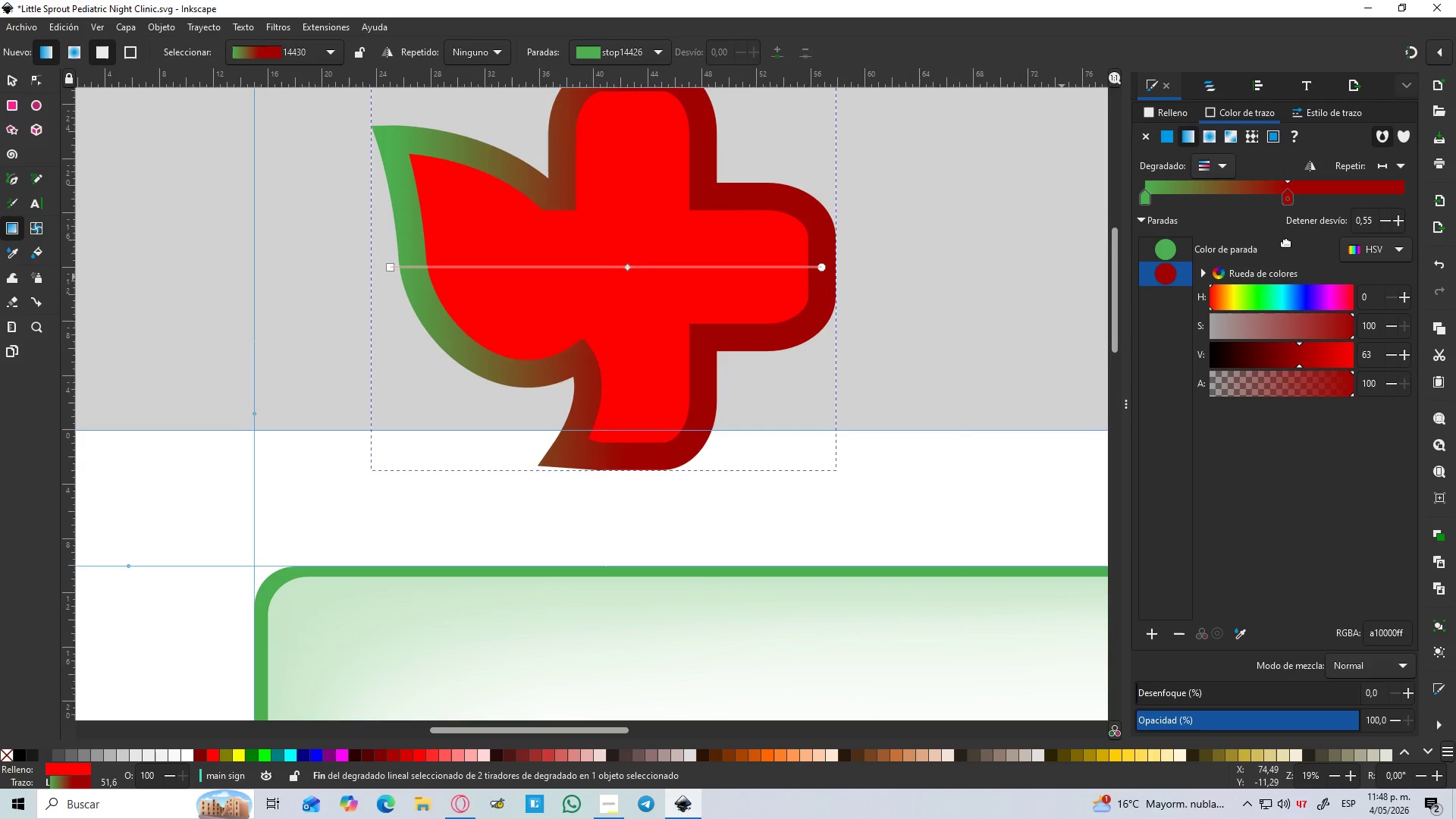 
wait(9.03)
 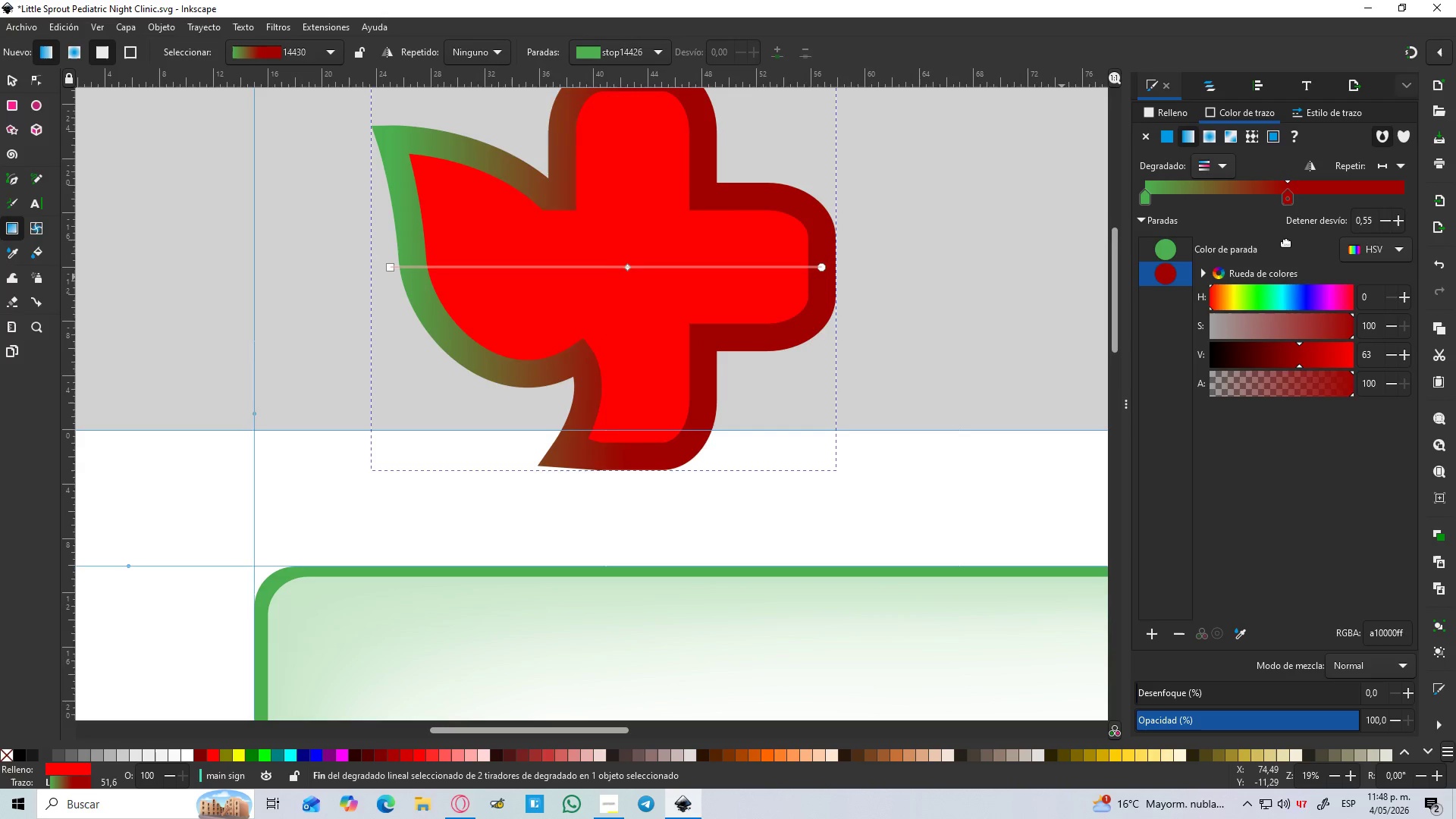 
double_click([563, 268])
 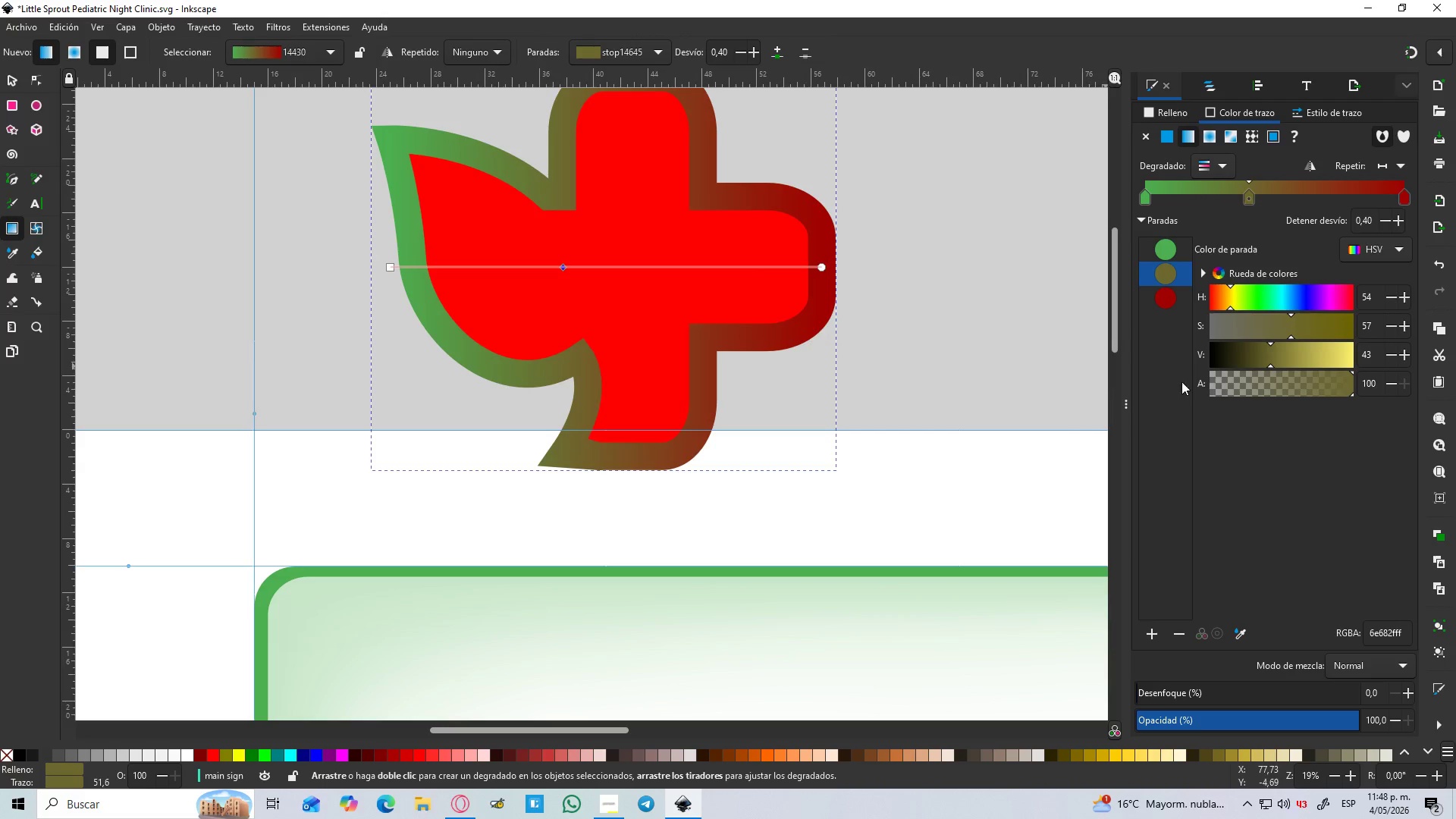 
left_click_drag(start_coordinate=[1261, 362], to_coordinate=[1165, 373])
 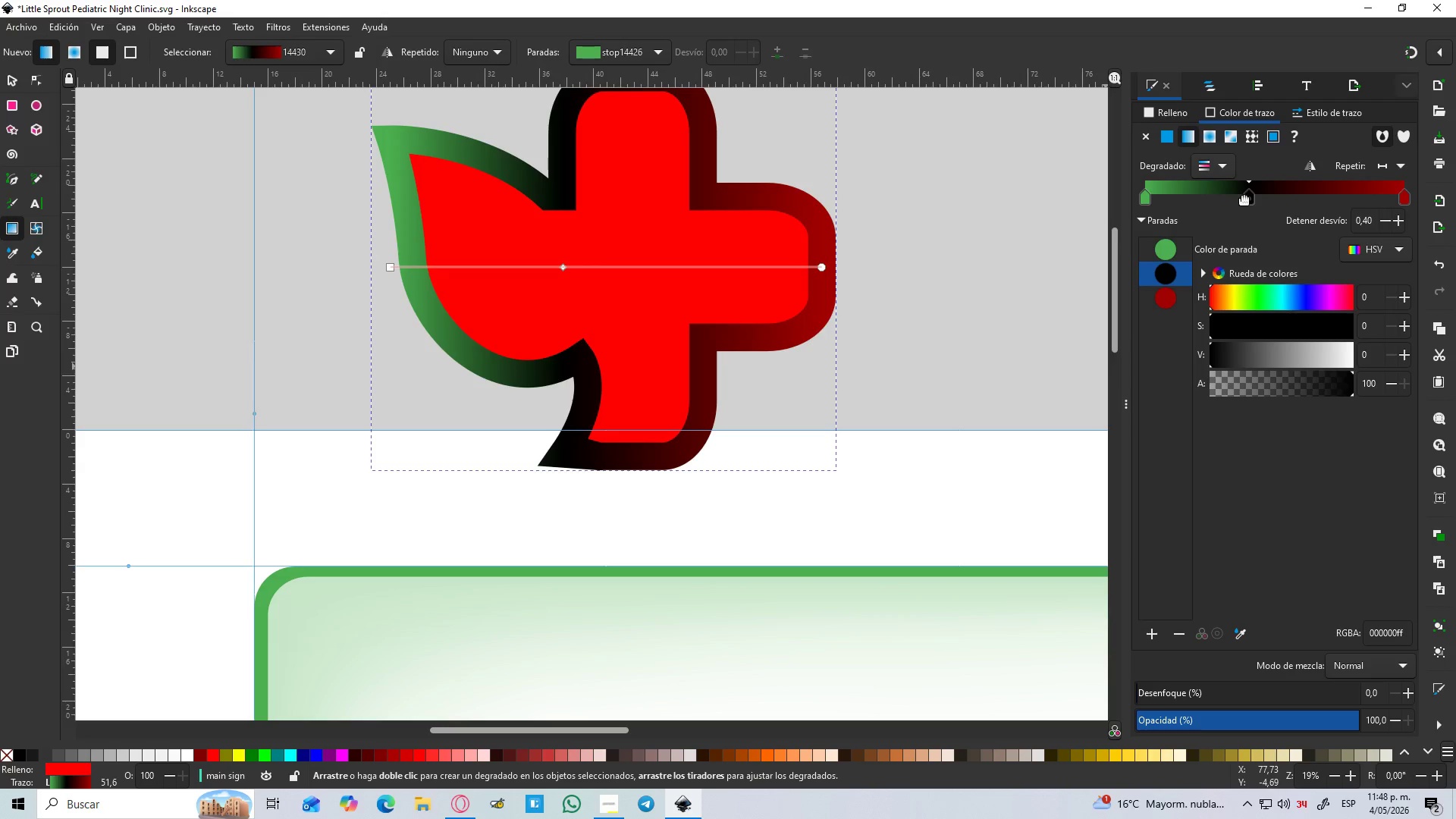 
double_click([1238, 190])
 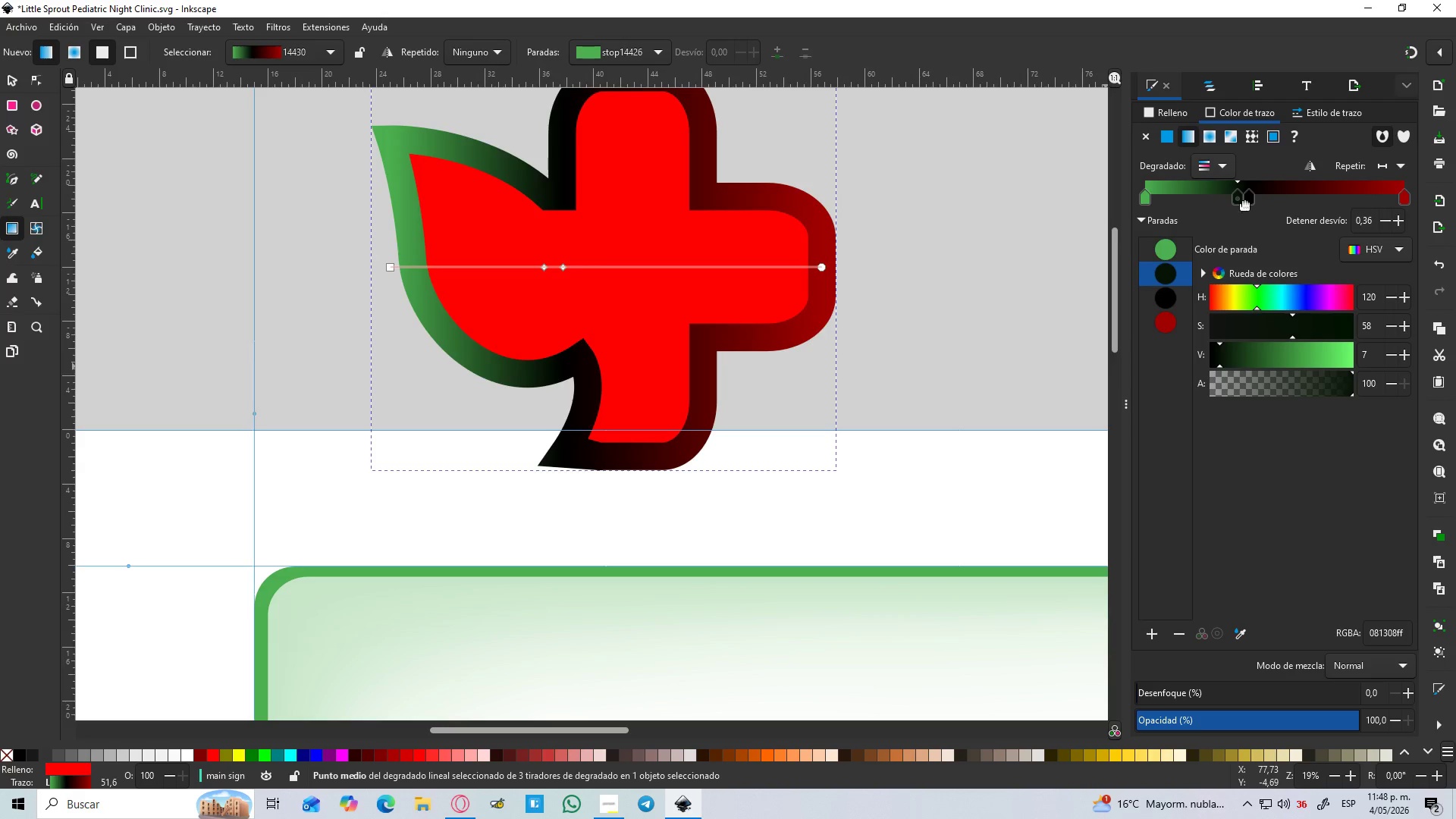 
left_click_drag(start_coordinate=[1247, 200], to_coordinate=[1250, 202])
 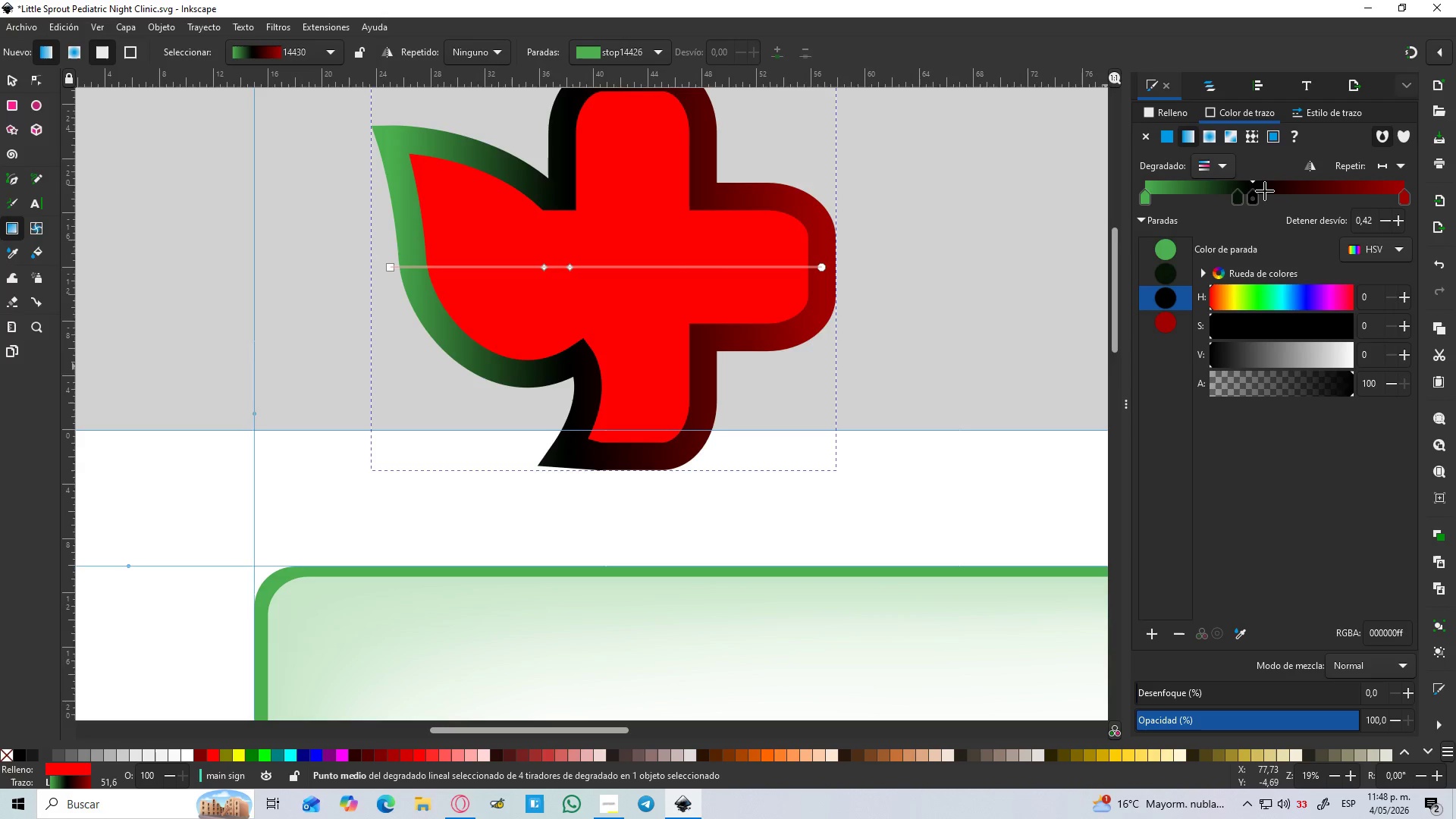 
double_click([1265, 191])
 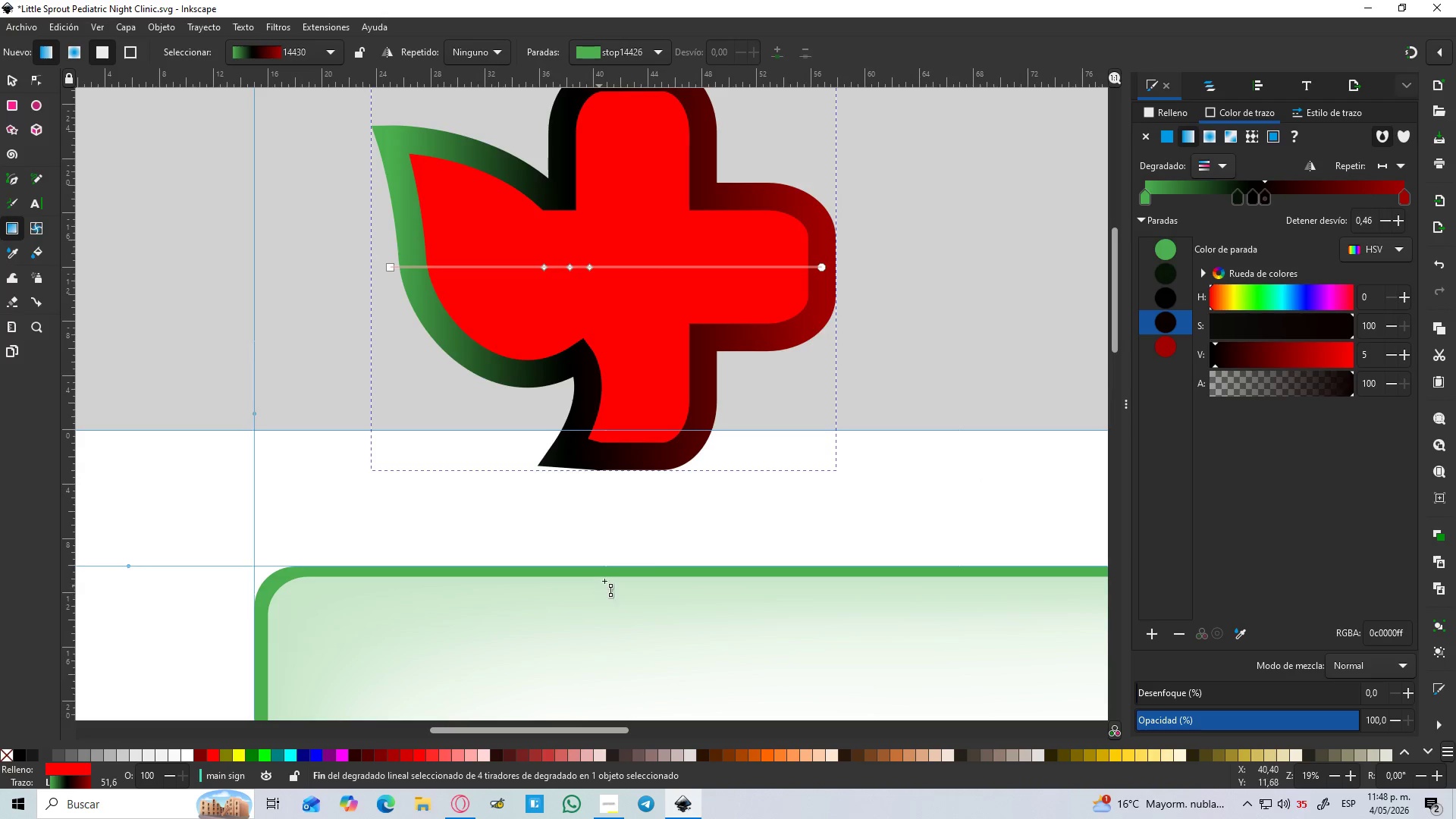 
hold_key(key=ControlLeft, duration=1.5)
scroll: coordinate [771, 471], scroll_direction: down, amount: 2.0
 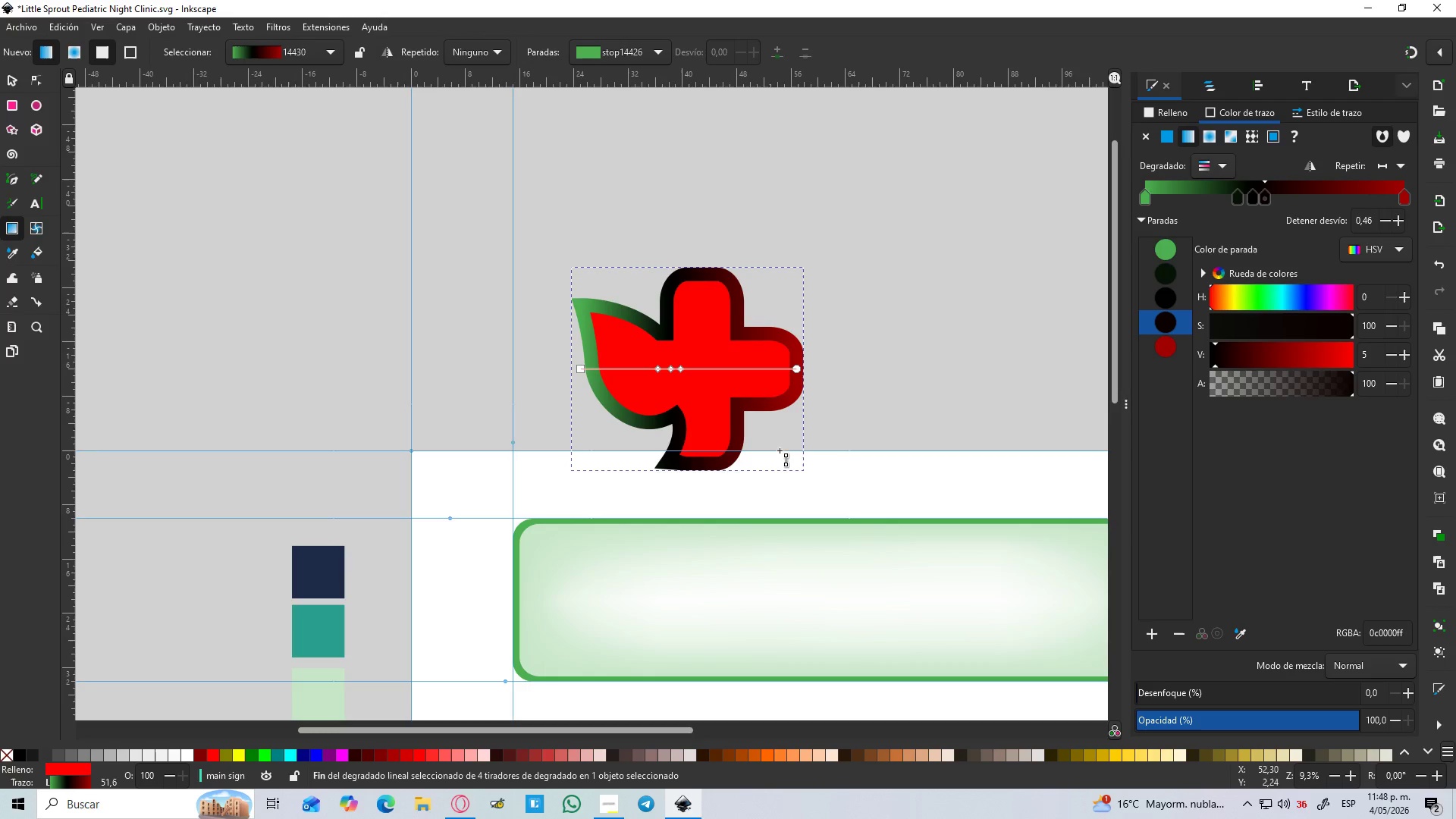 
key(Control+ControlLeft)
 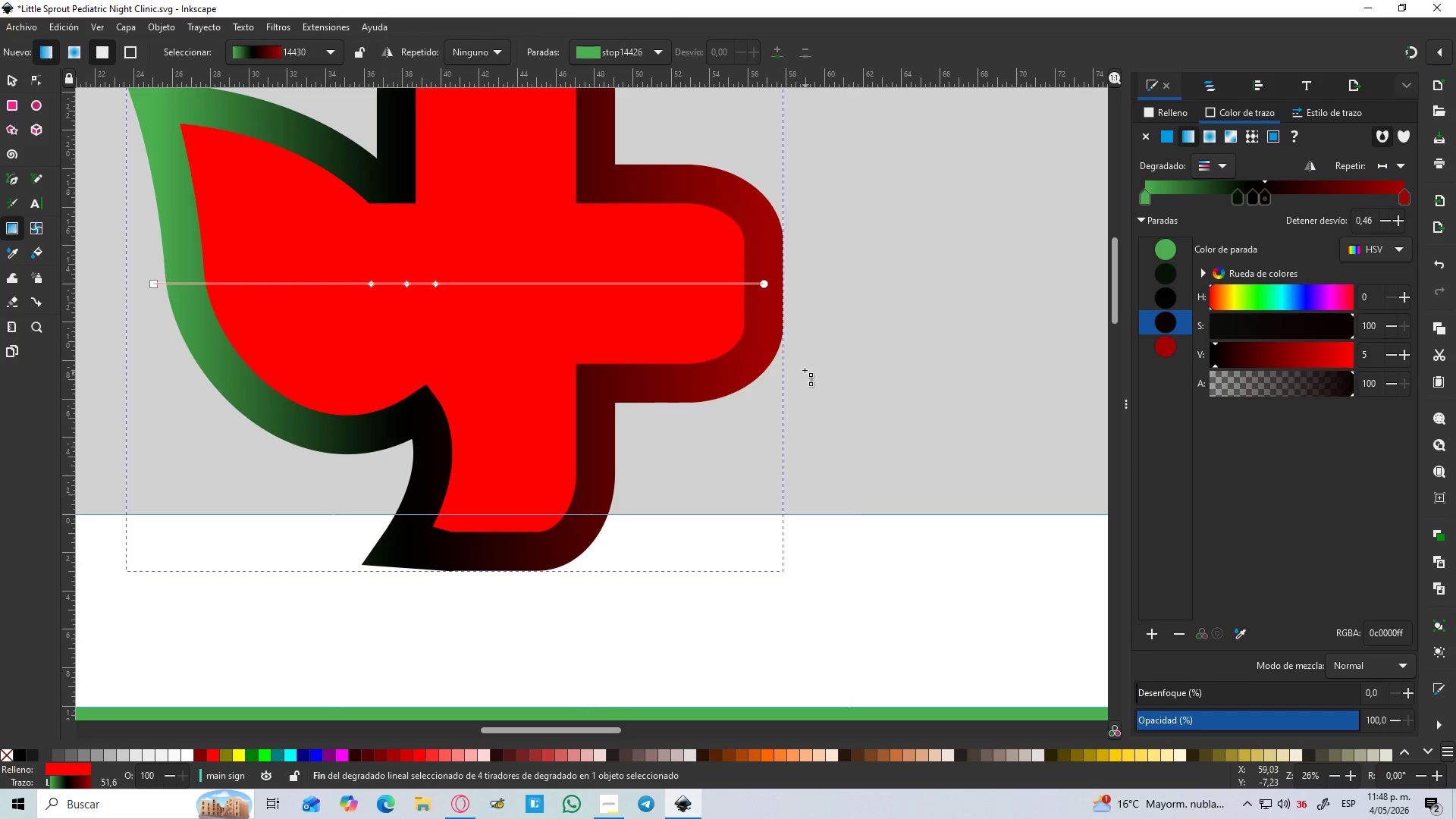 
key(Control+ControlLeft)
 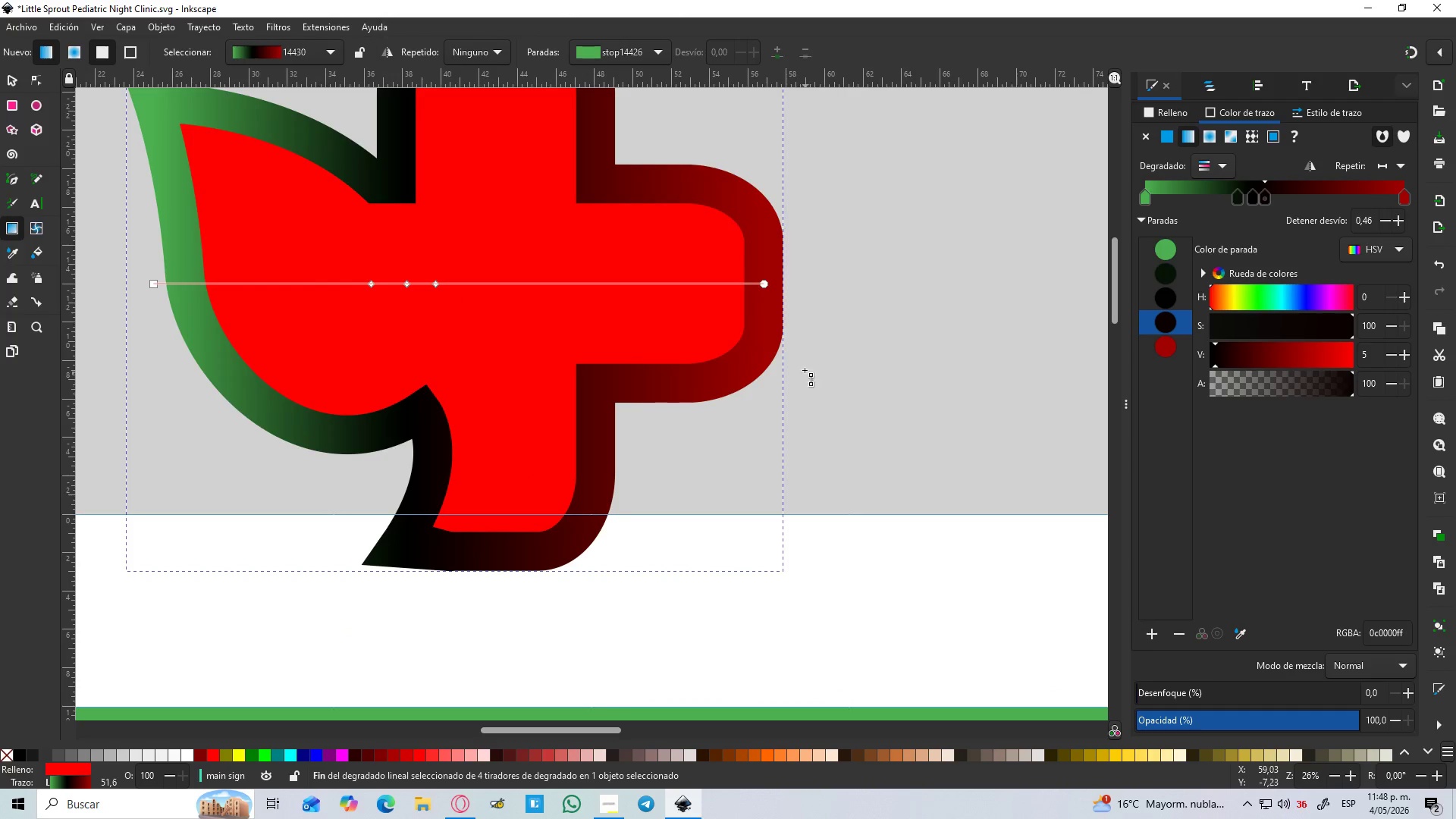 
key(Control+ControlLeft)
 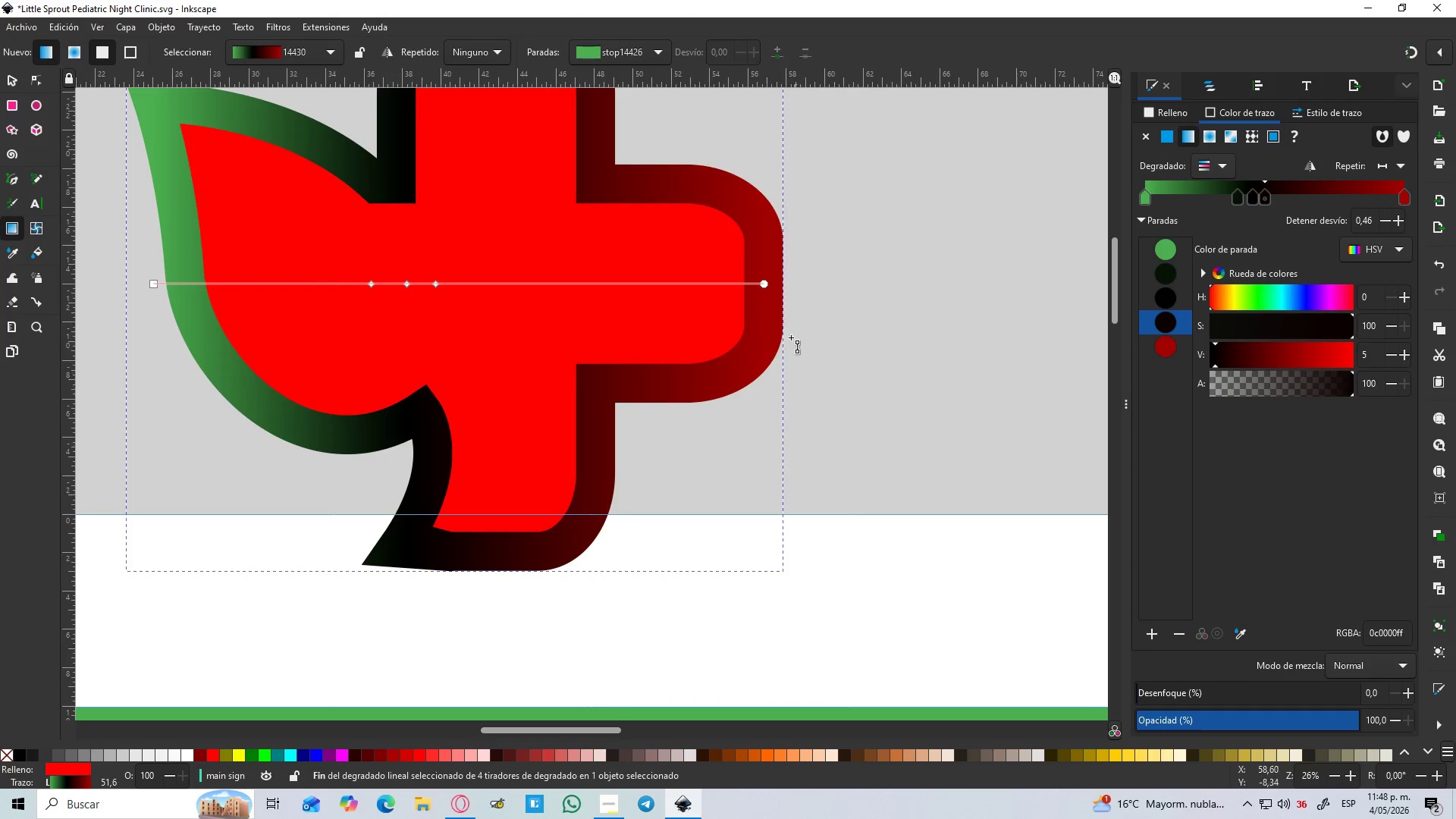 
key(Control+ControlLeft)
 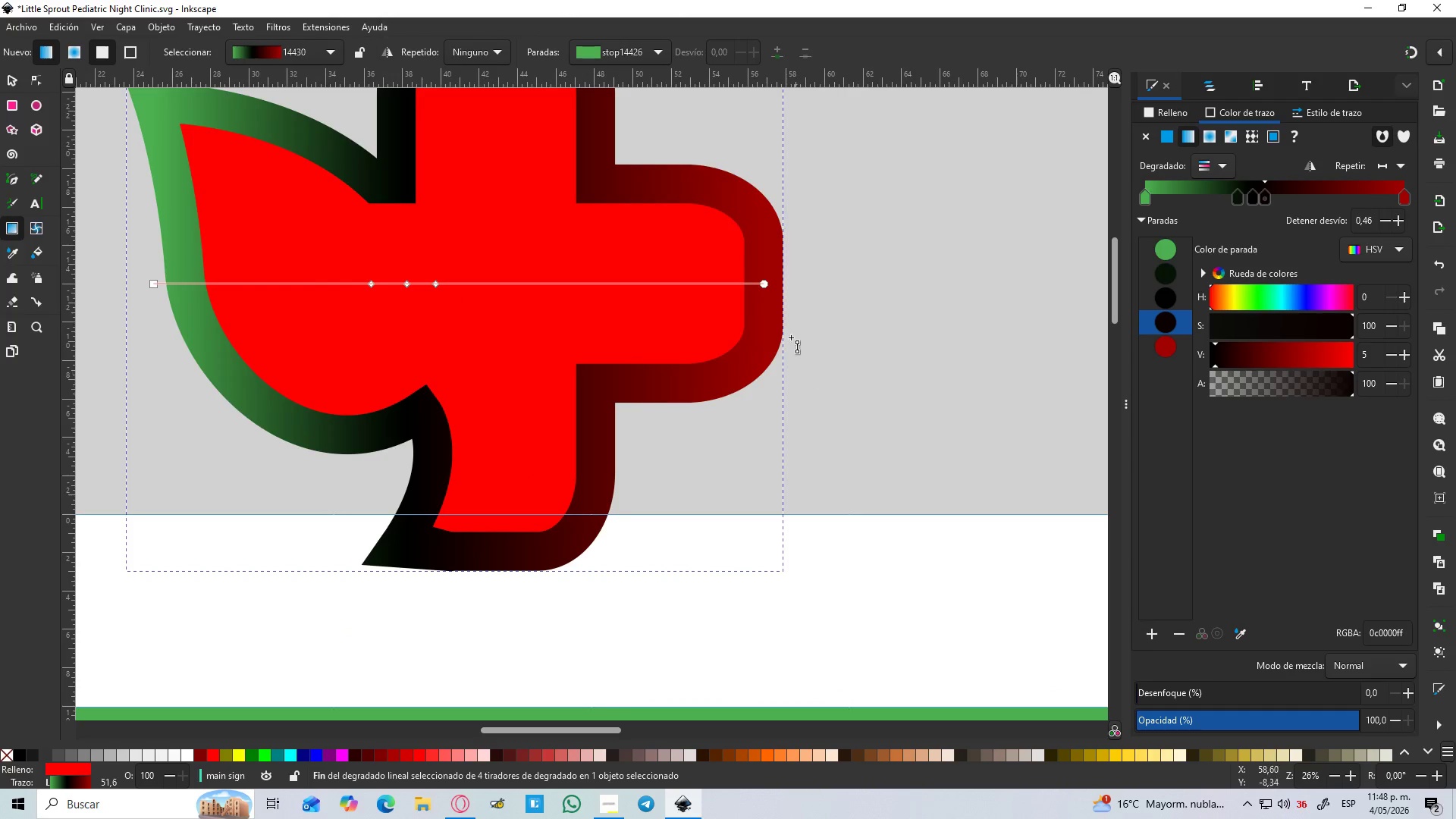 
key(Control+ControlLeft)
 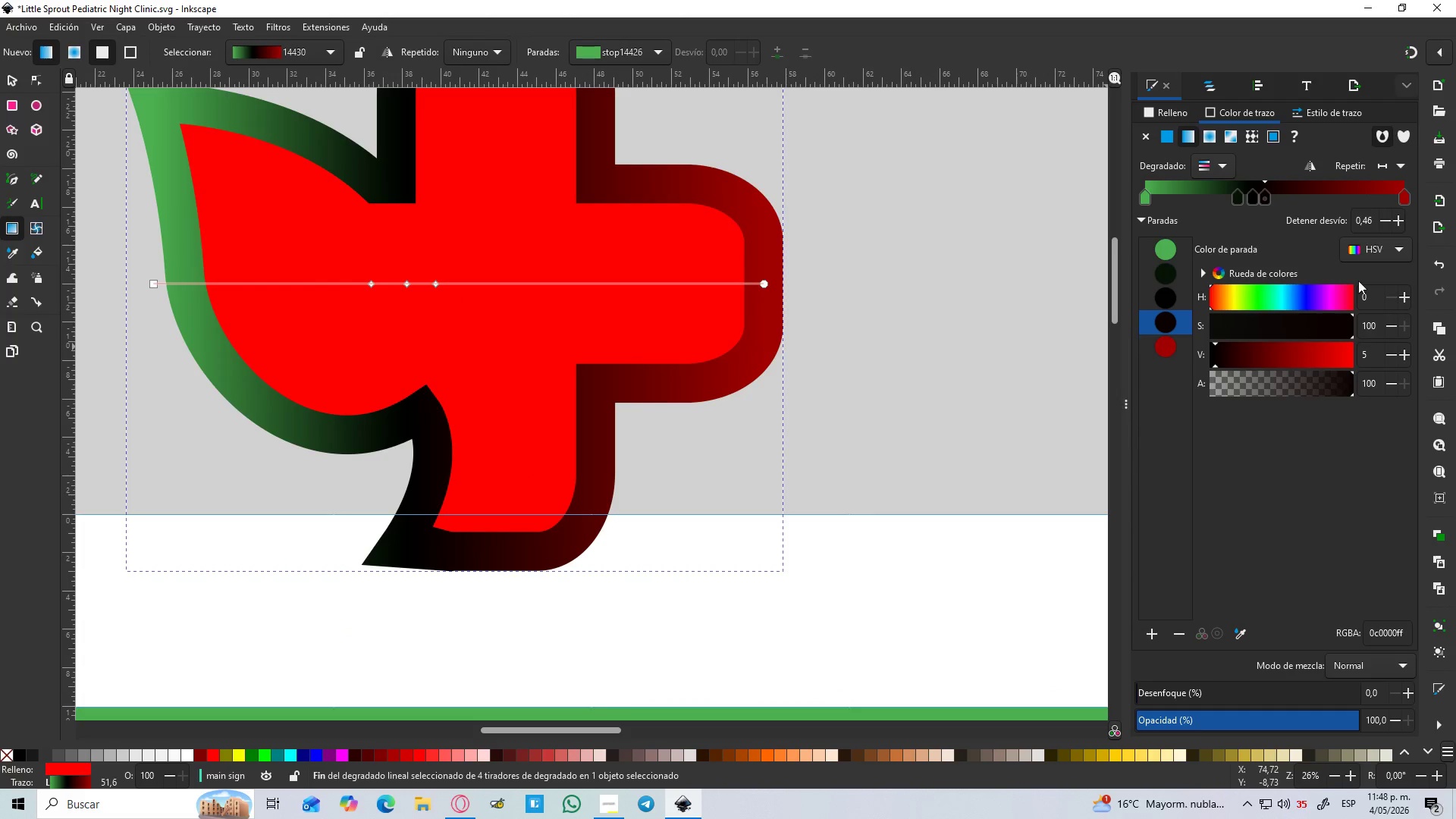 
scroll: coordinate [814, 416], scroll_direction: up, amount: 3.0
 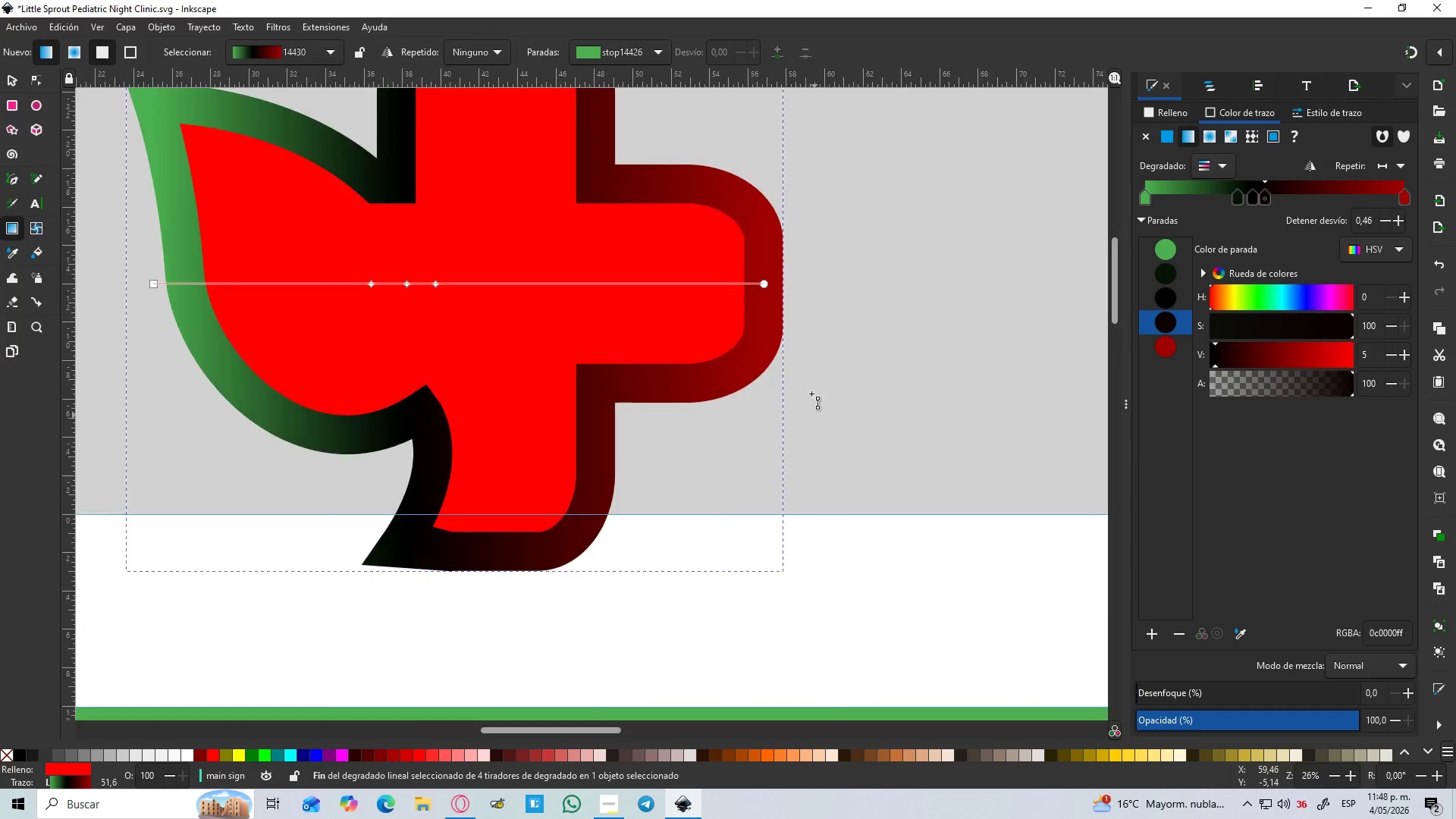 
left_click([1408, 199])
 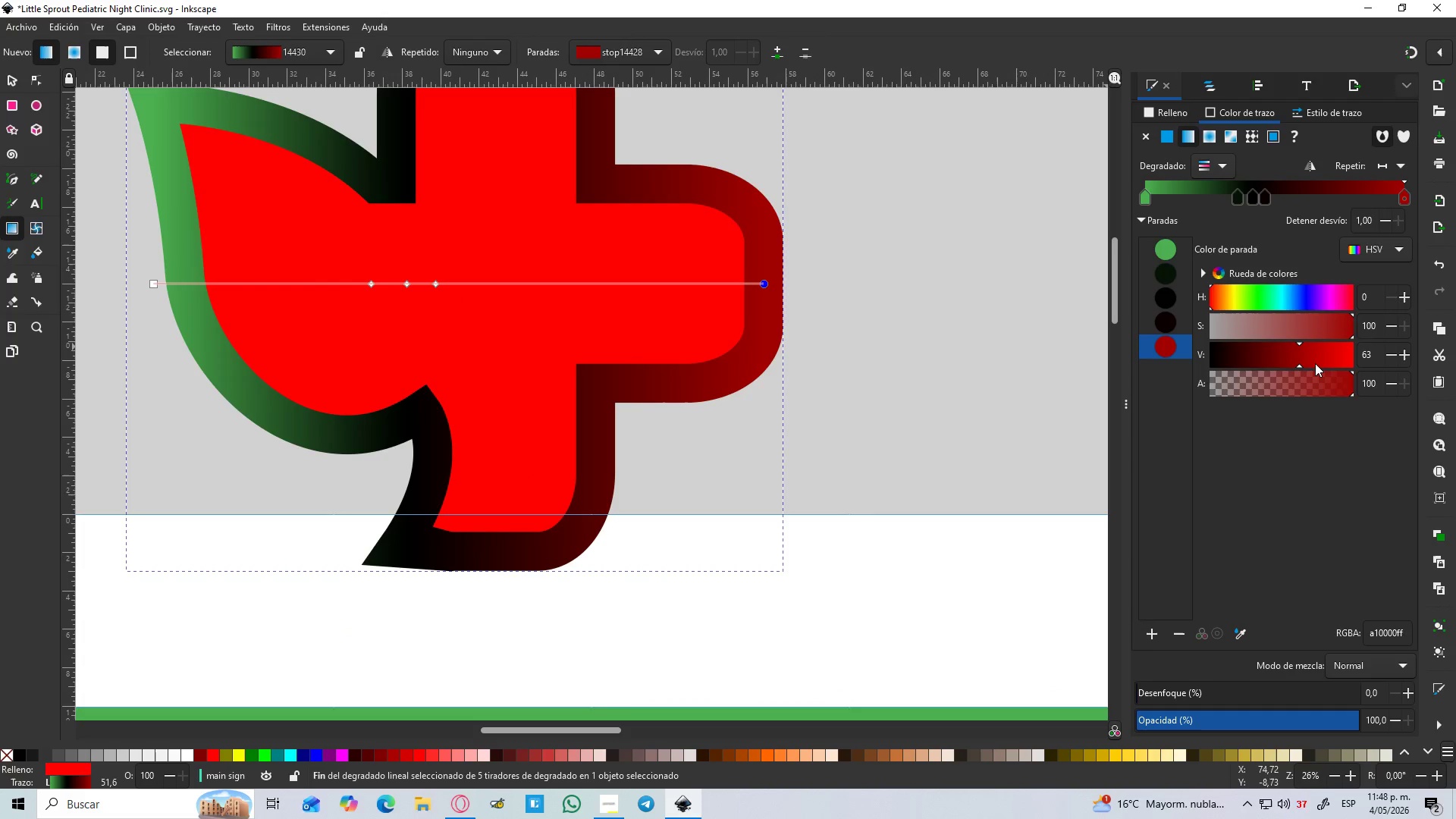 
left_click_drag(start_coordinate=[1309, 359], to_coordinate=[1330, 364])
 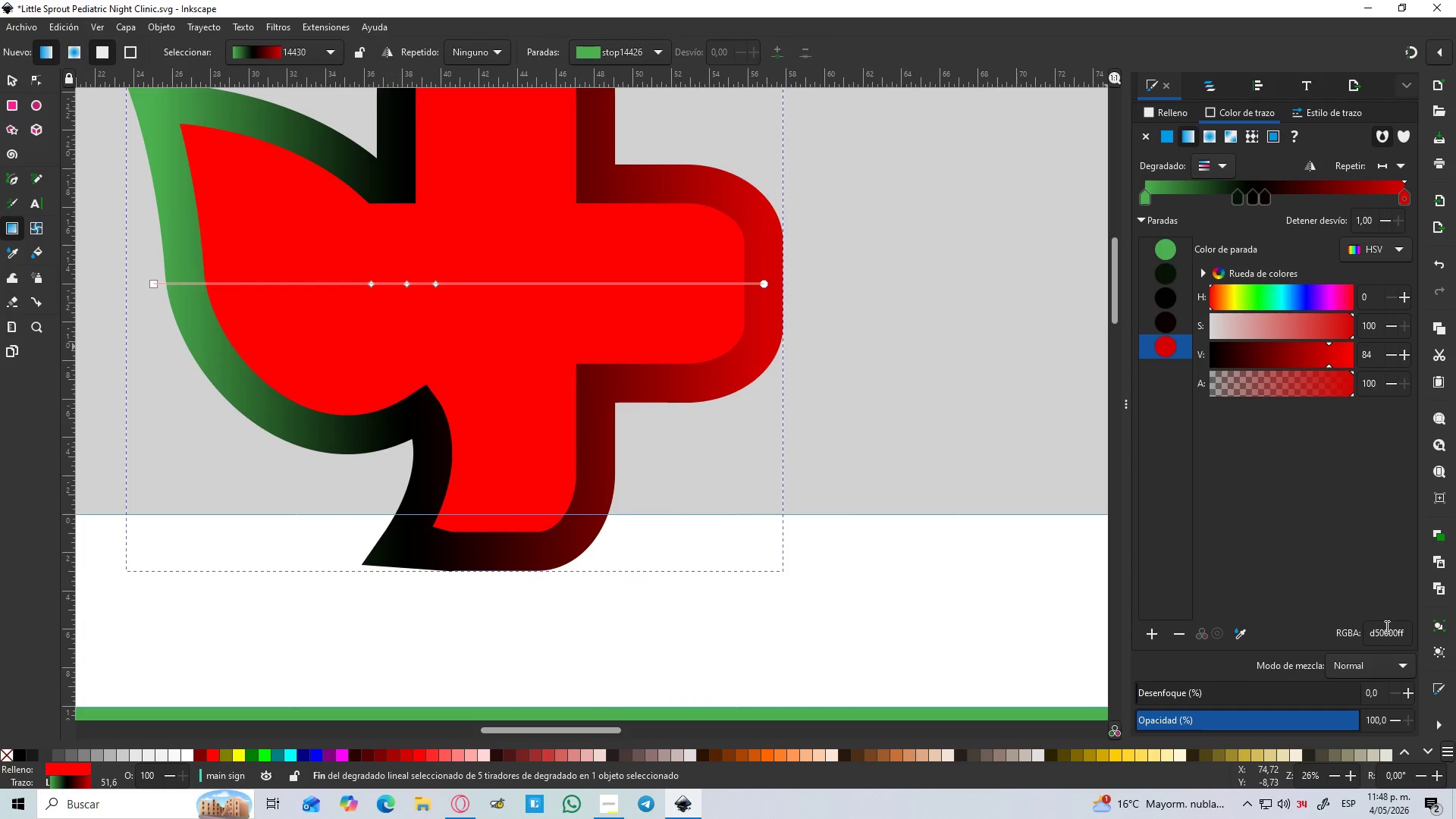 
left_click([1386, 626])
 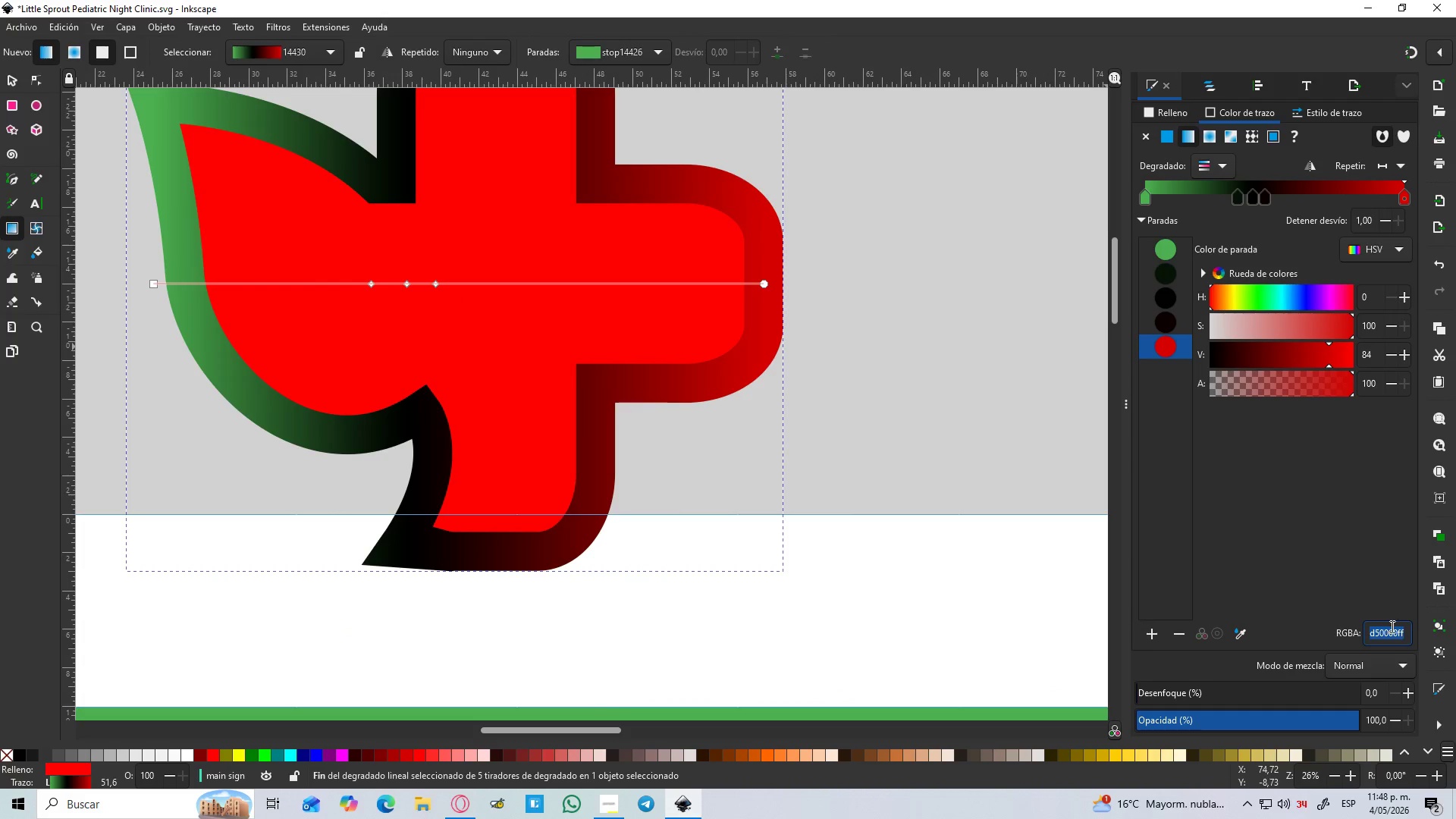 
key(Control+C)
 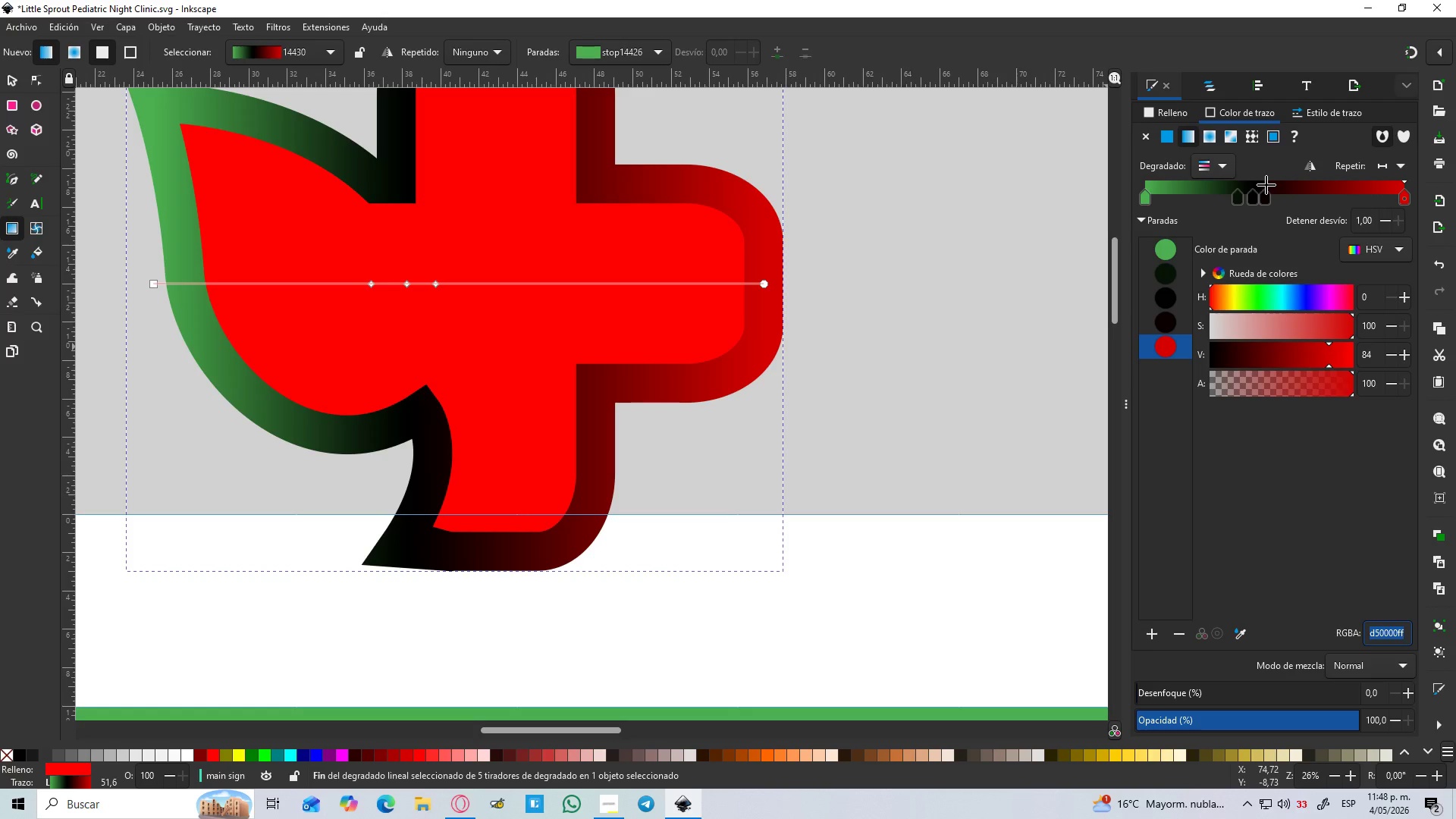 
left_click([1263, 204])
 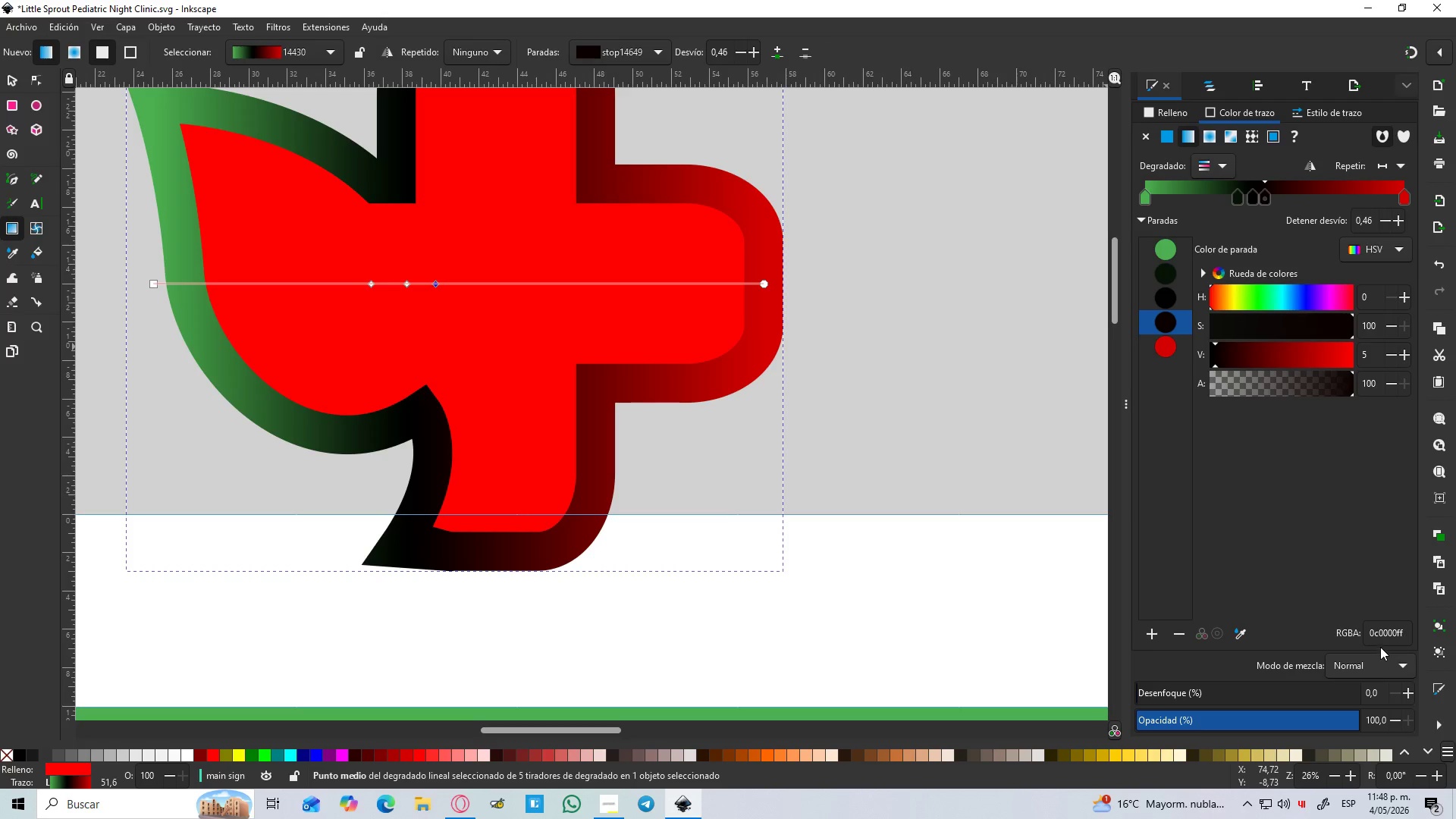 
double_click([1380, 637])
 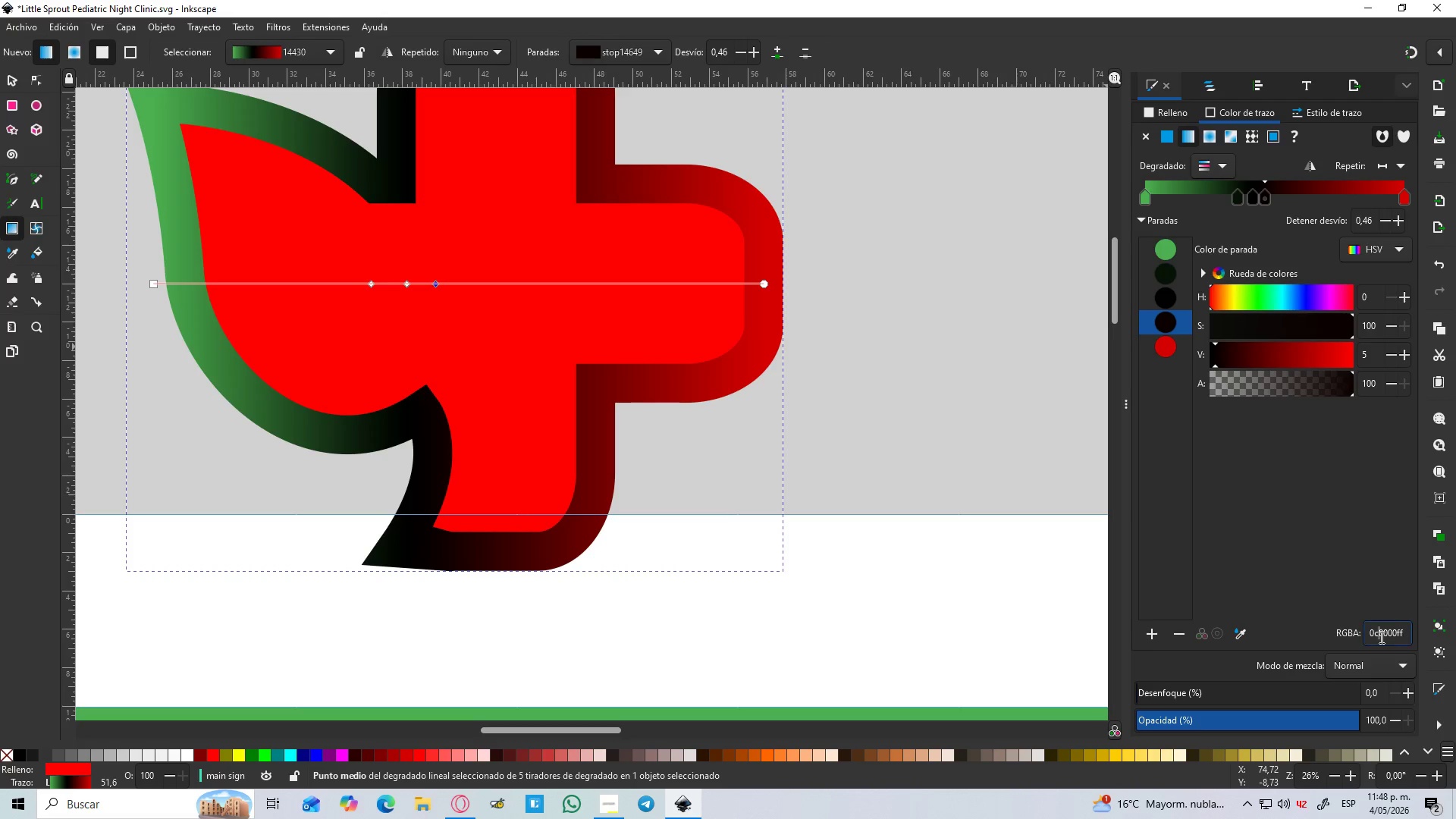 
key(Control+V)
 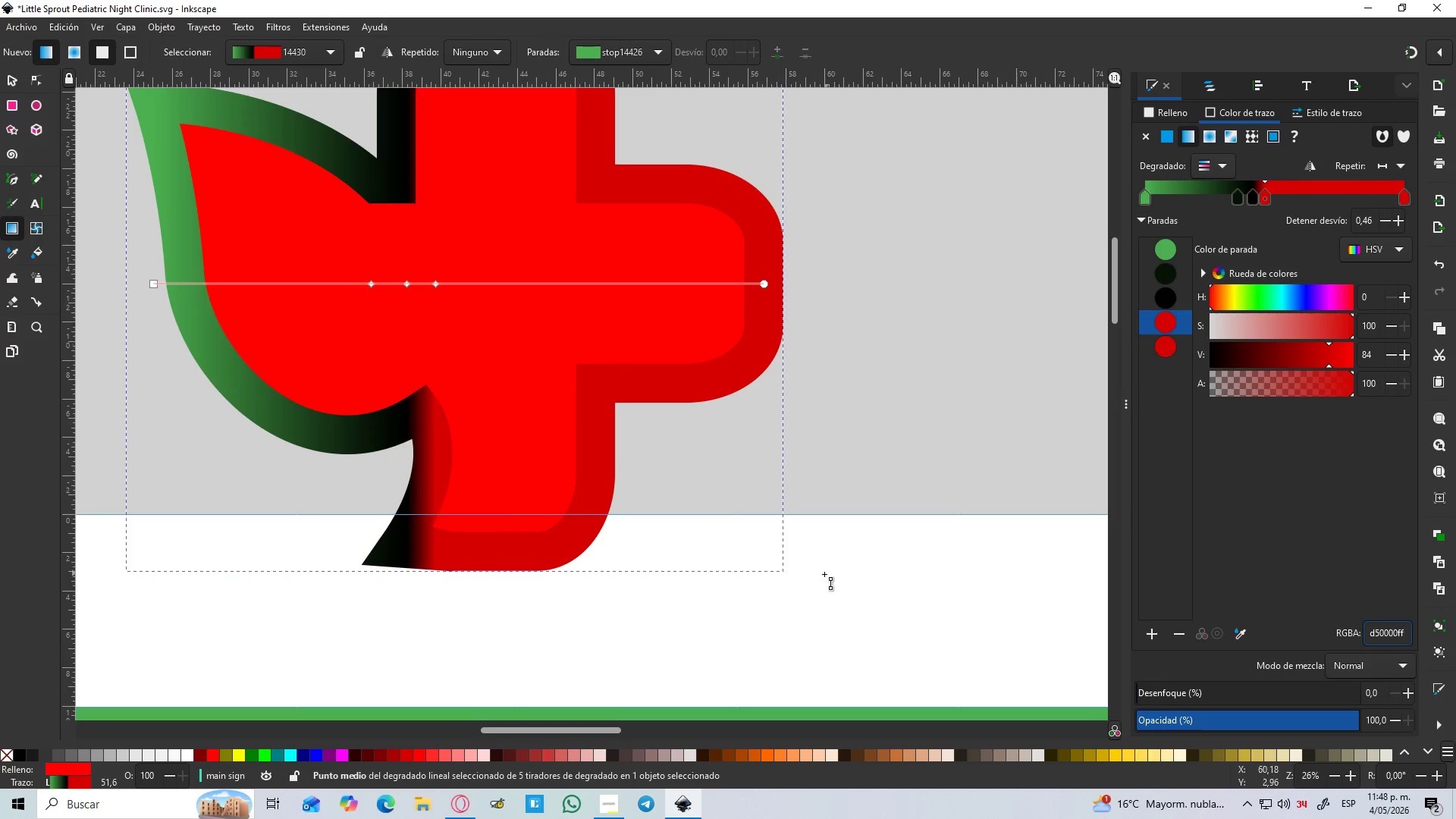 
hold_key(key=ControlLeft, duration=0.56)
 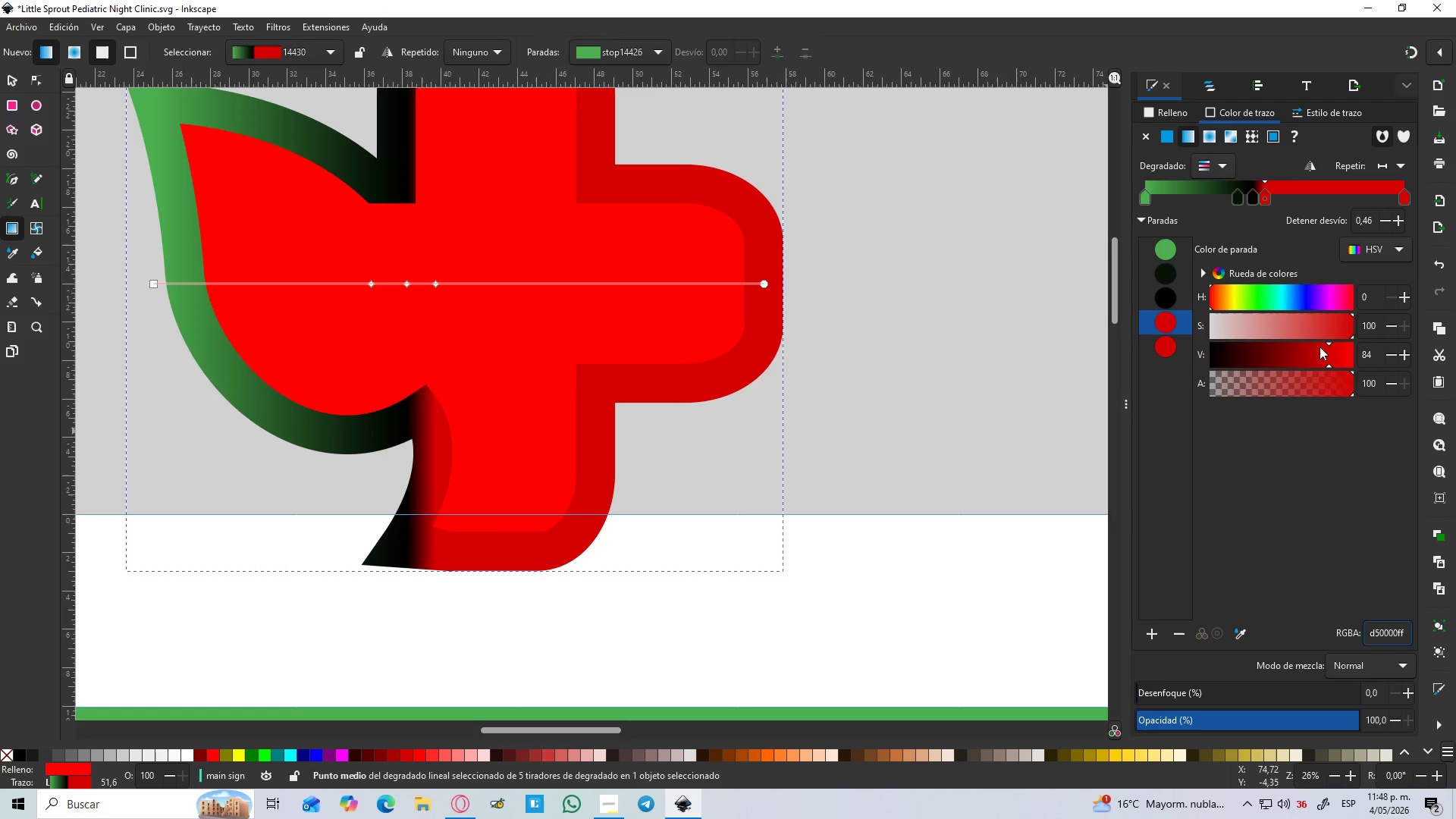 
left_click_drag(start_coordinate=[1330, 351], to_coordinate=[1268, 359])
 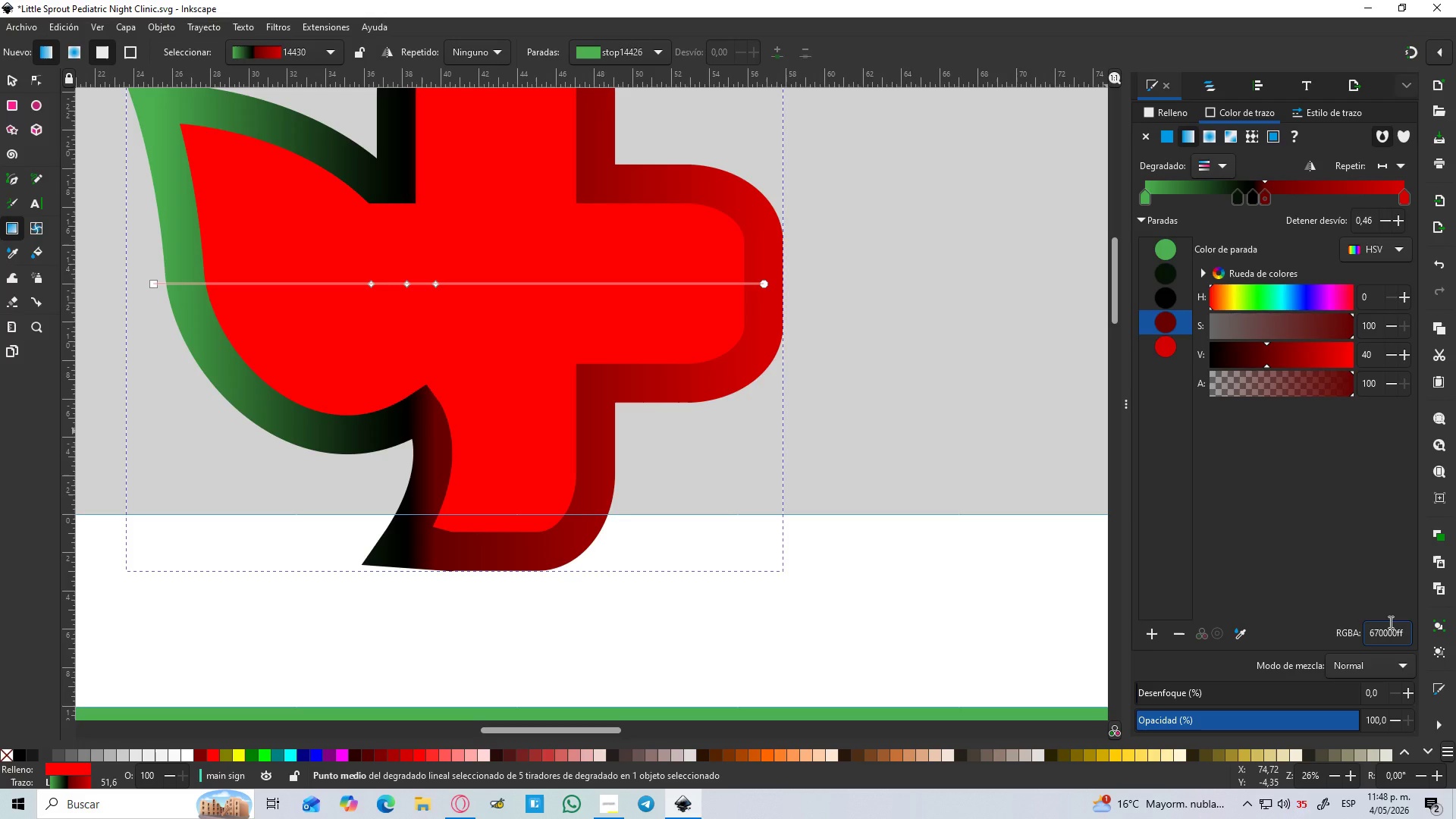 
double_click([1389, 622])
 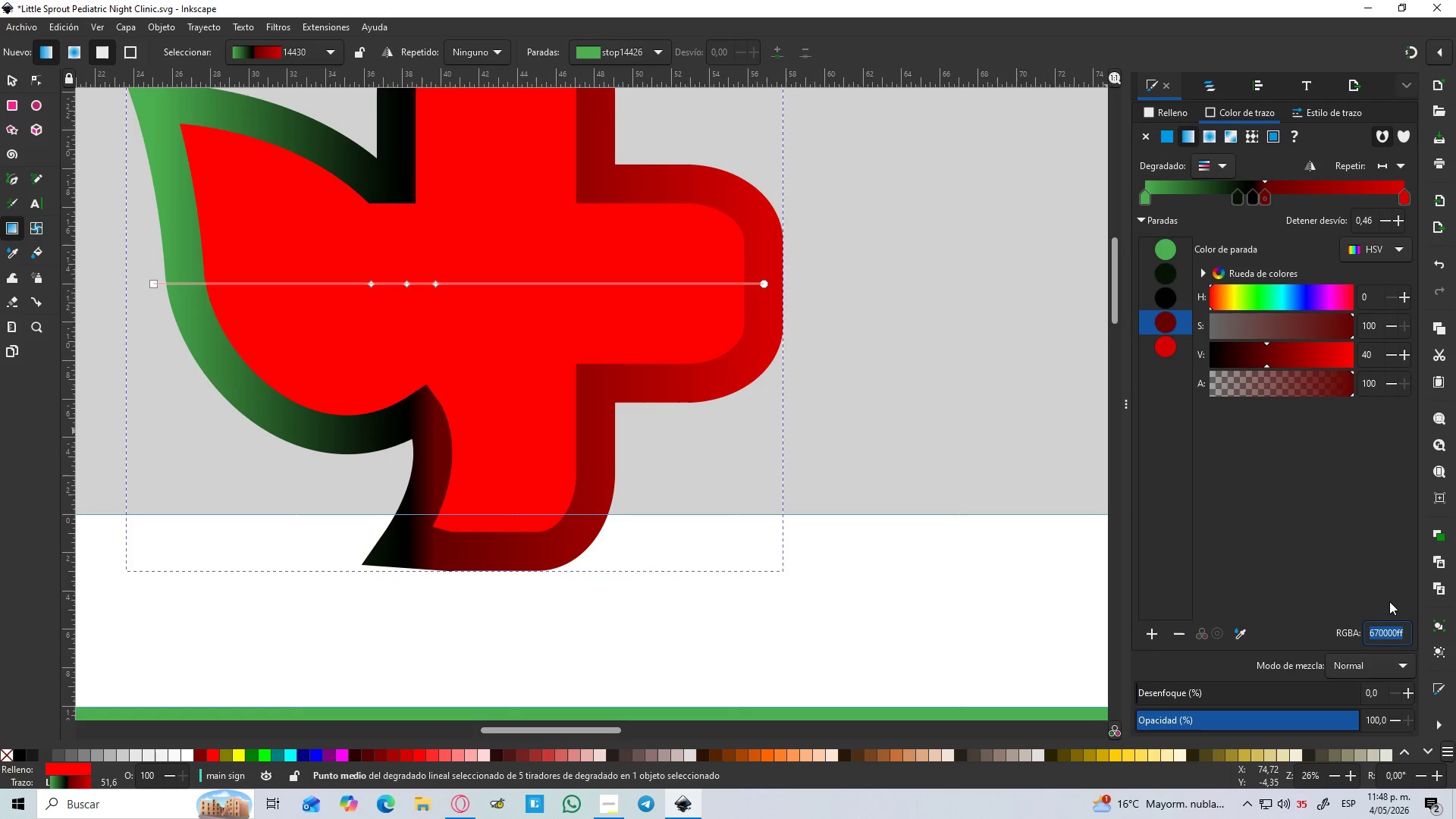 
key(Control+C)
 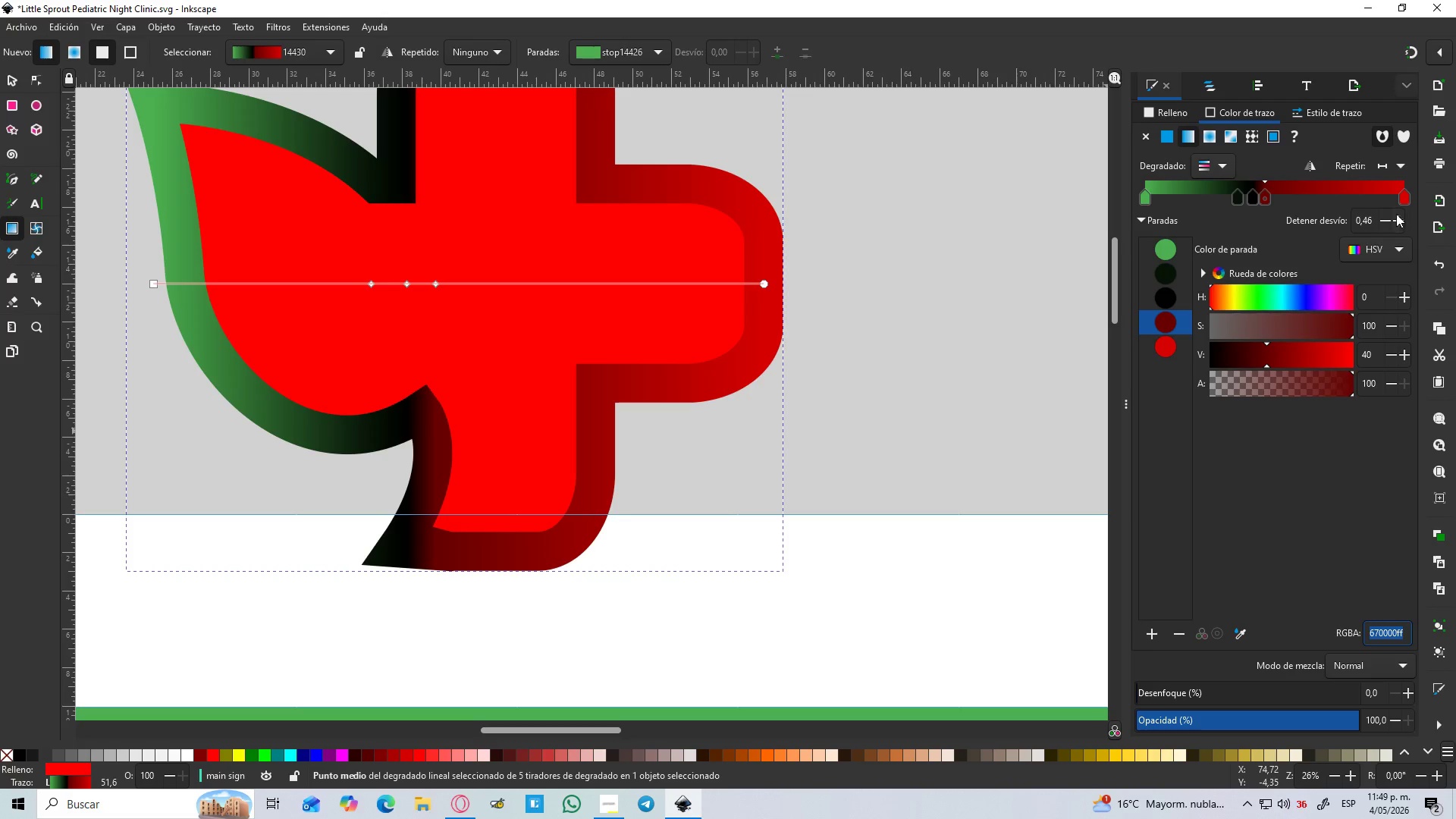 
left_click([1399, 200])
 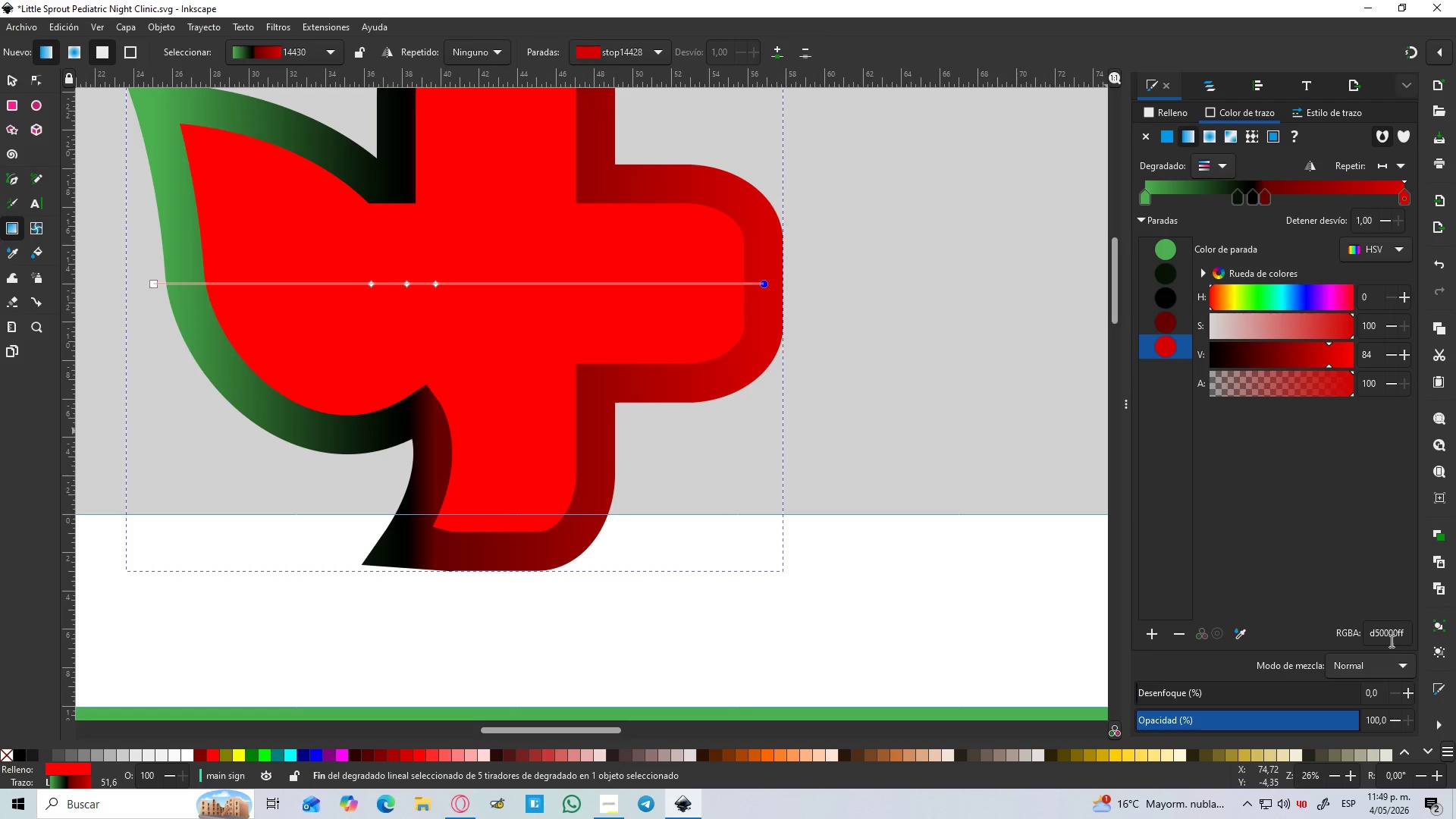 
double_click([1389, 639])
 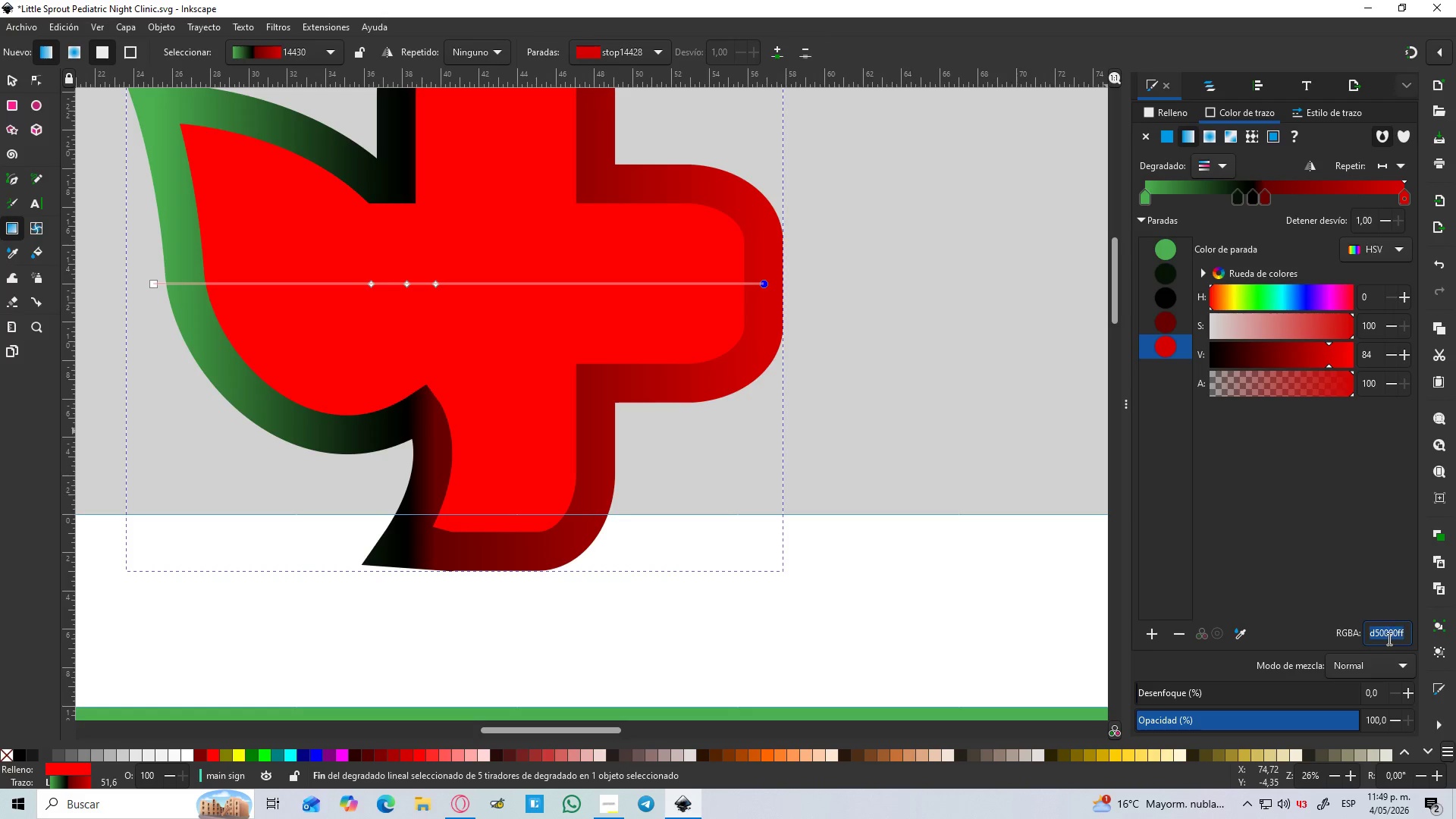 
key(Control+V)
 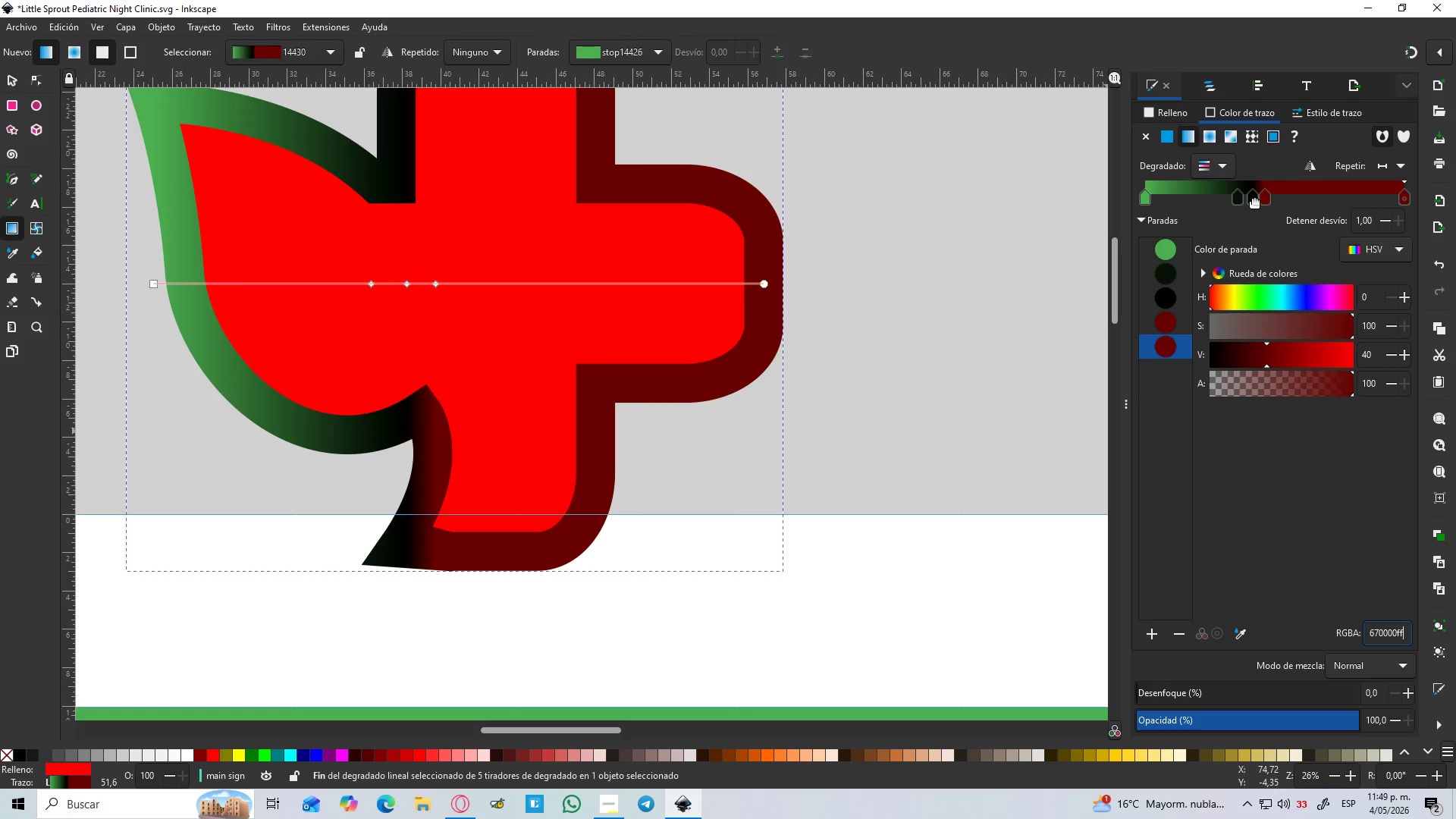 
wait(6.64)
 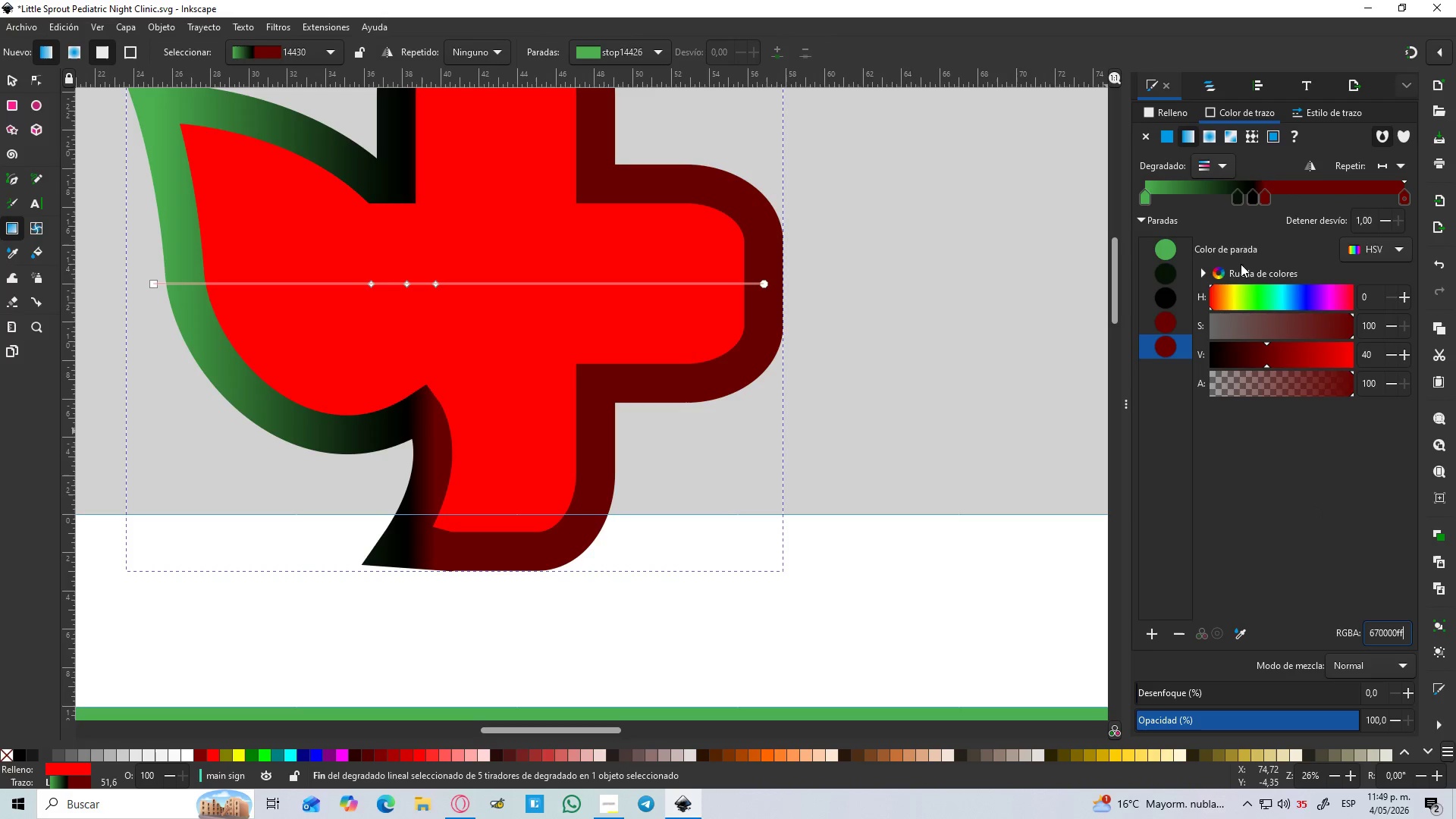 
left_click([1270, 200])
 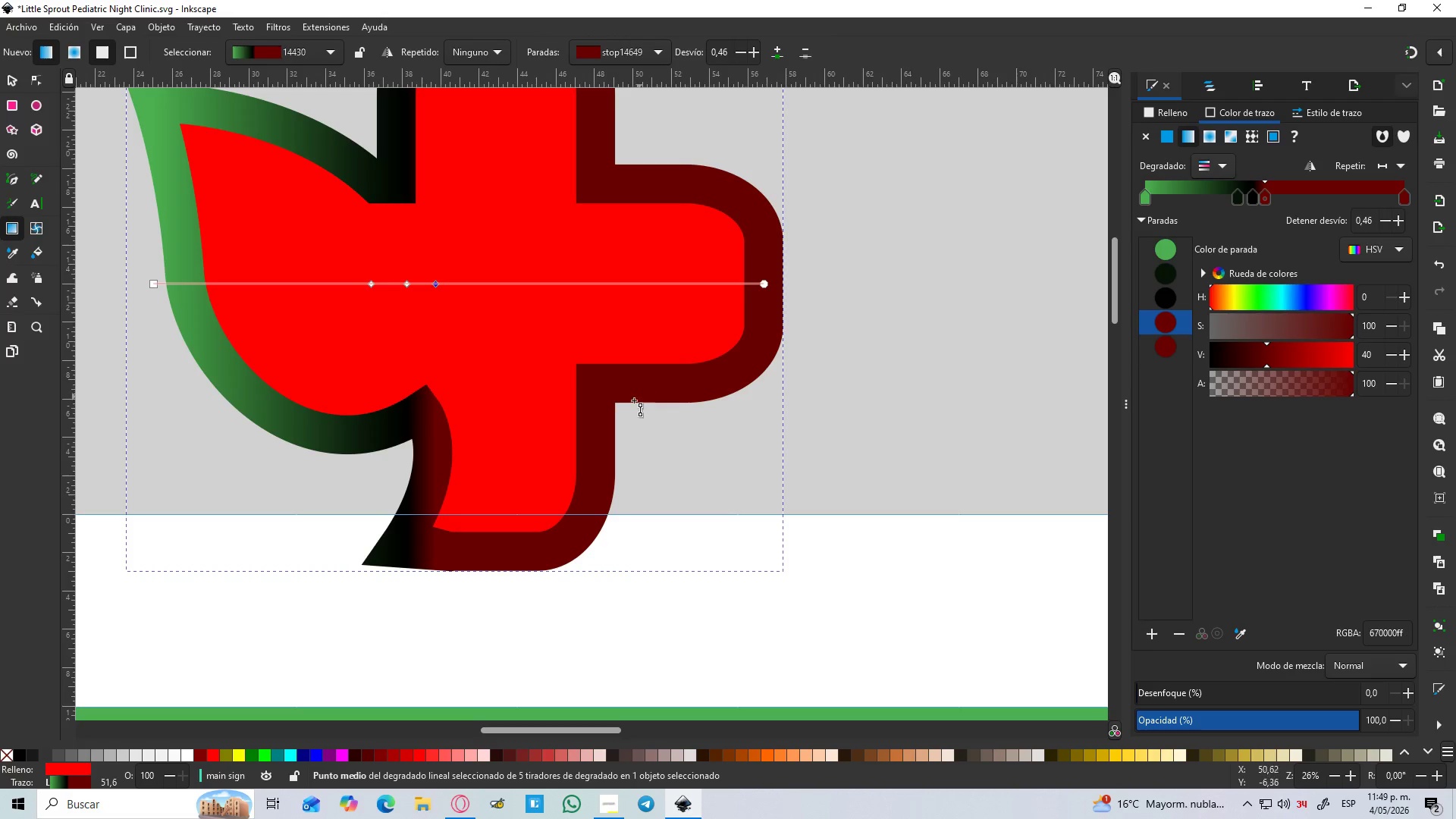 
key(D)
 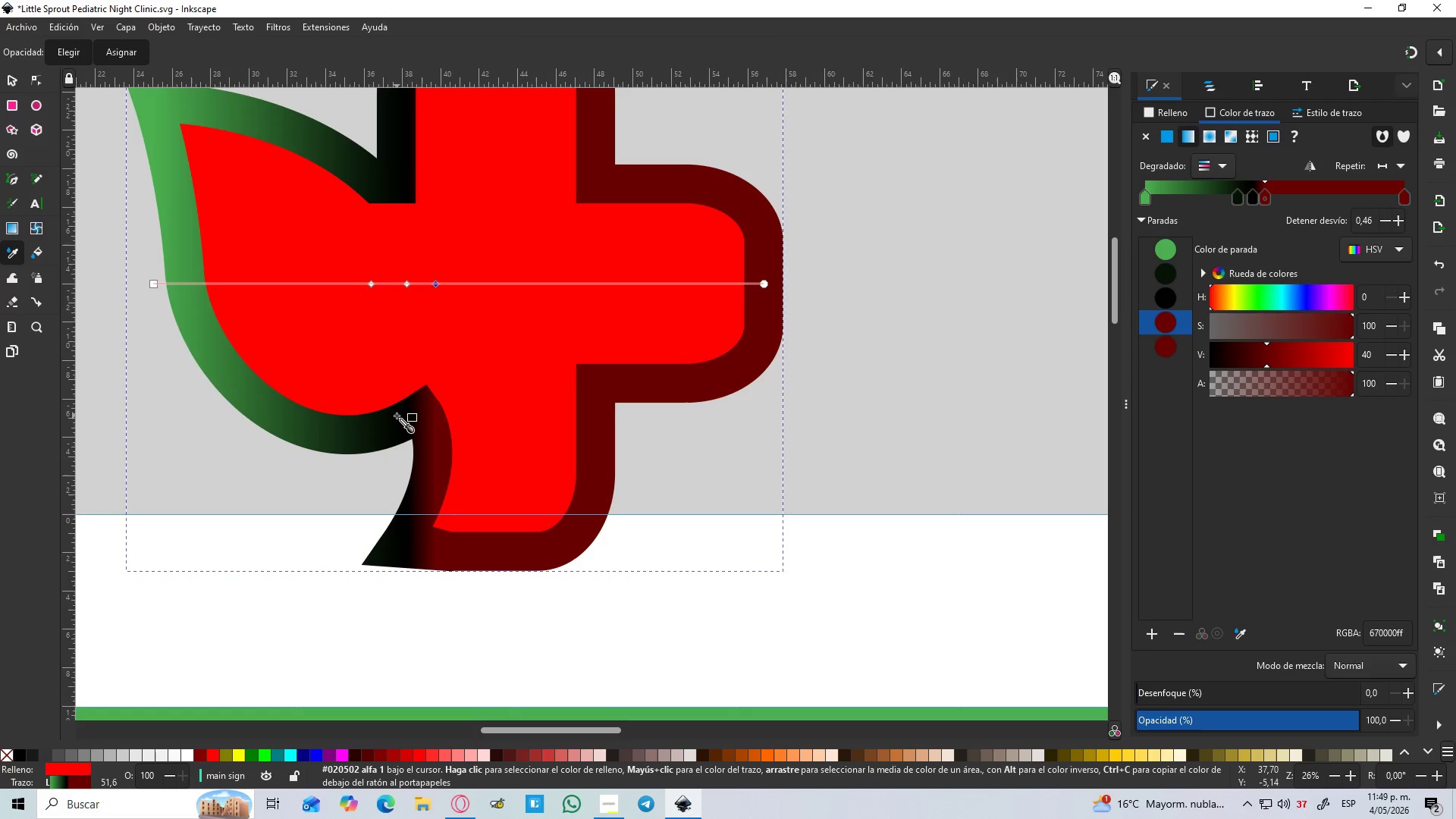 
left_click([401, 420])
 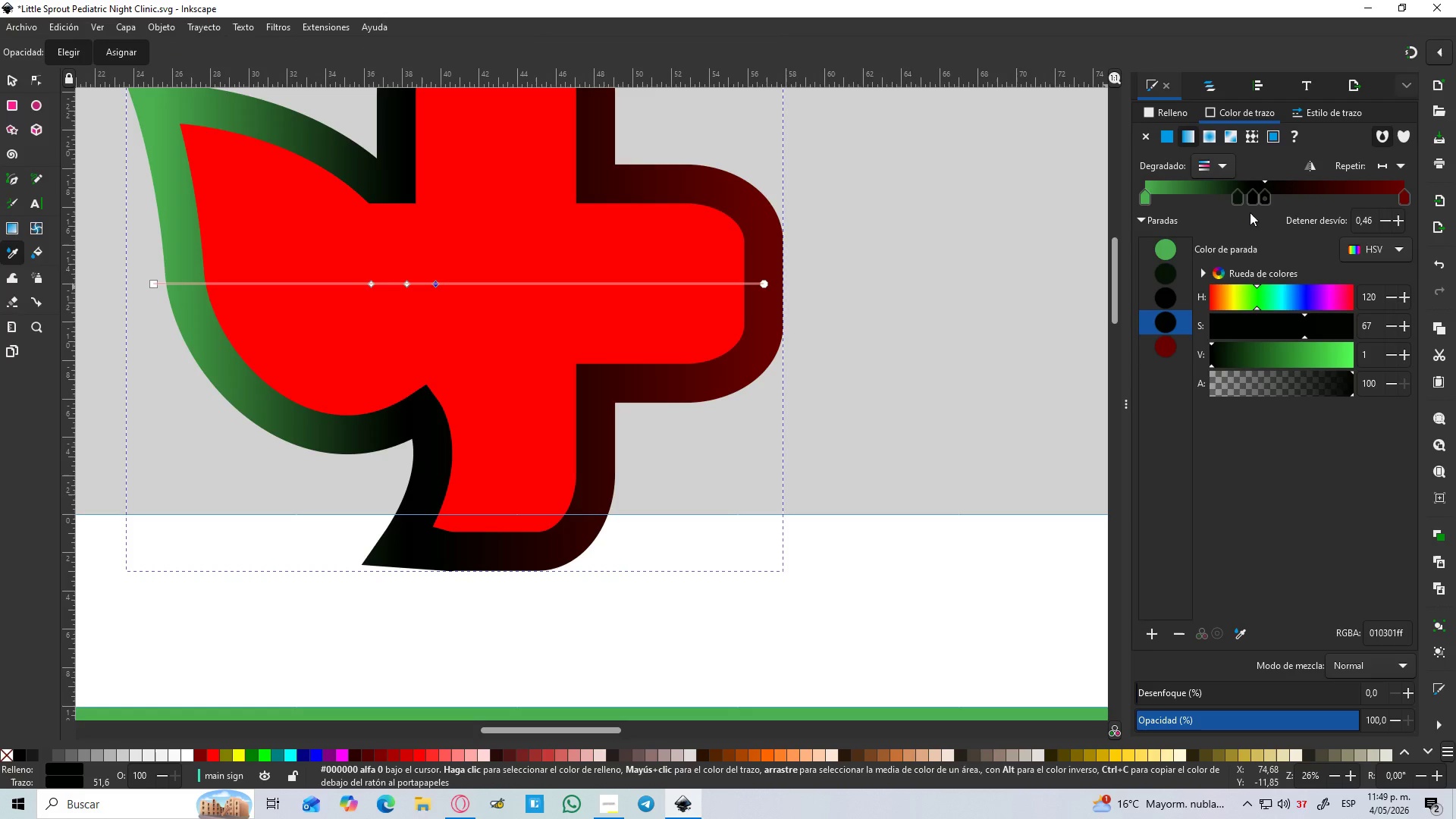 
left_click_drag(start_coordinate=[1324, 384], to_coordinate=[1363, 390])
 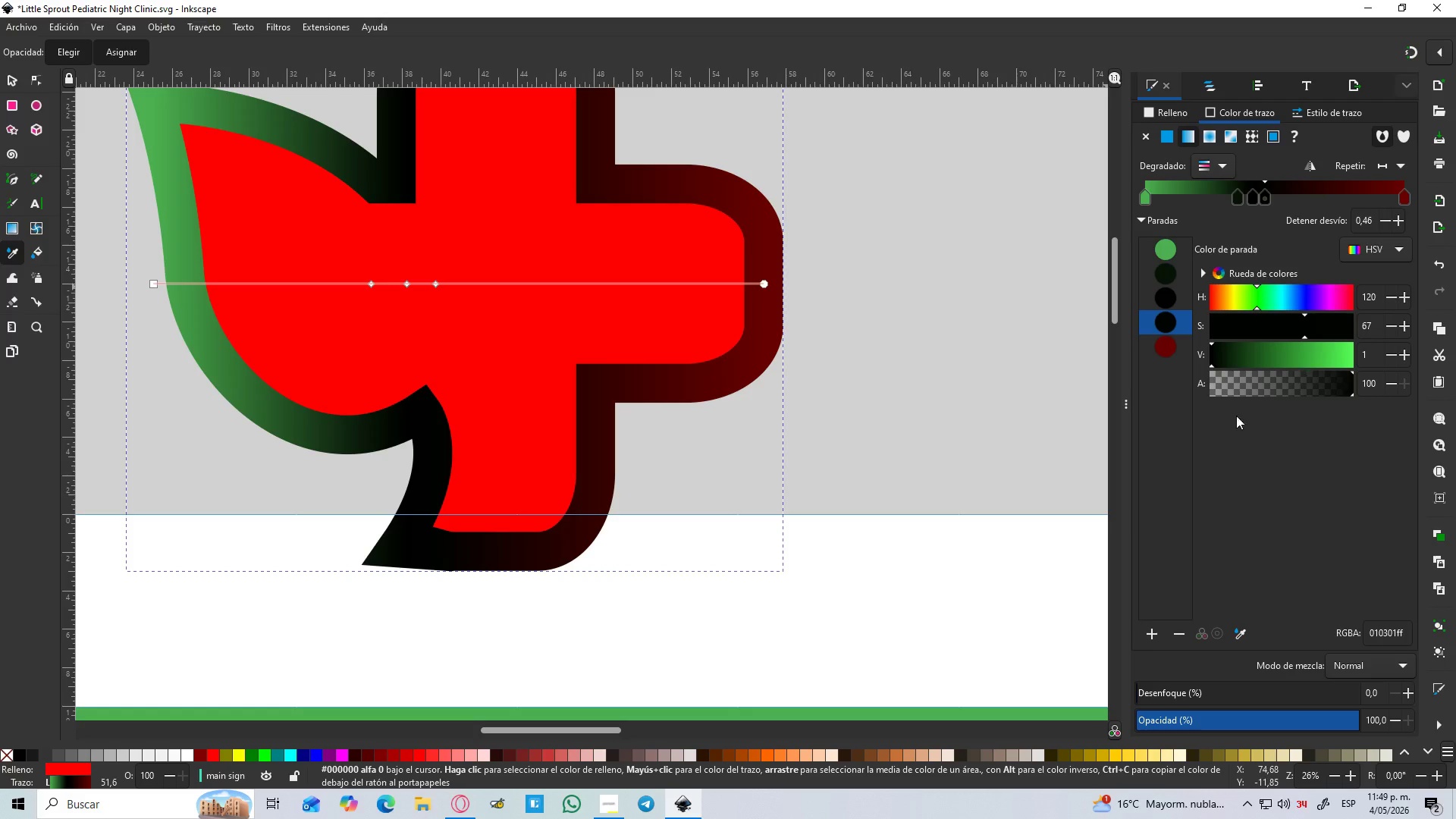 
hold_key(key=ControlLeft, duration=1.5)
scroll: coordinate [733, 484], scroll_direction: down, amount: 4.0
 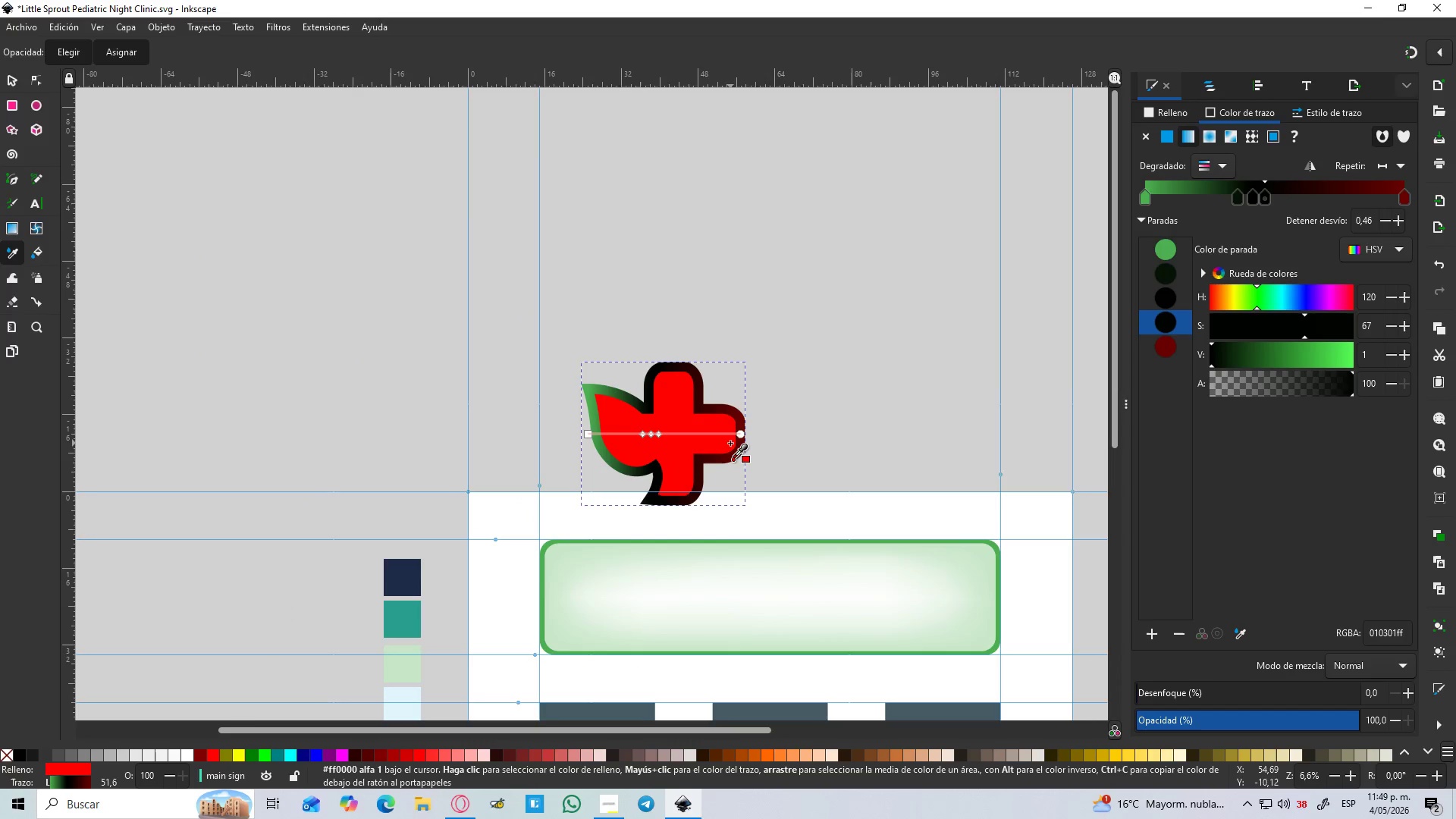 
hold_key(key=ControlLeft, duration=1.51)
 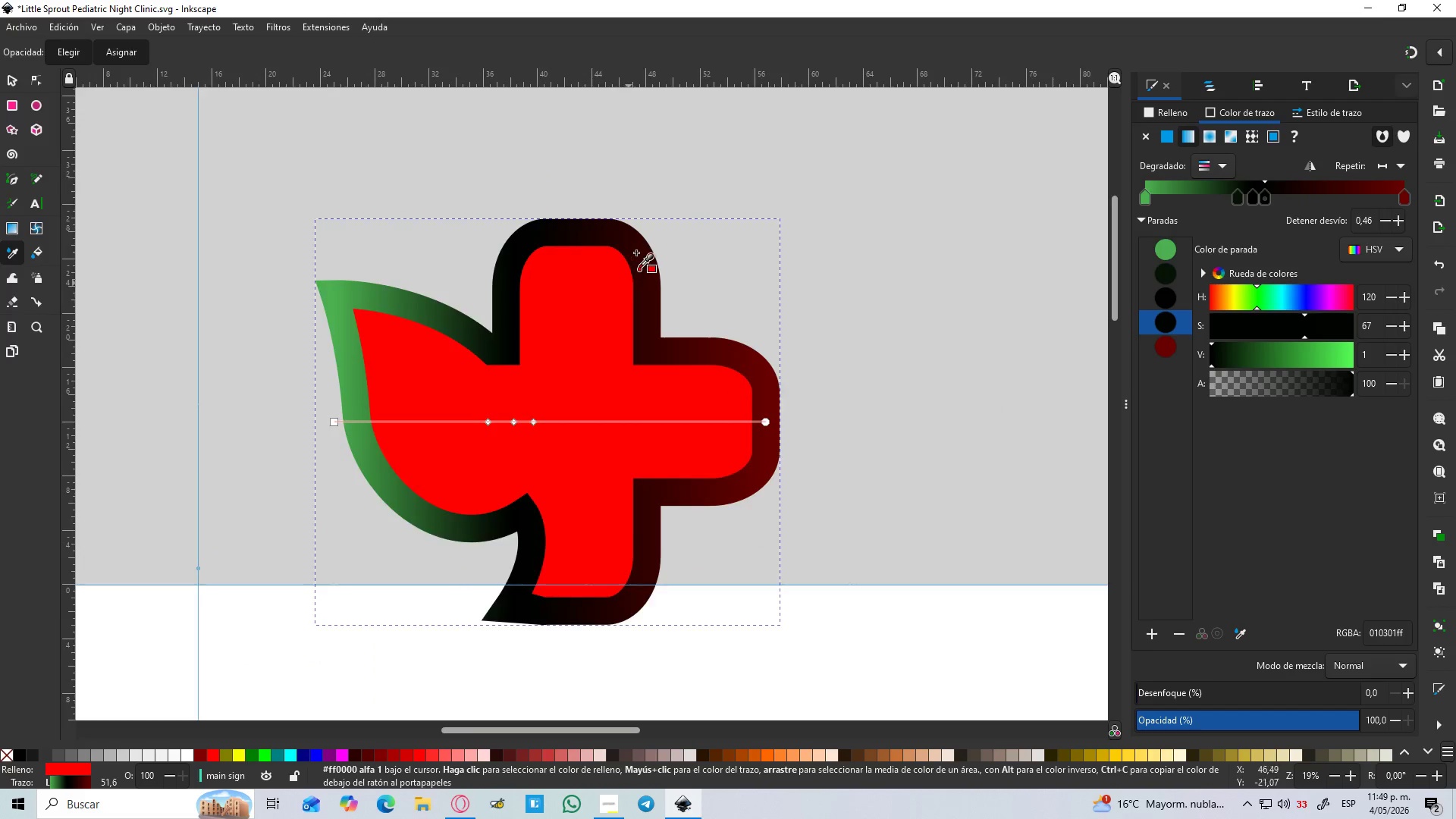 
scroll: coordinate [726, 441], scroll_direction: up, amount: 3.0
 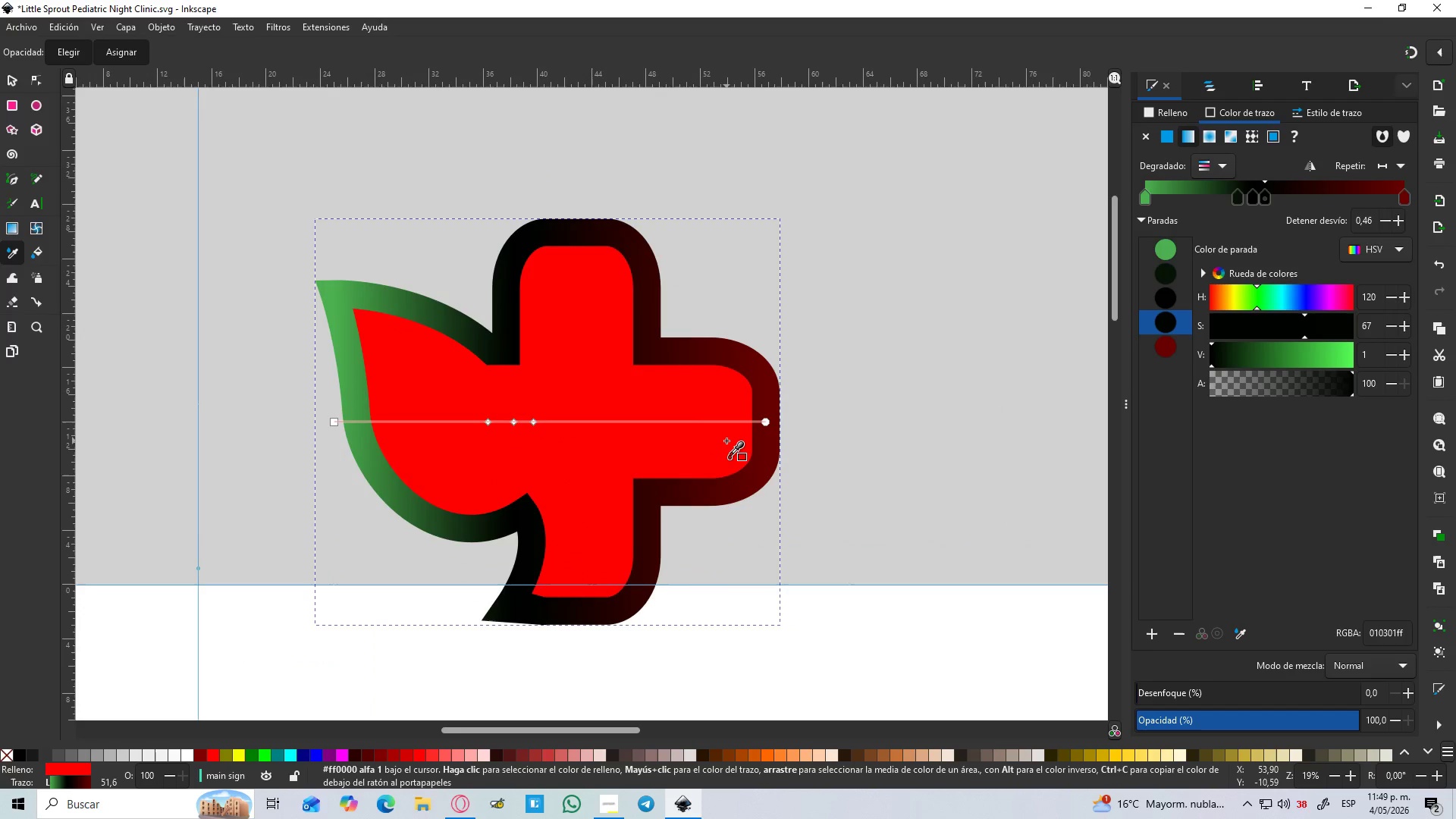 
hold_key(key=ControlLeft, duration=1.52)
scroll: coordinate [636, 253], scroll_direction: up, amount: 2.0
 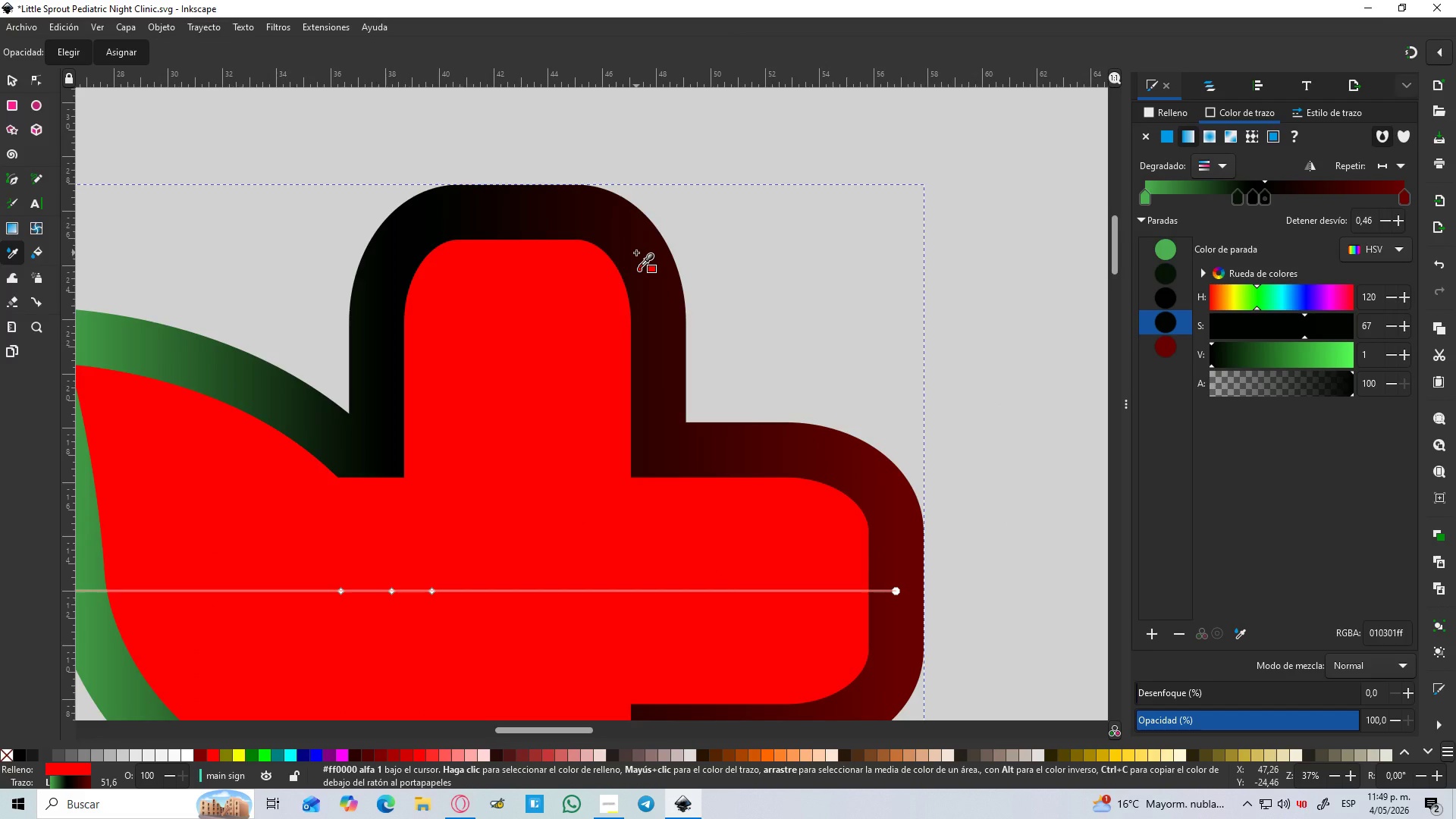 
hold_key(key=ControlLeft, duration=1.22)
 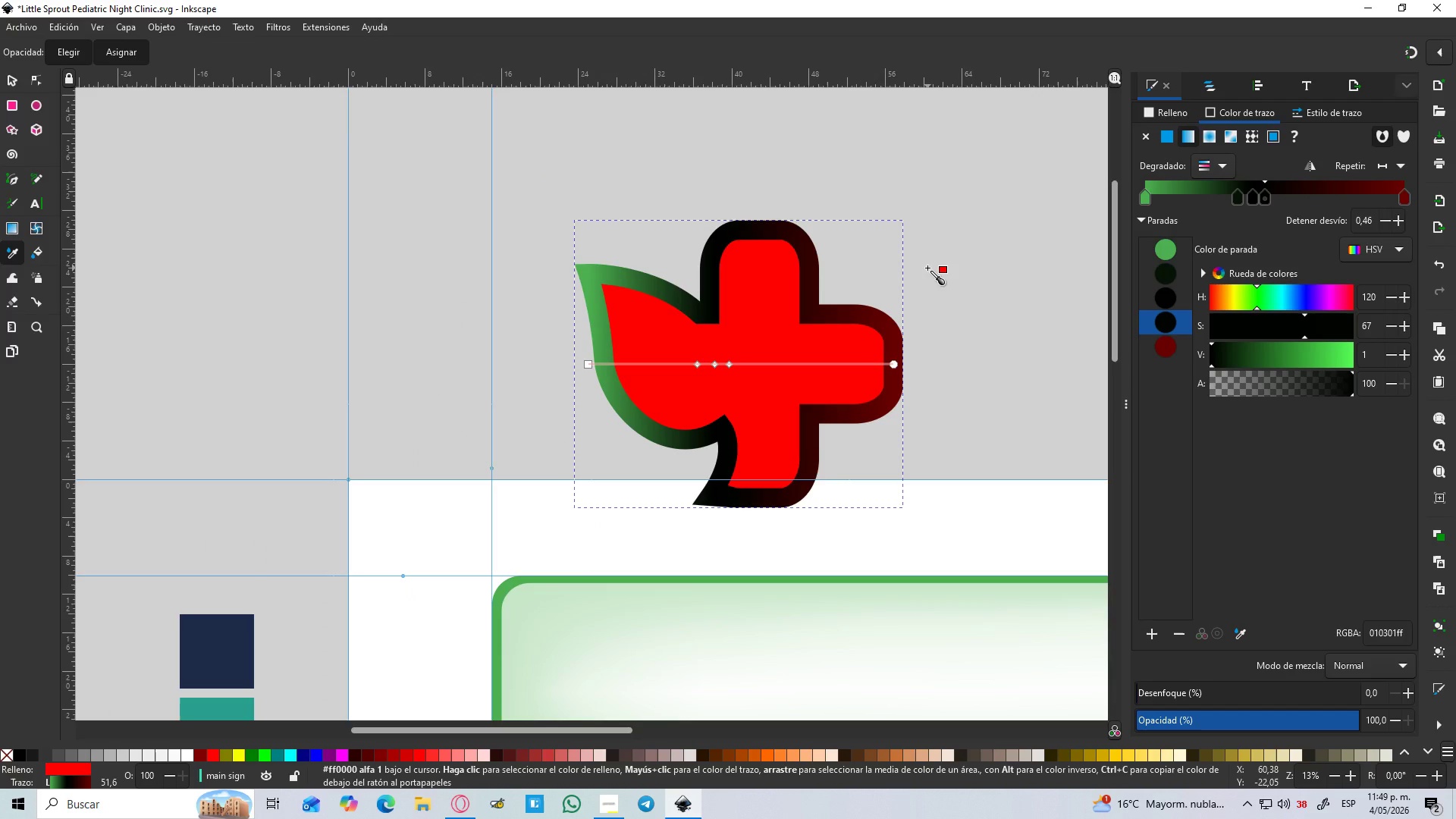 
scroll: coordinate [968, 237], scroll_direction: down, amount: 3.0
 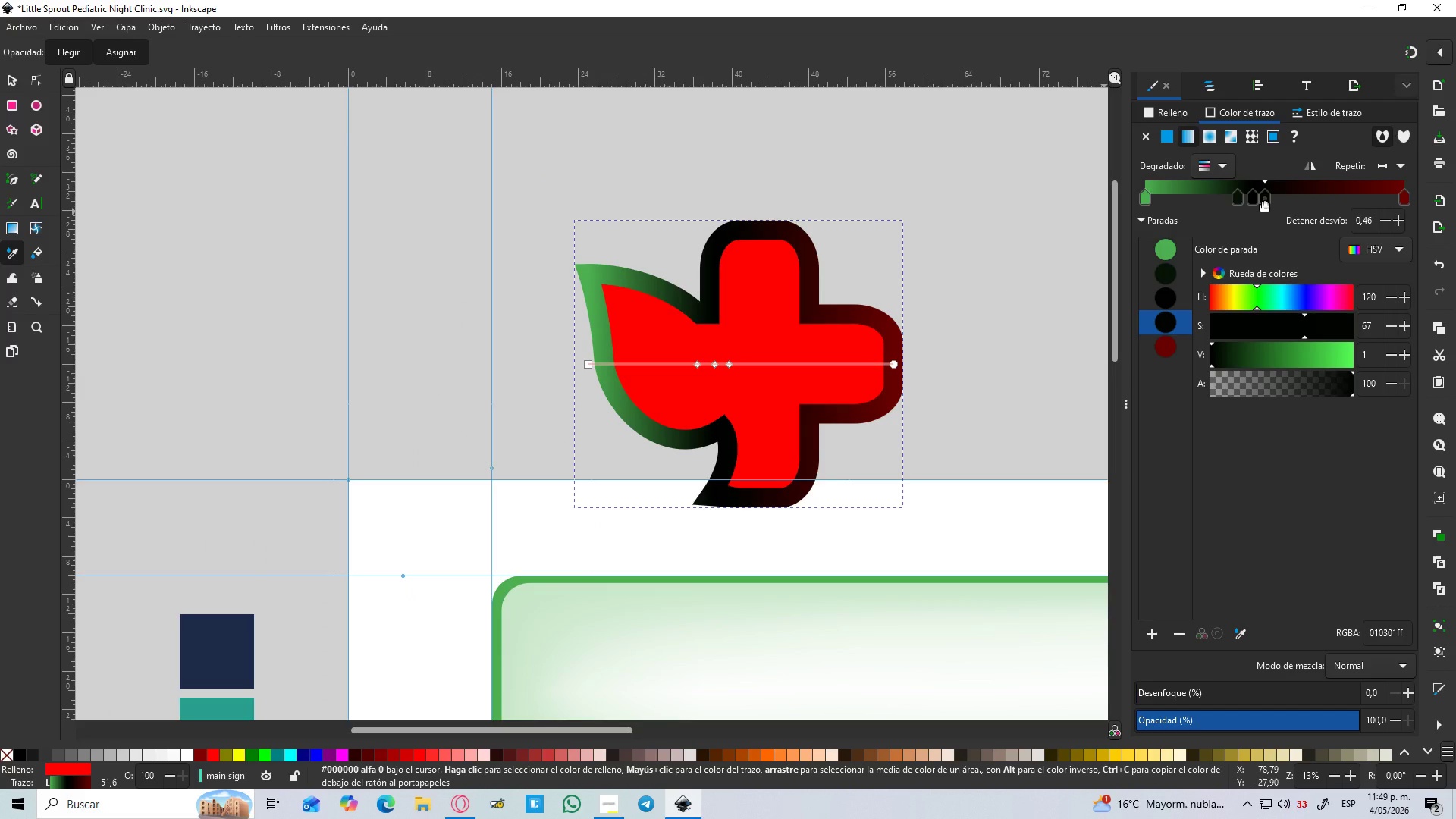 
wait(7.19)
 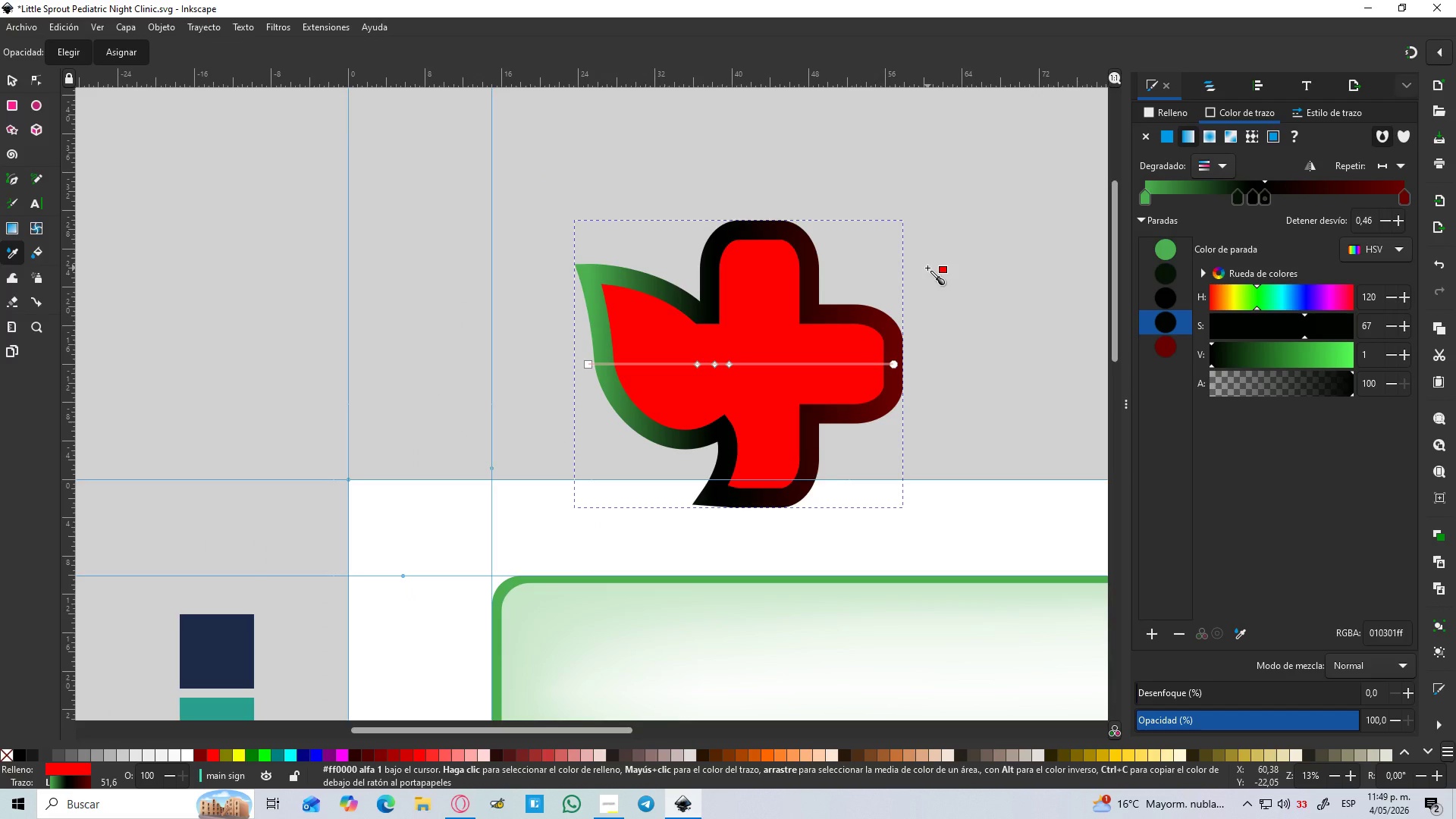 
left_click([1264, 202])
 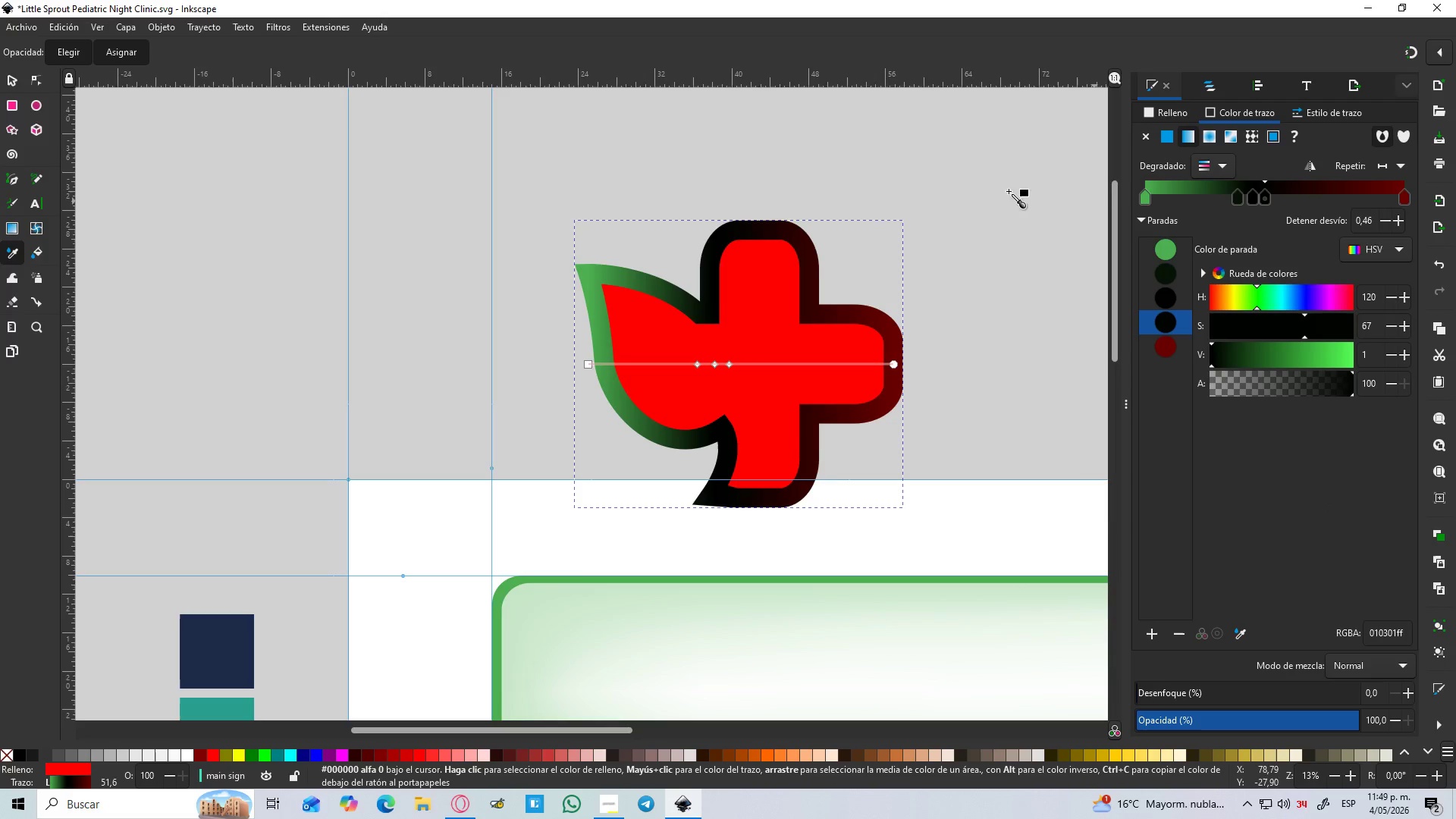 
hold_key(key=ControlLeft, duration=0.61)
scroll: coordinate [712, 366], scroll_direction: up, amount: 3.0
 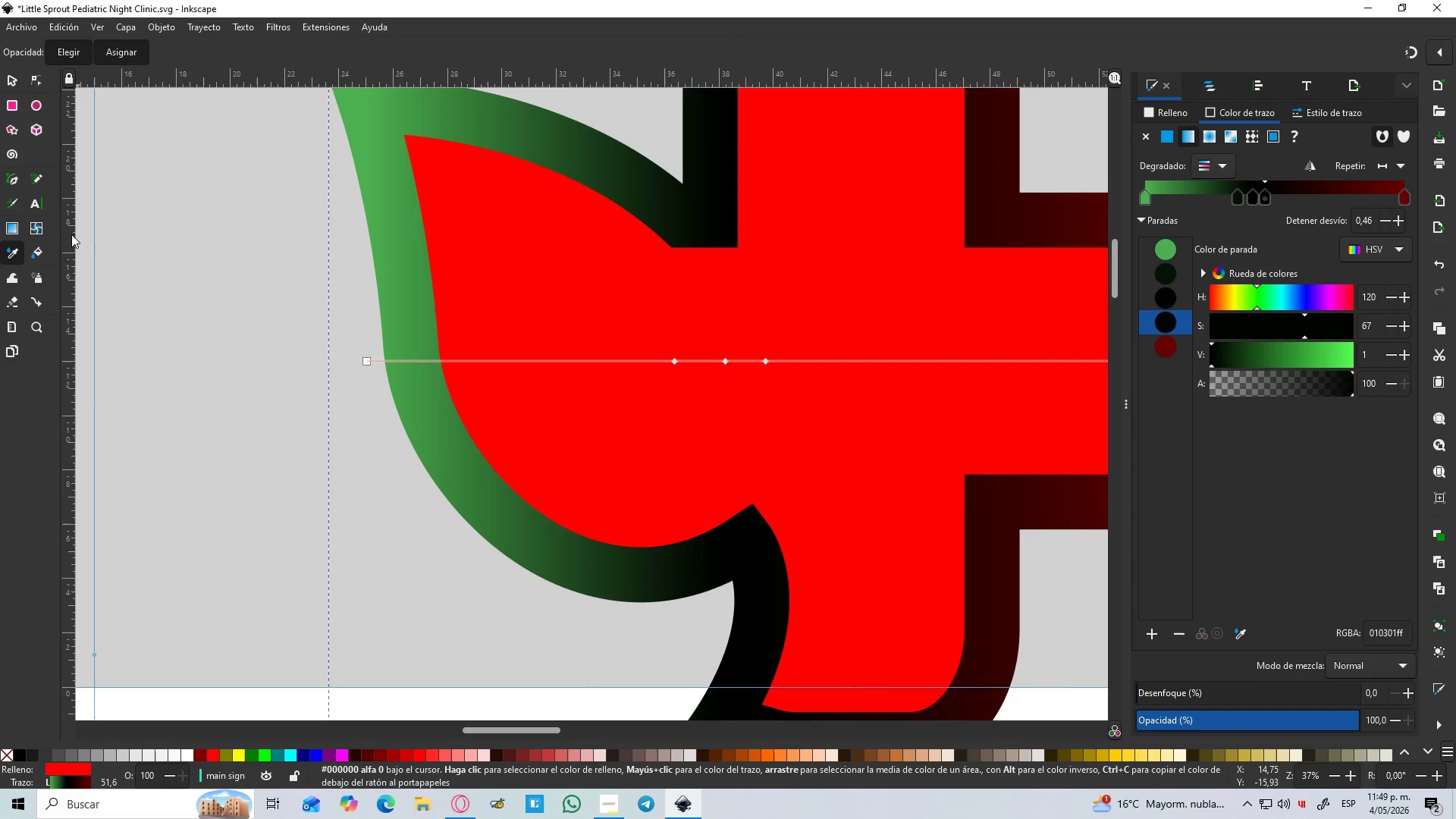 
left_click([11, 226])
 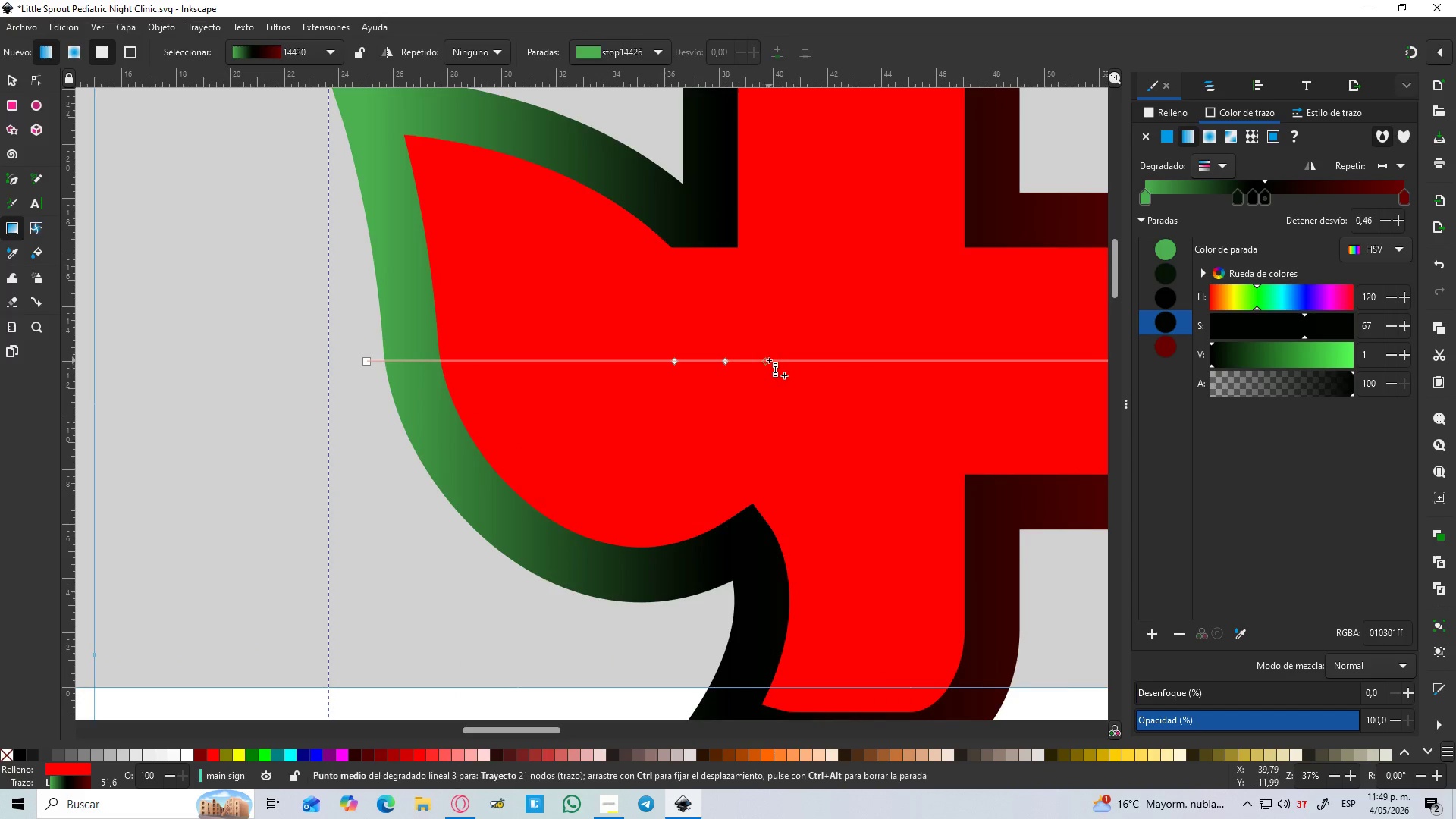 
left_click([769, 359])
 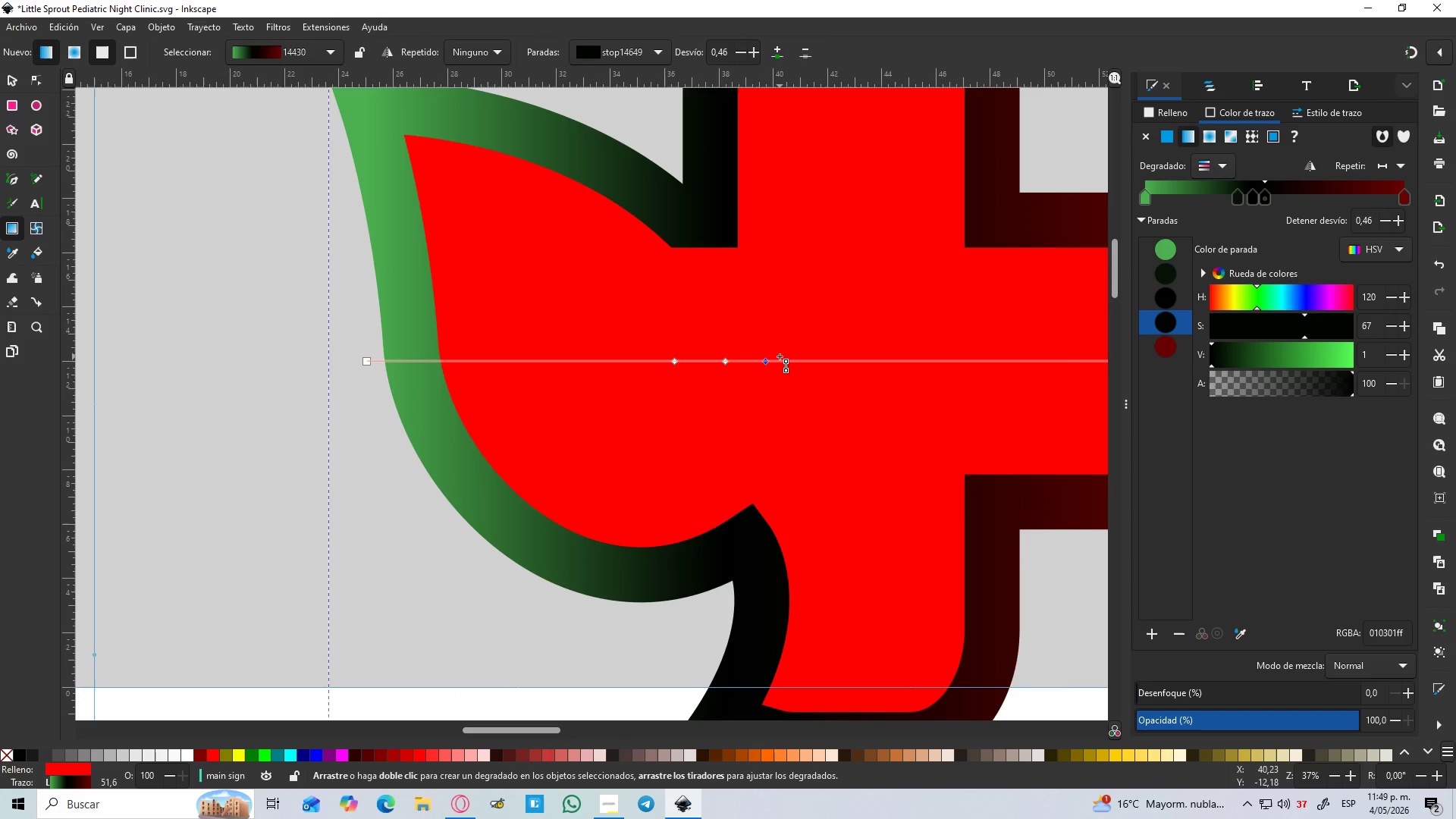 
key(Delete)
 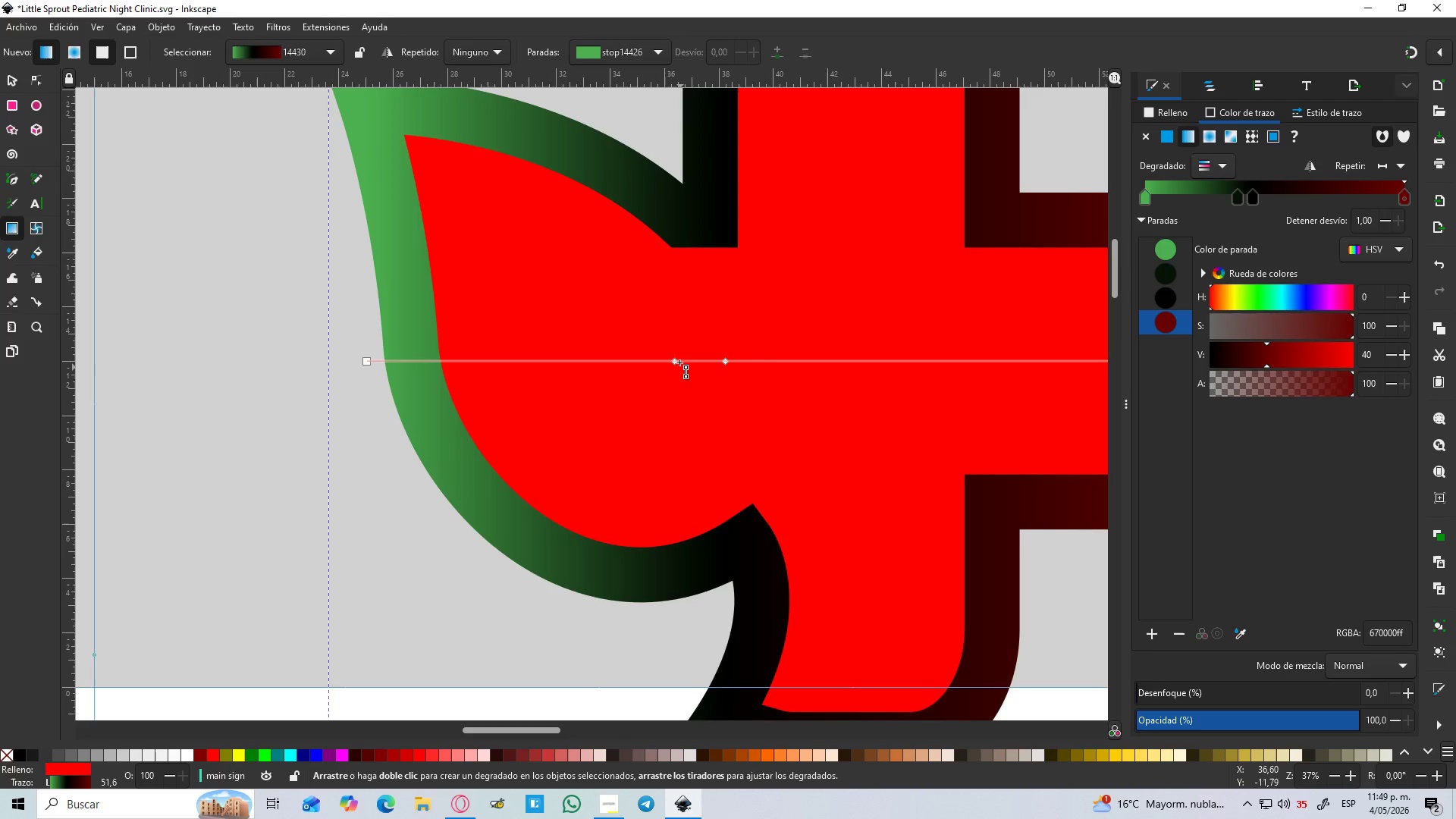 
left_click([673, 361])
 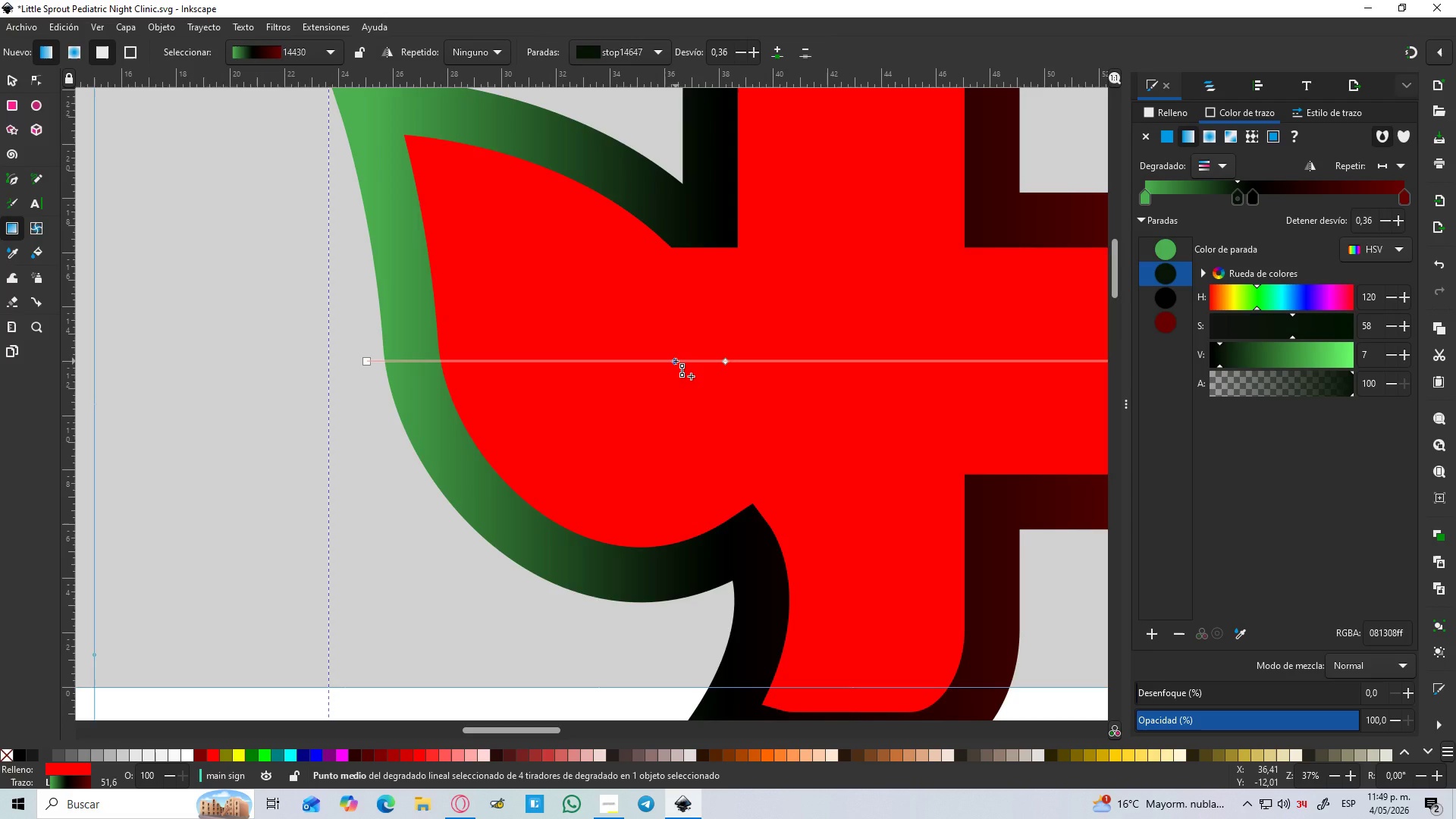 
key(Delete)
 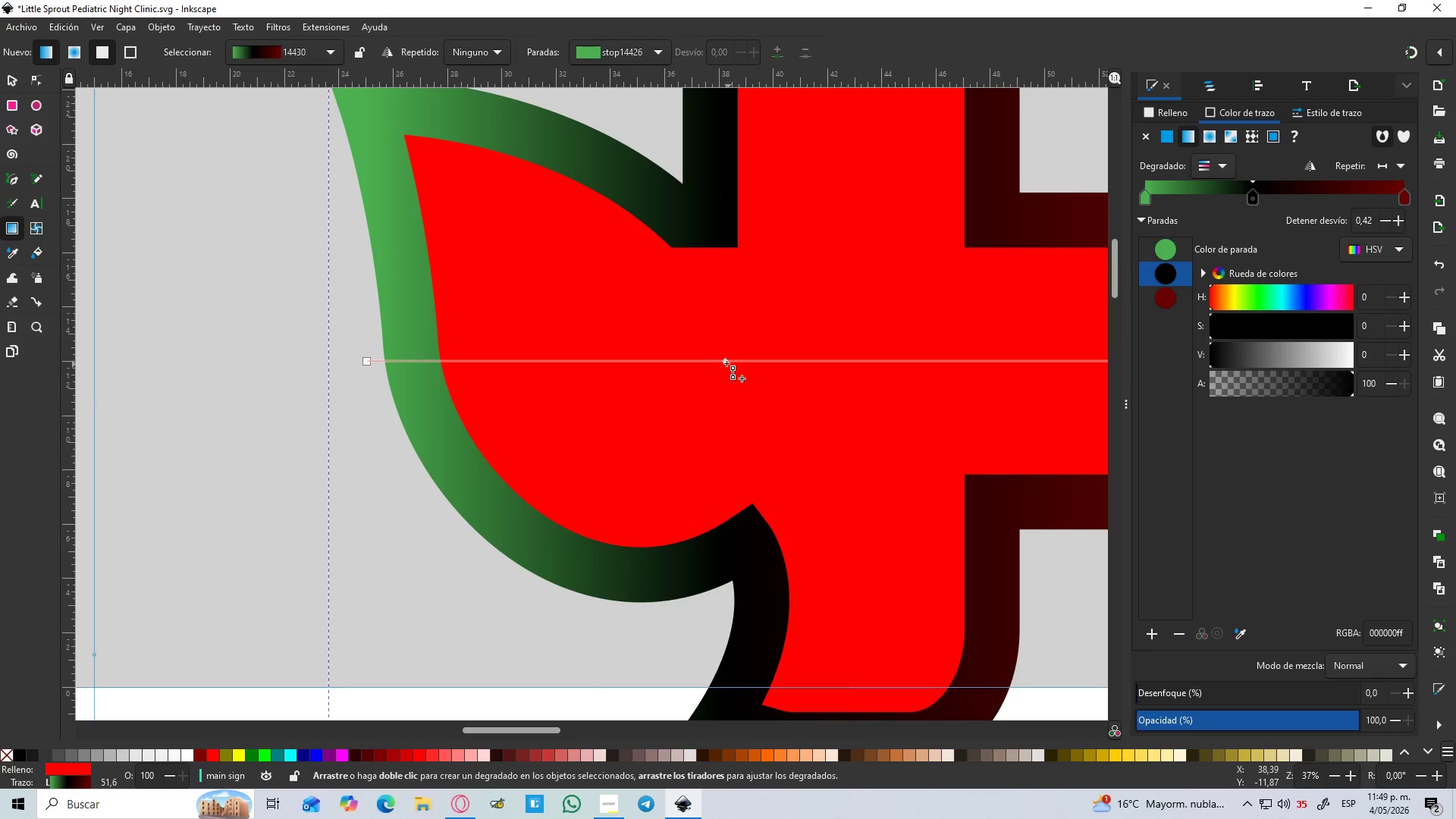 
left_click([726, 363])
 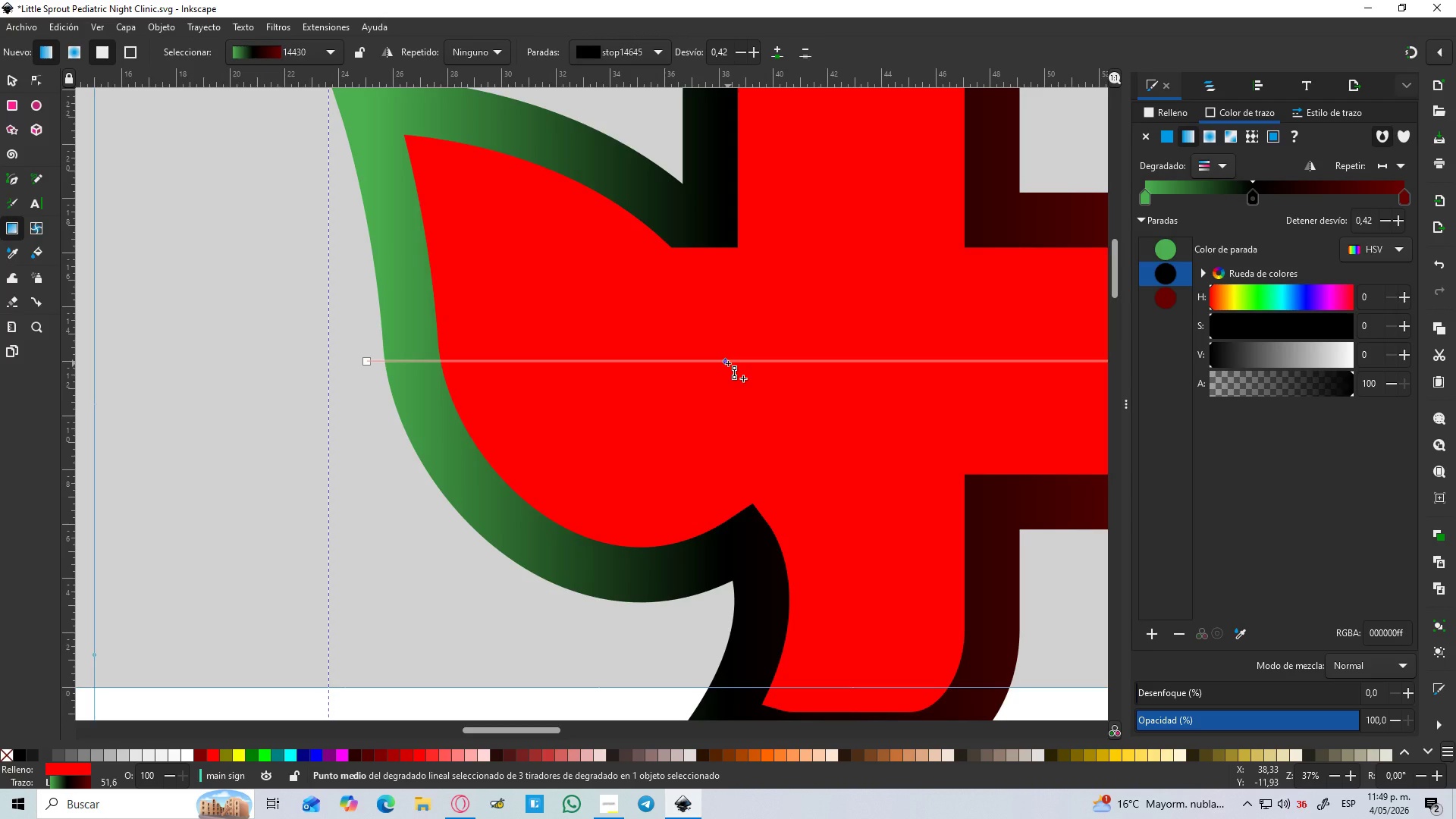 
key(Delete)
 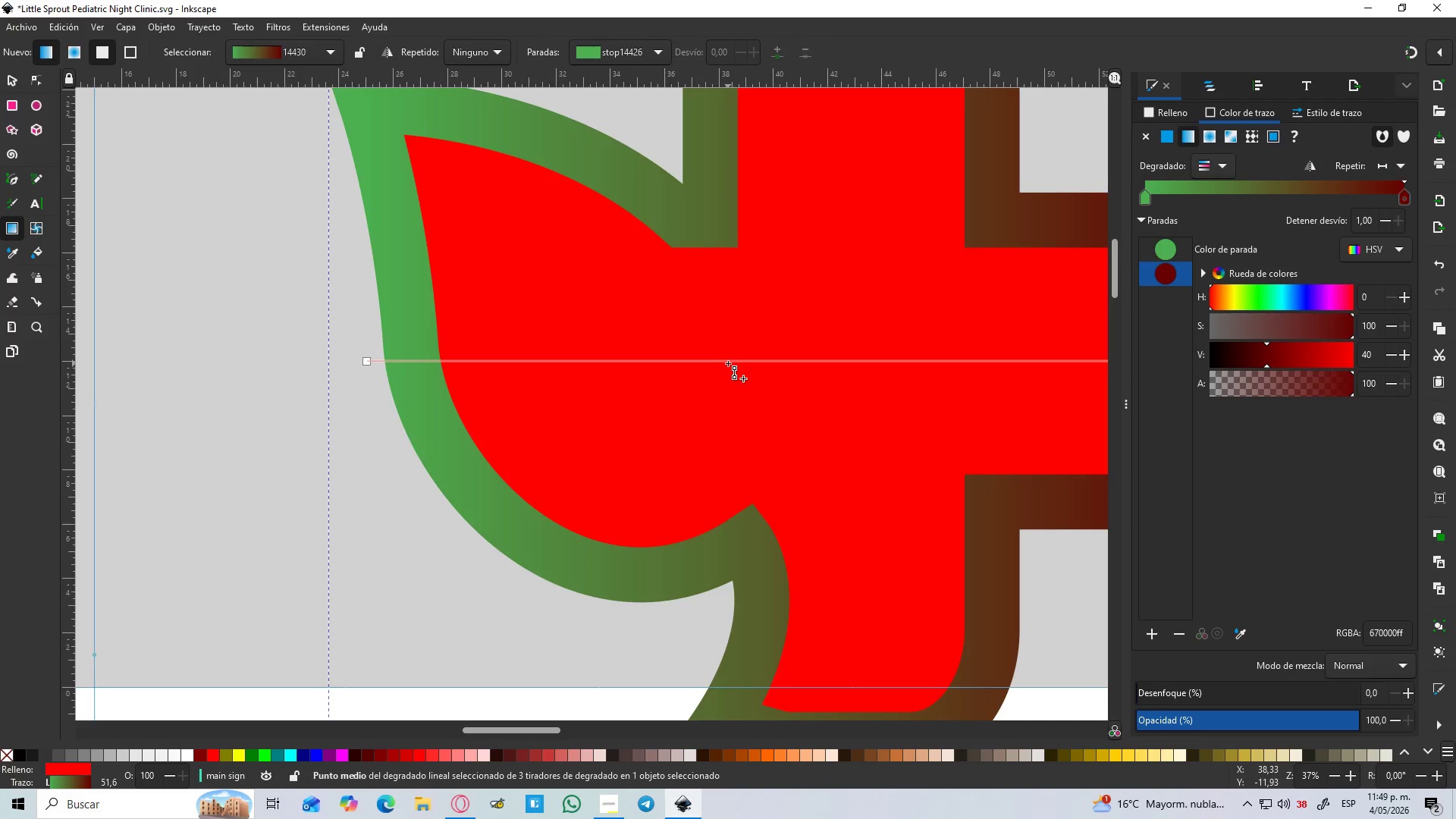 
hold_key(key=ControlLeft, duration=1.3)
scroll: coordinate [728, 363], scroll_direction: down, amount: 3.0
 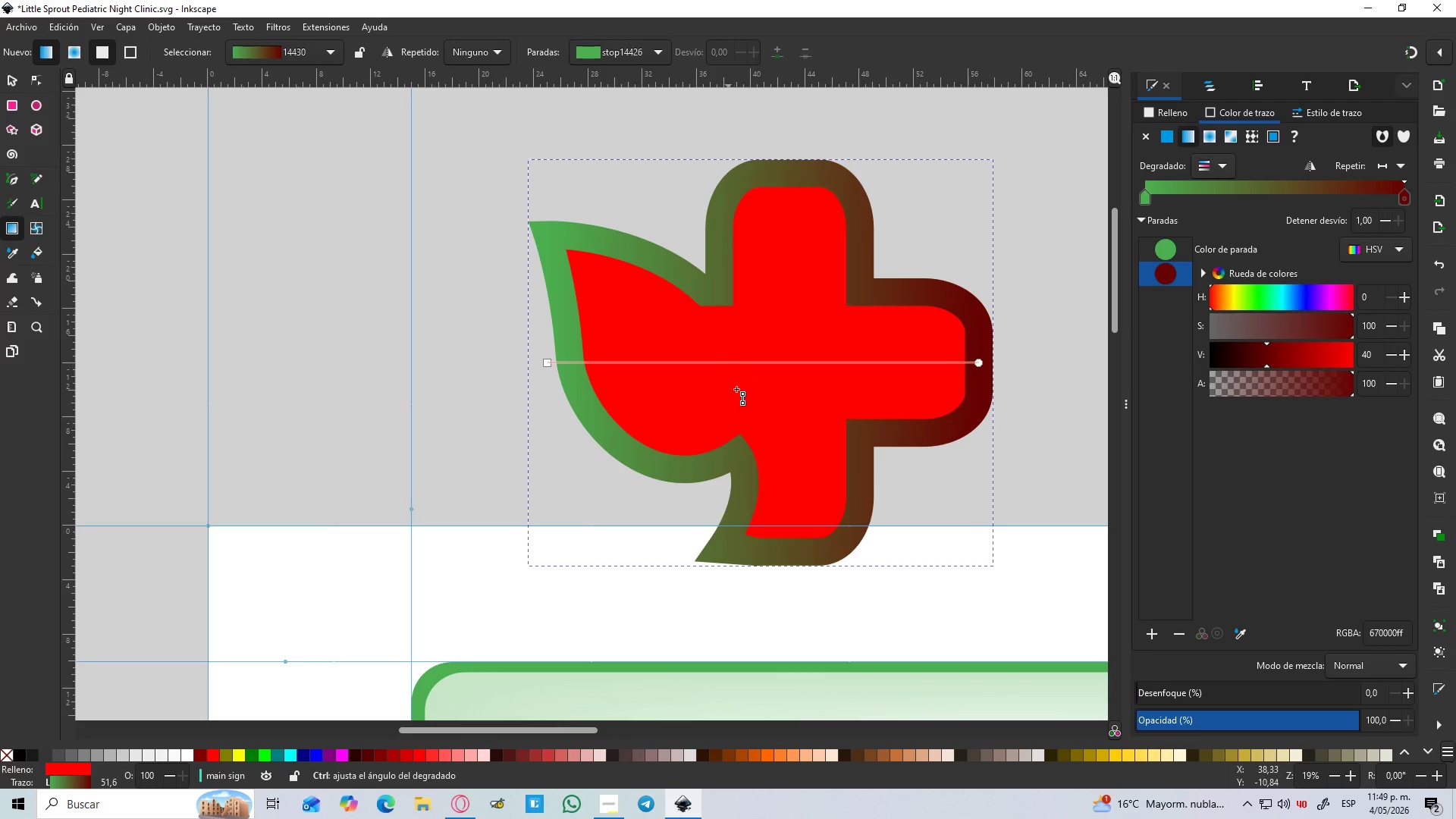 
scroll: coordinate [745, 386], scroll_direction: up, amount: 1.0
 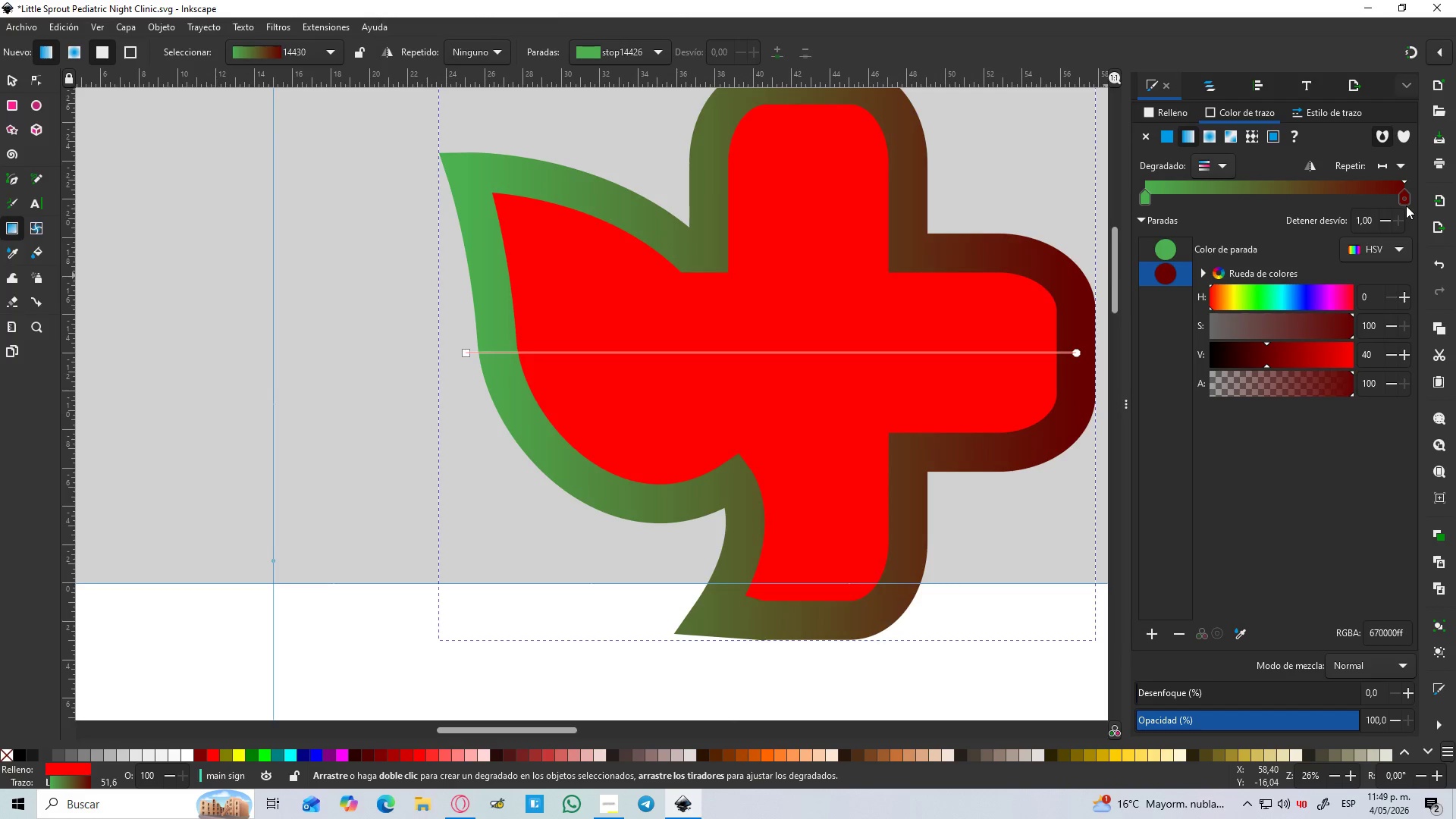 
left_click_drag(start_coordinate=[1406, 201], to_coordinate=[1285, 245])
 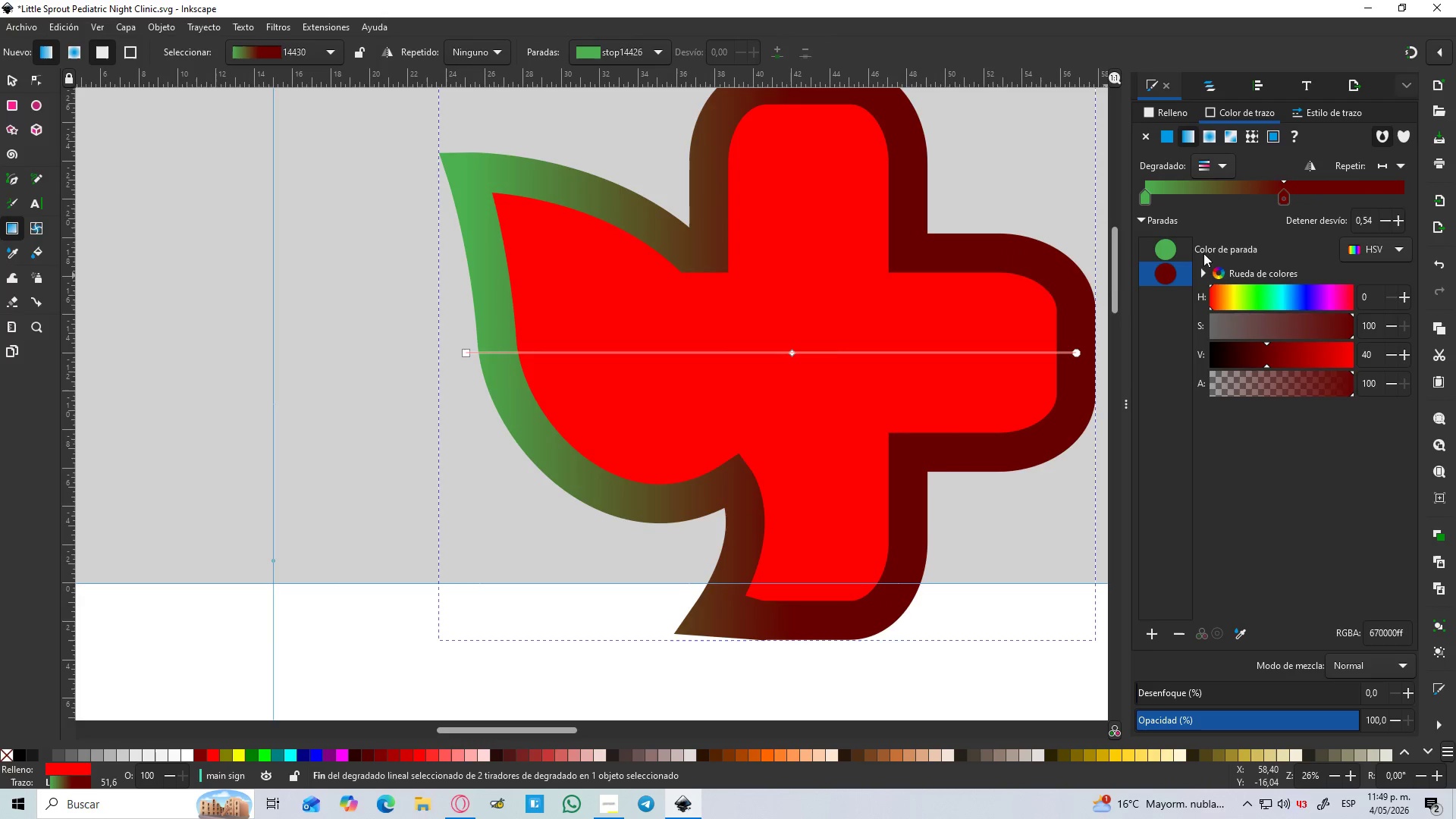 
hold_key(key=ControlLeft, duration=1.31)
scroll: coordinate [912, 298], scroll_direction: down, amount: 3.0
 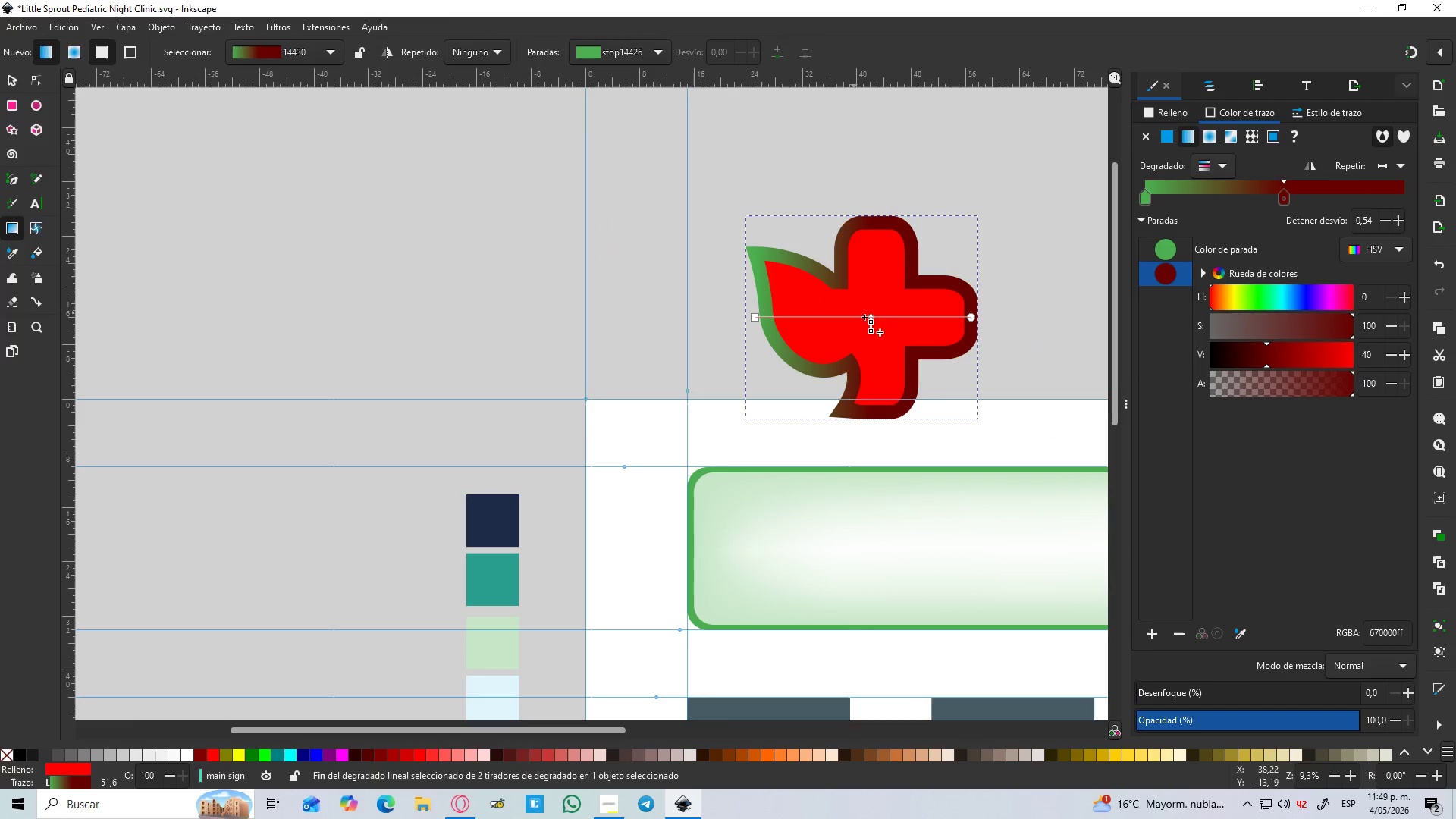 
scroll: coordinate [890, 319], scroll_direction: up, amount: 2.0
 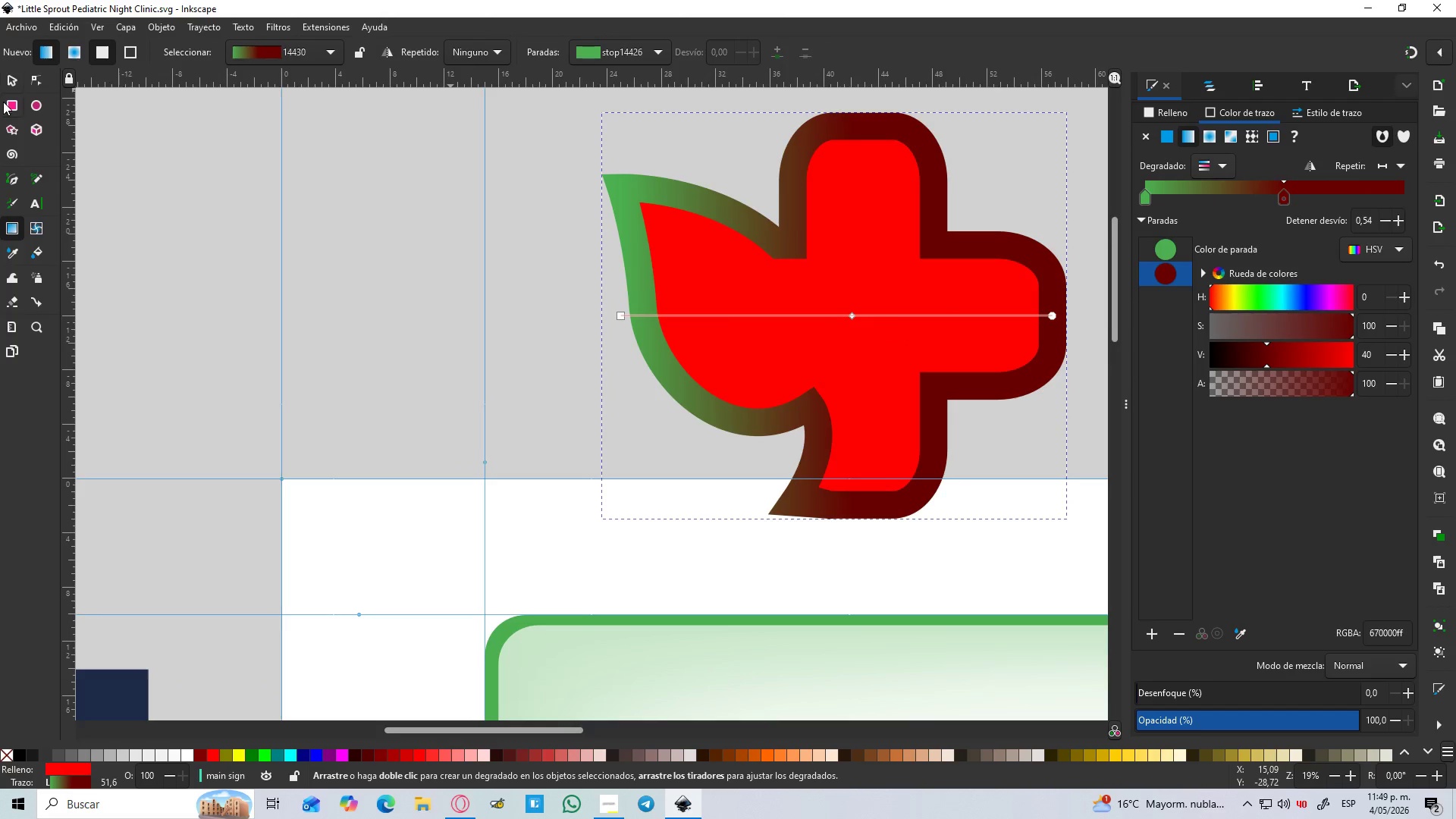 
left_click([5, 84])
 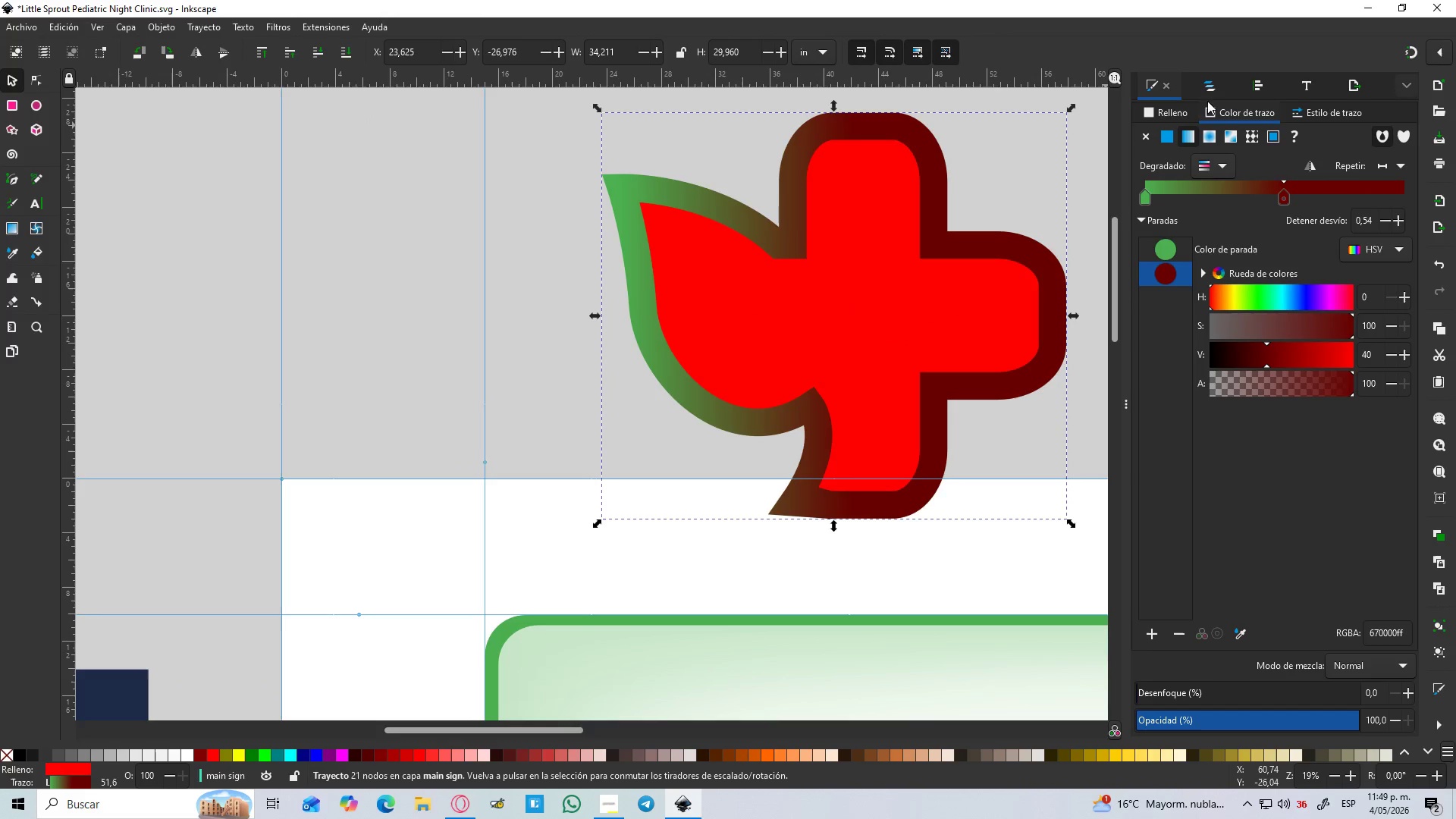 
left_click([1179, 110])
 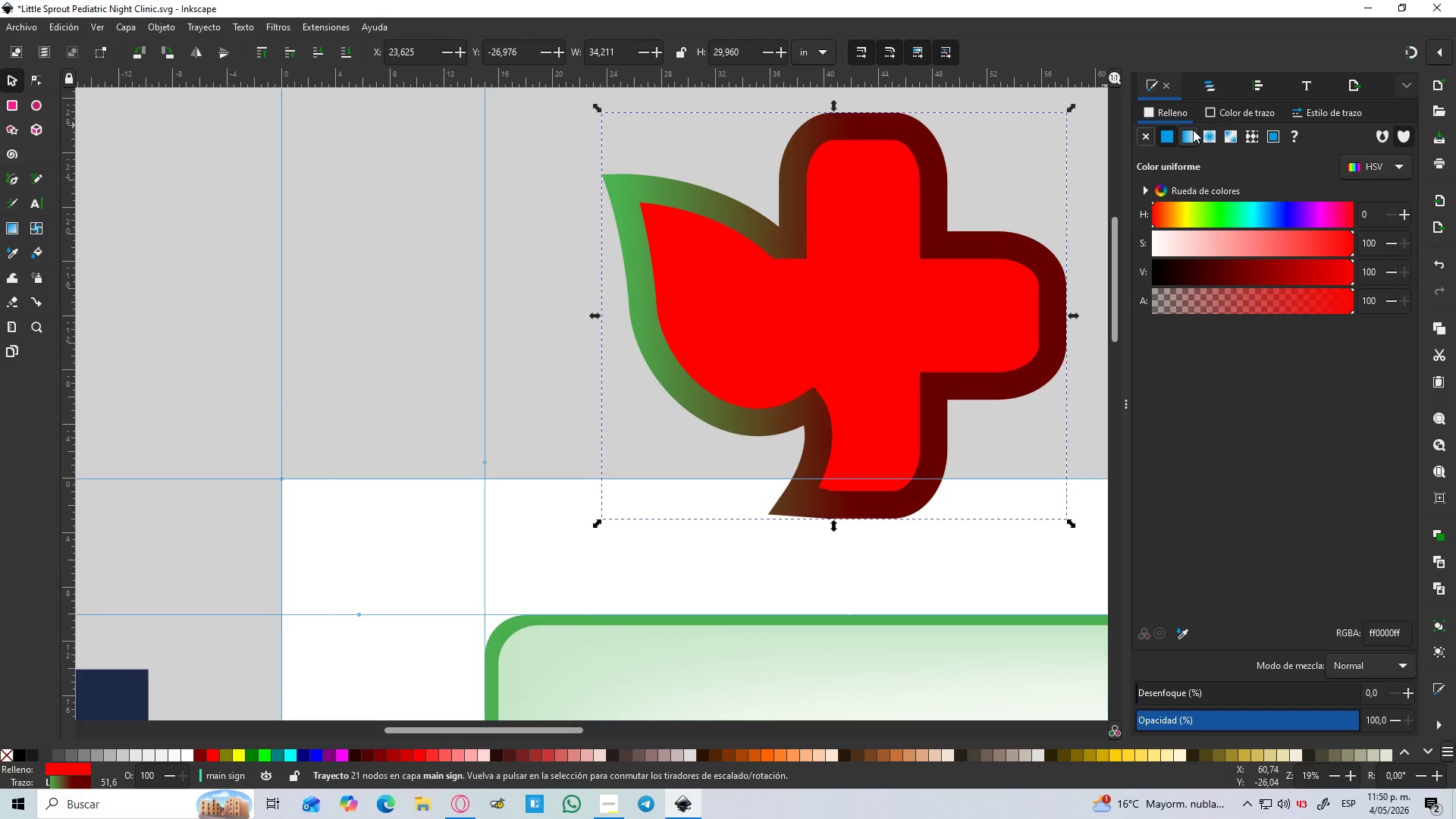 
hold_key(key=ControlLeft, duration=0.69)
hold_key(key=ControlLeft, duration=0.48)
scroll: coordinate [400, 297], scroll_direction: down, amount: 5.0
 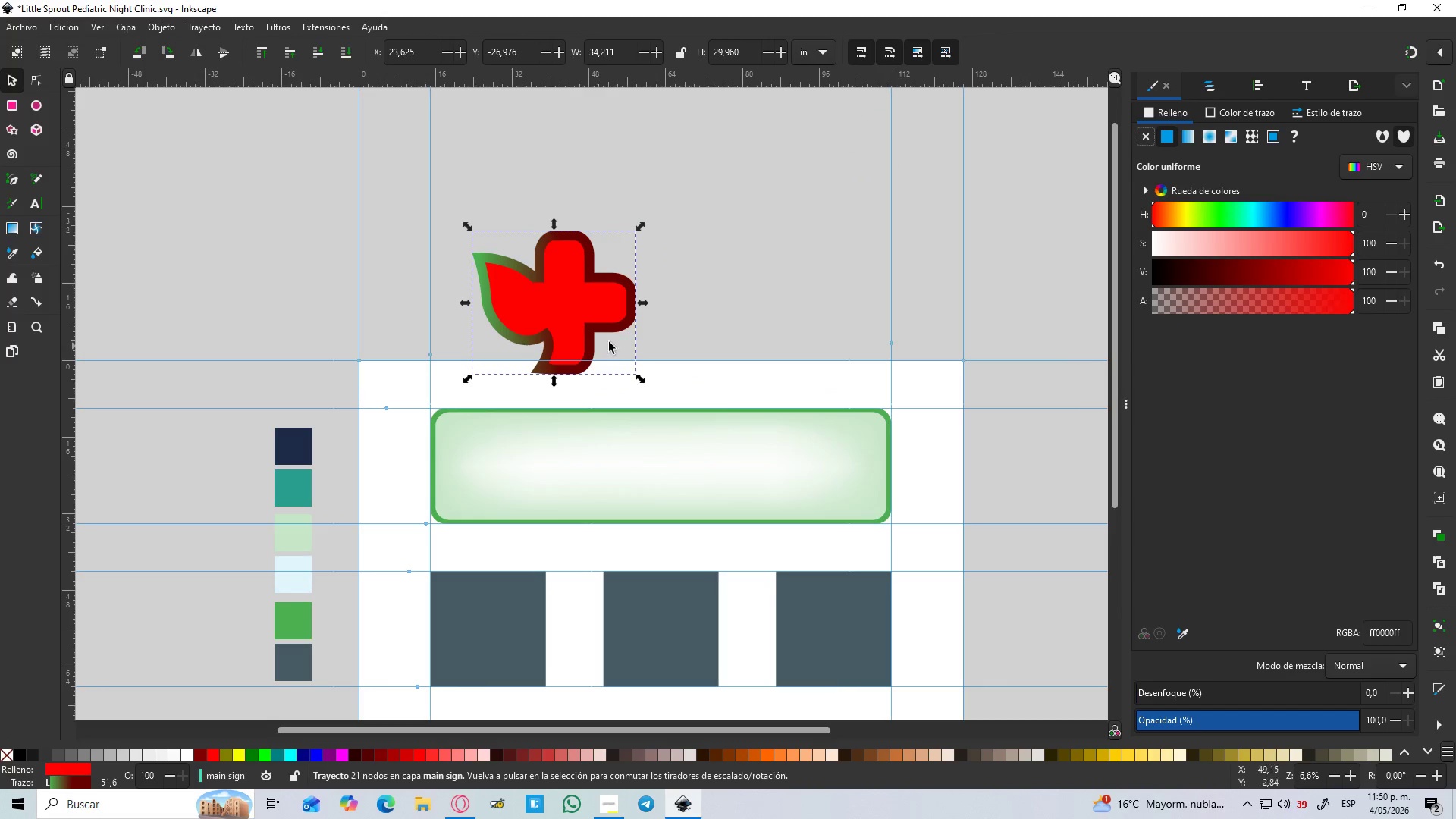 
left_click_drag(start_coordinate=[594, 322], to_coordinate=[688, 274])
 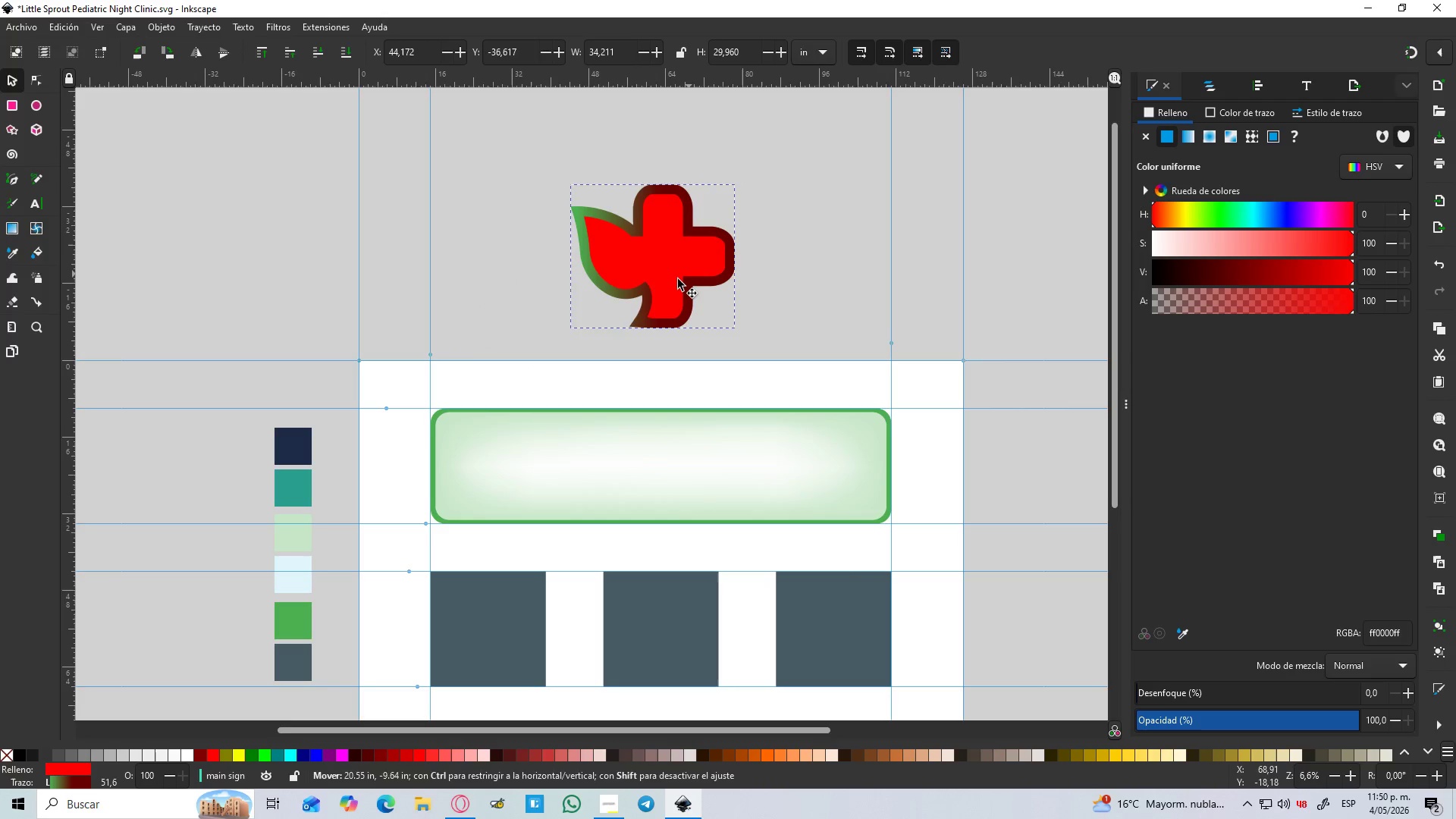 
hold_key(key=ControlLeft, duration=1.5)
scroll: coordinate [677, 280], scroll_direction: up, amount: 2.0
 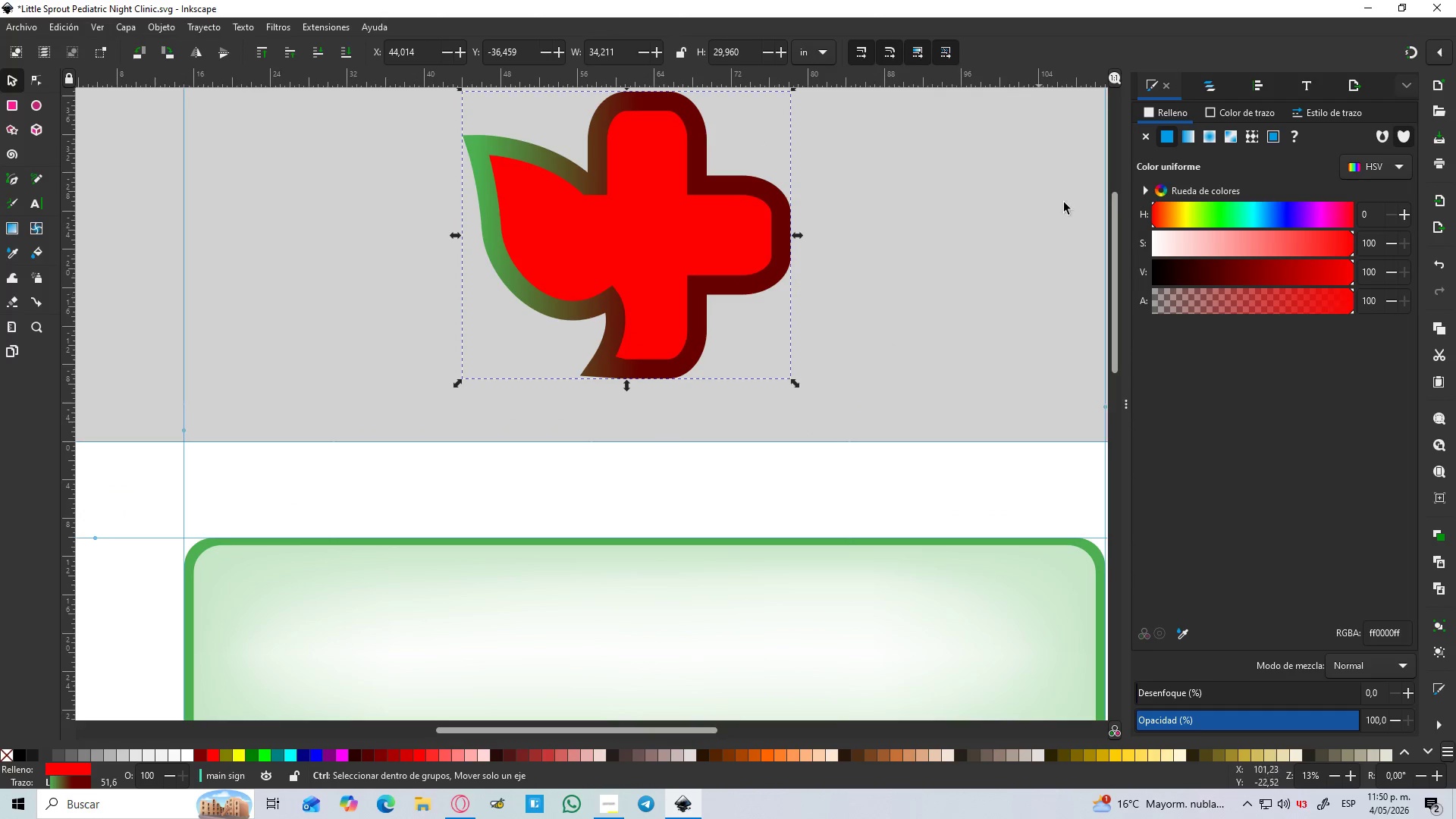 
key(Control+ControlLeft)
 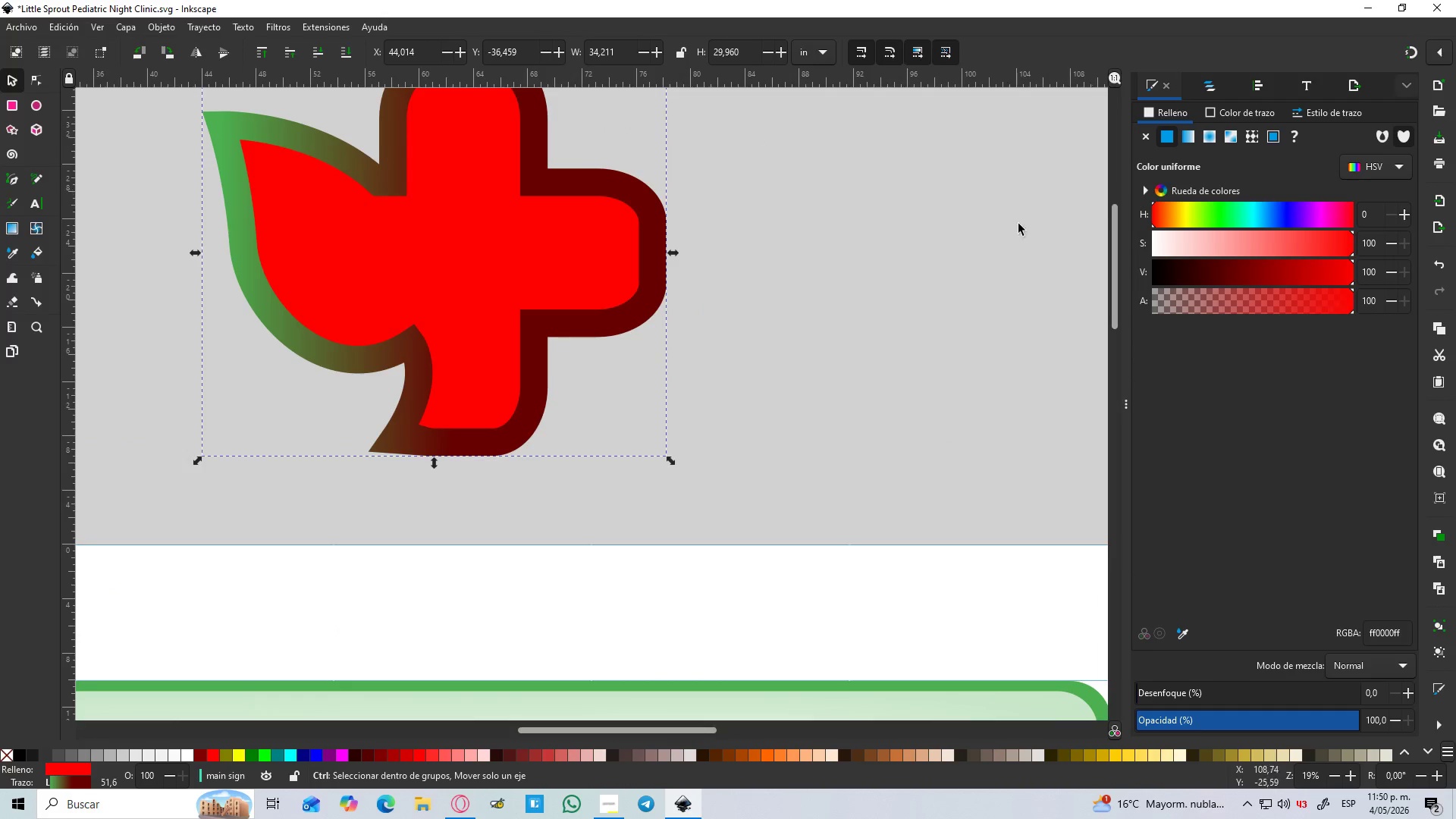 
key(Control+ControlLeft)
 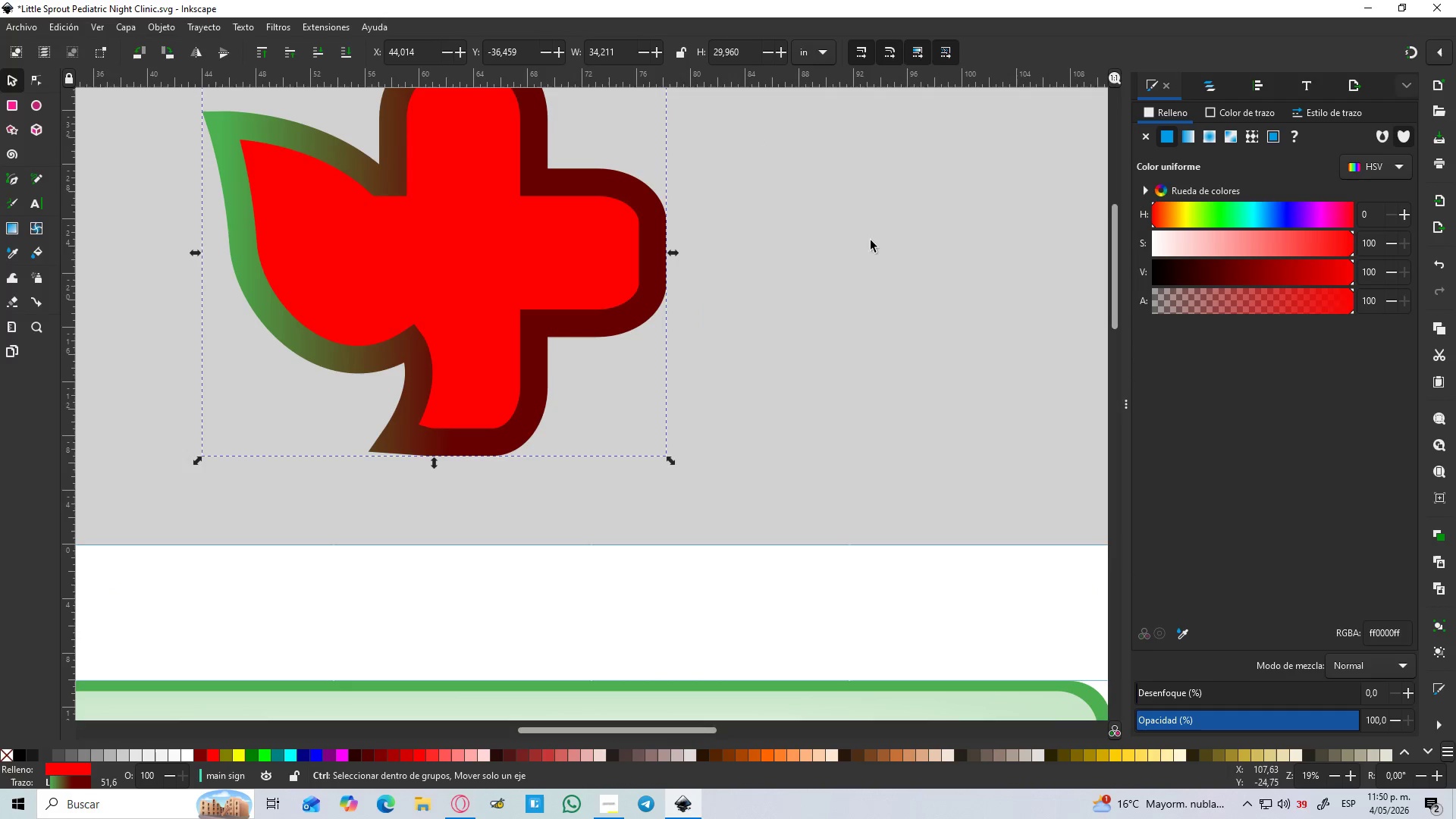 
key(Control+ControlLeft)
 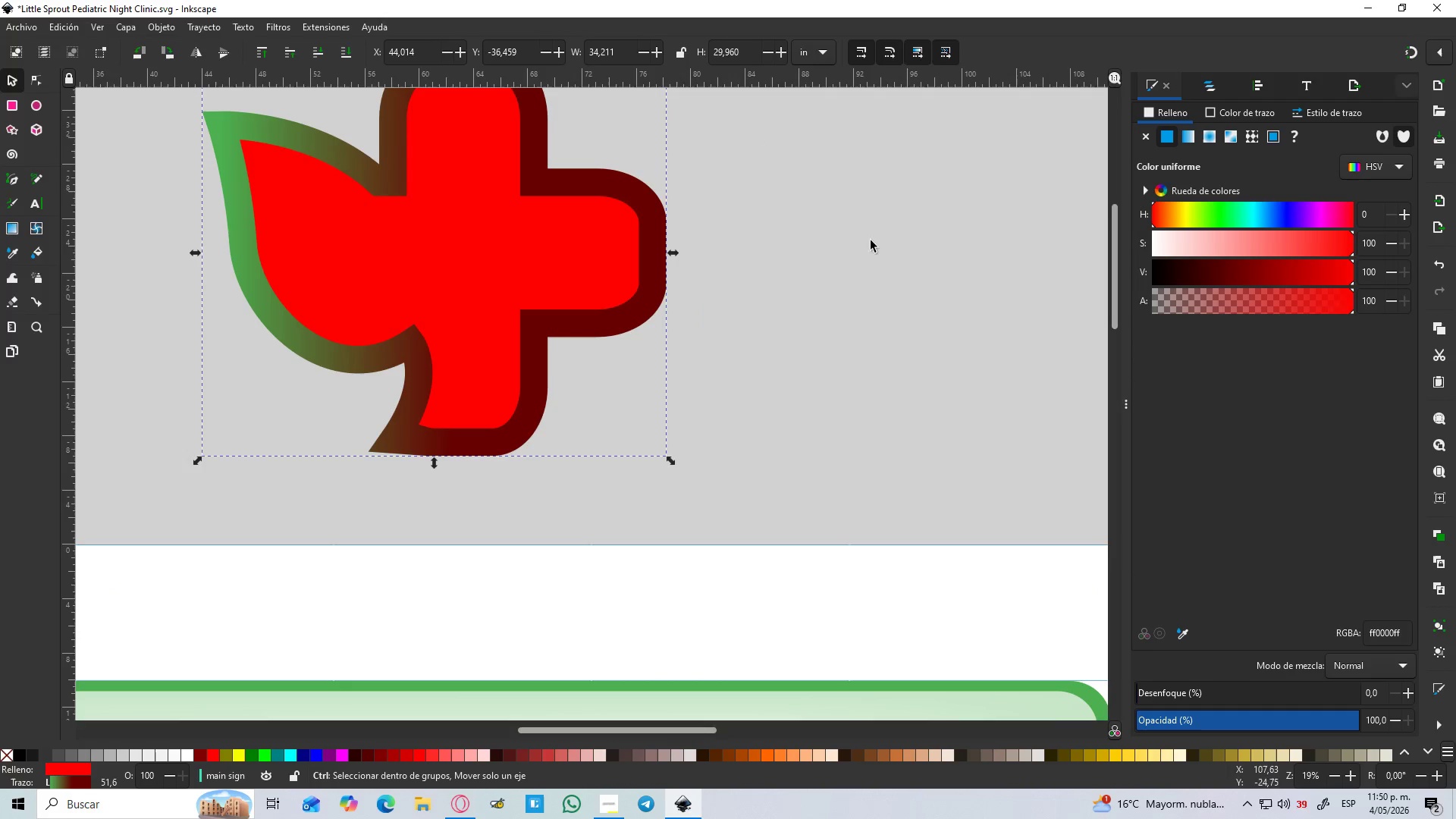 
key(Control+ControlLeft)
 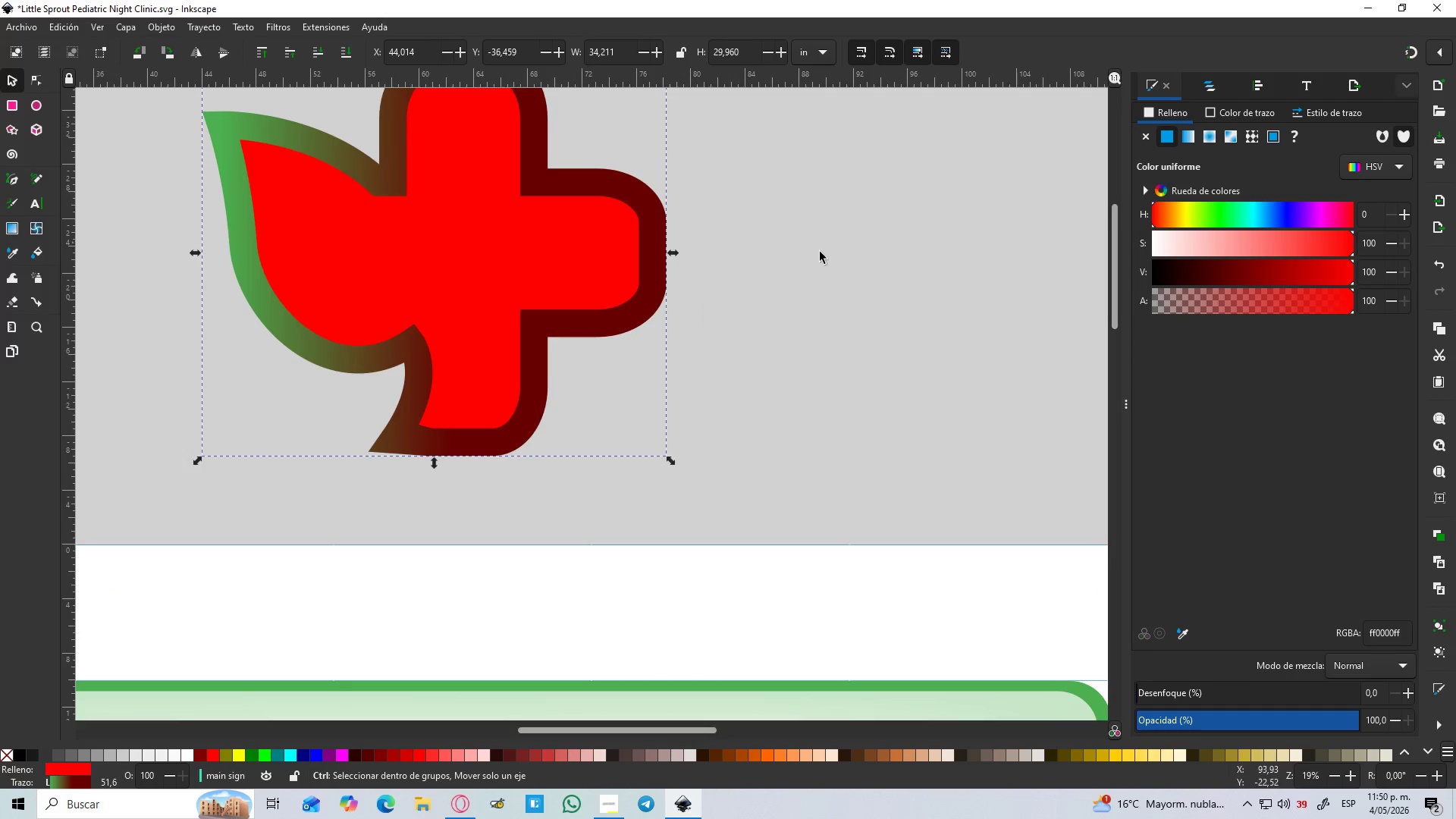 
key(Control+ControlLeft)
 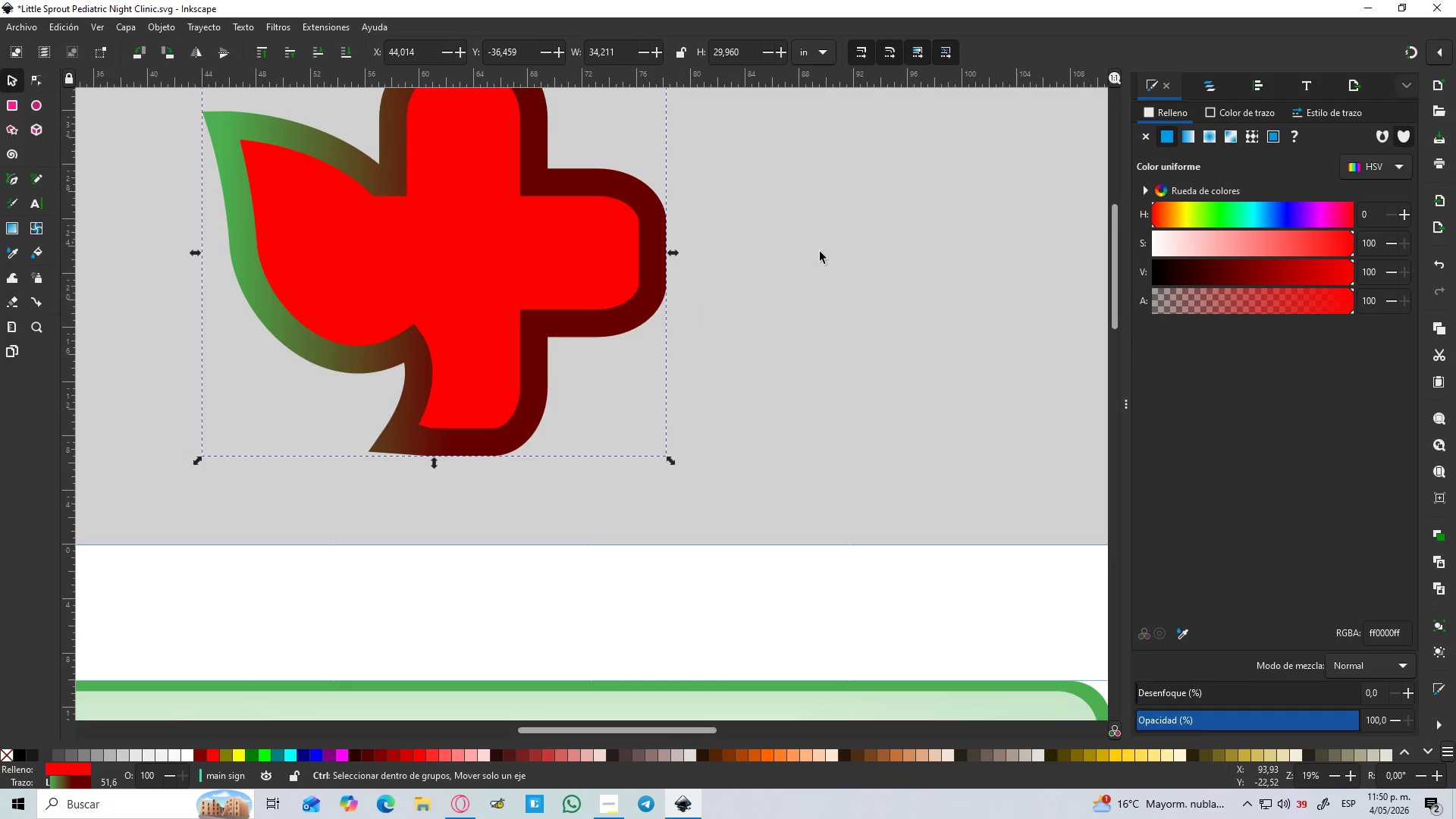 
scroll: coordinate [1090, 192], scroll_direction: up, amount: 1.0
 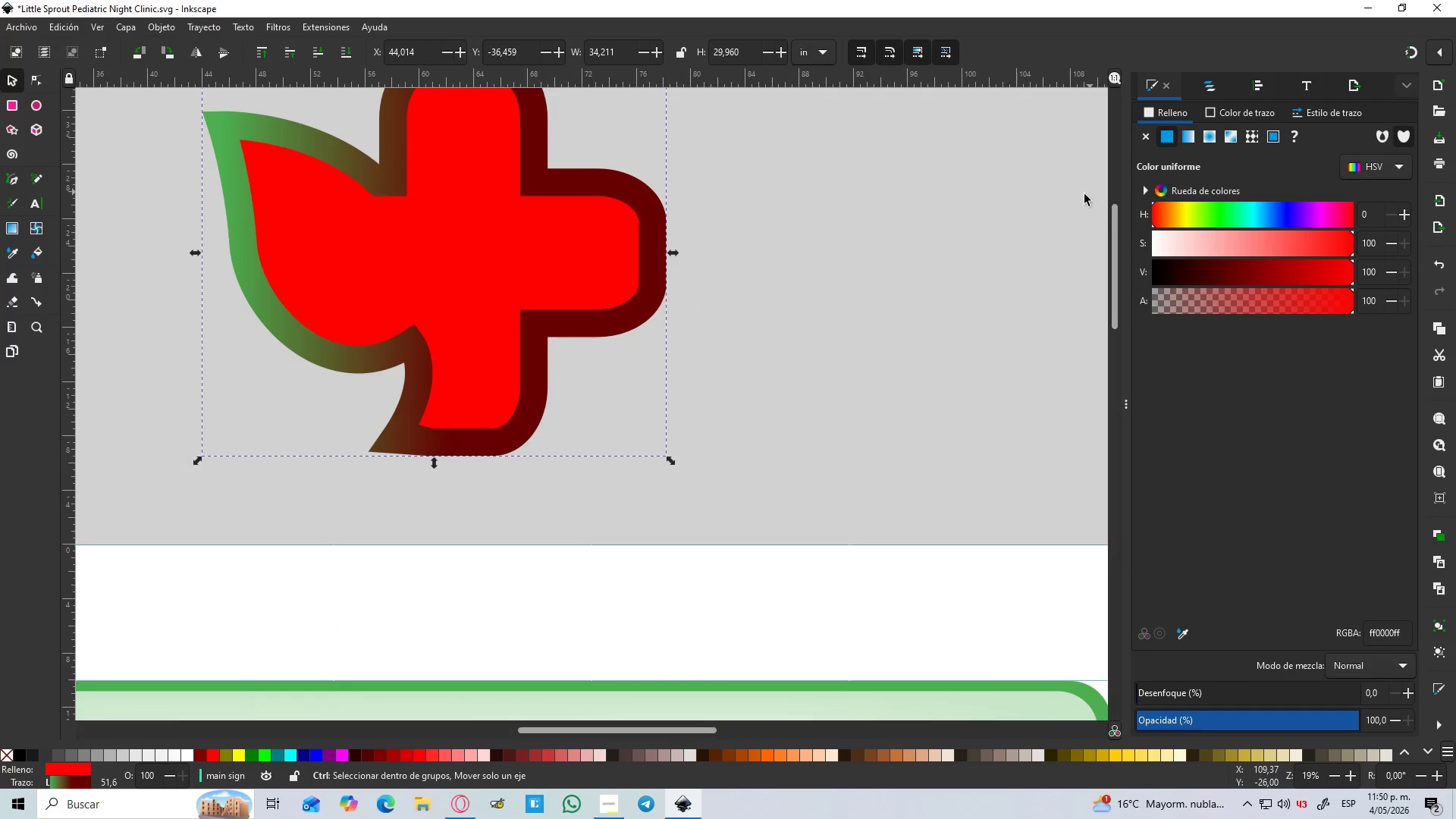 
key(Control+ControlLeft)
 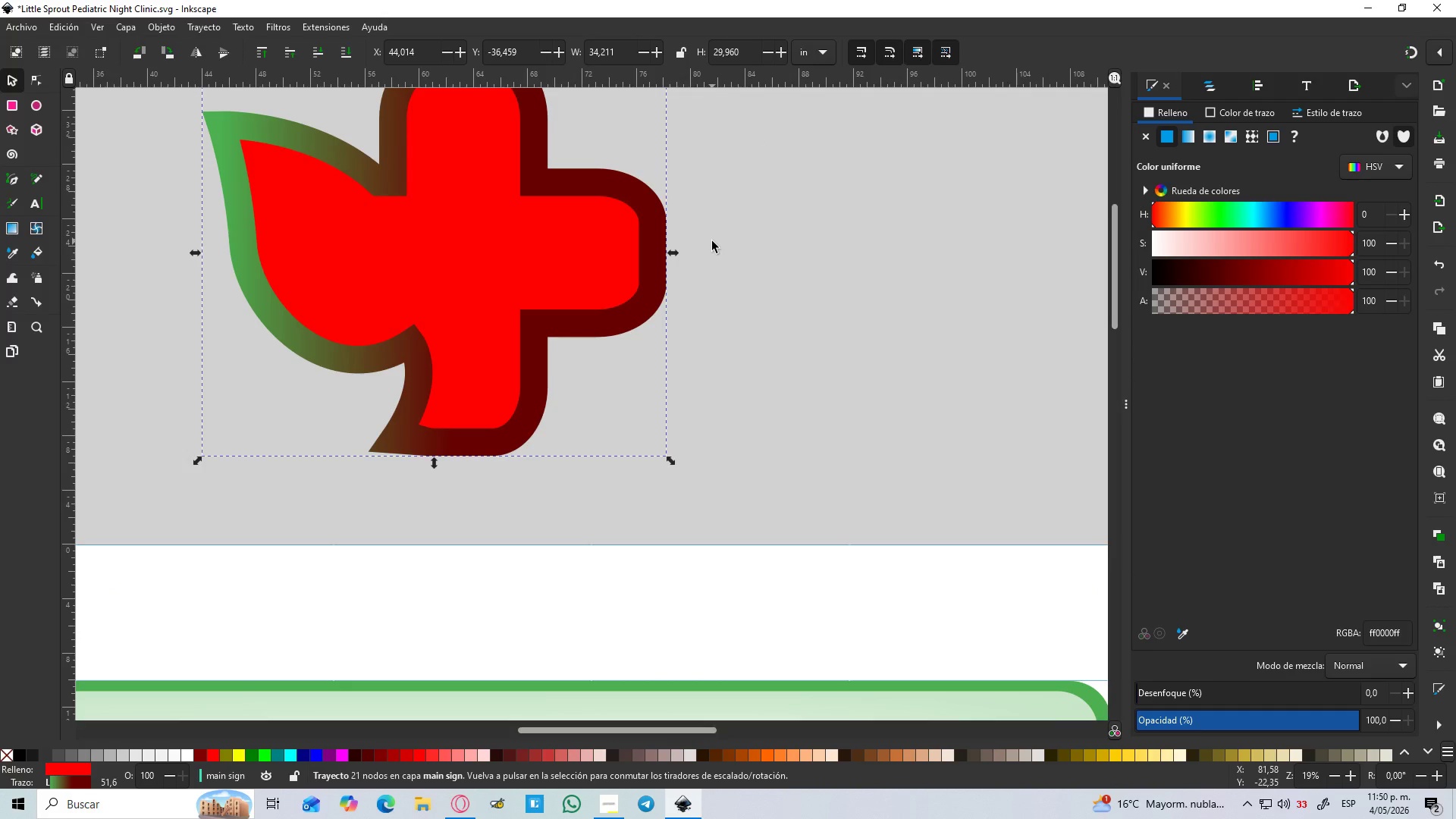 
wait(7.47)
 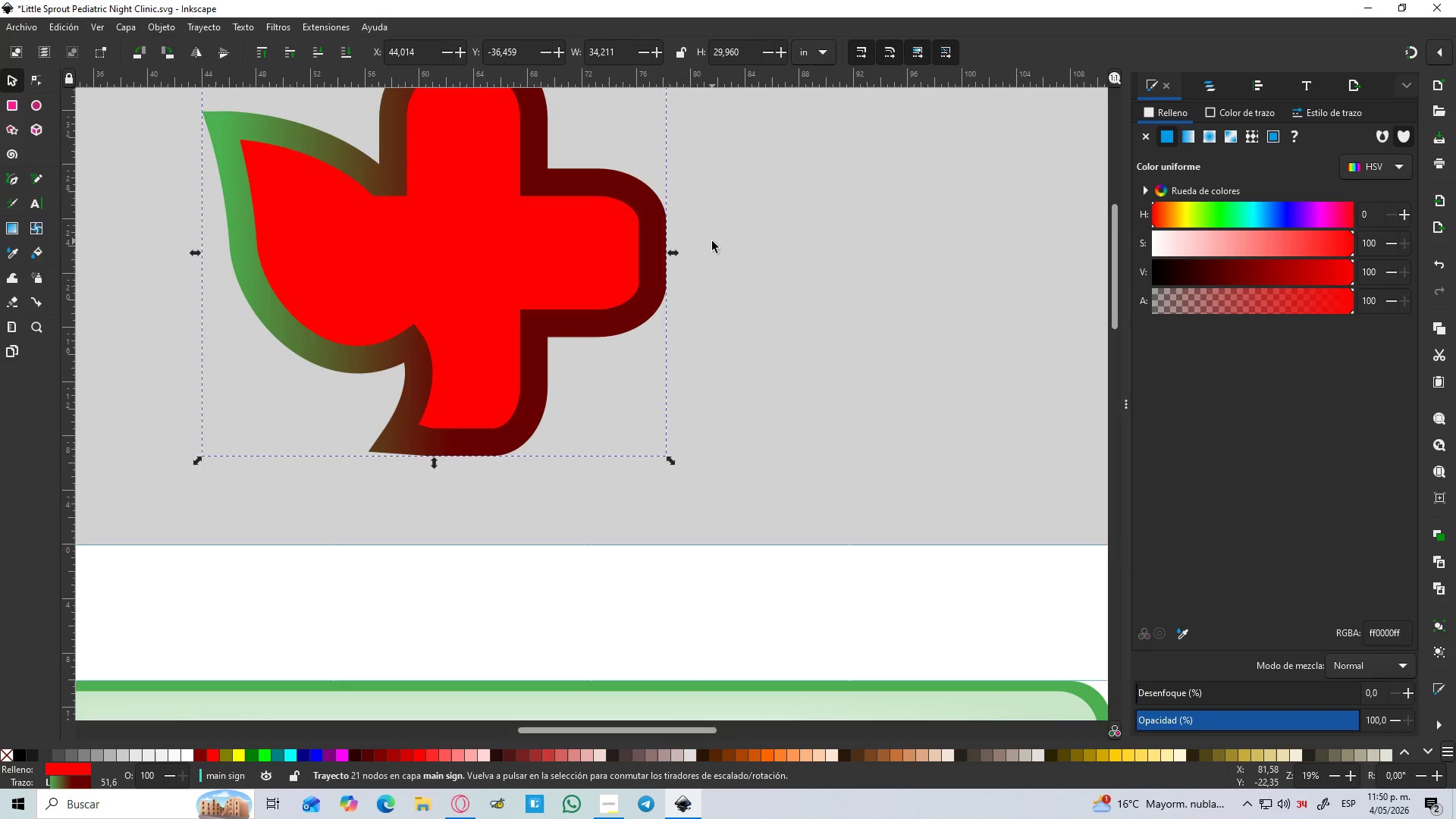 
hold_key(key=ControlLeft, duration=1.51)
scroll: coordinate [736, 250], scroll_direction: down, amount: 3.0
 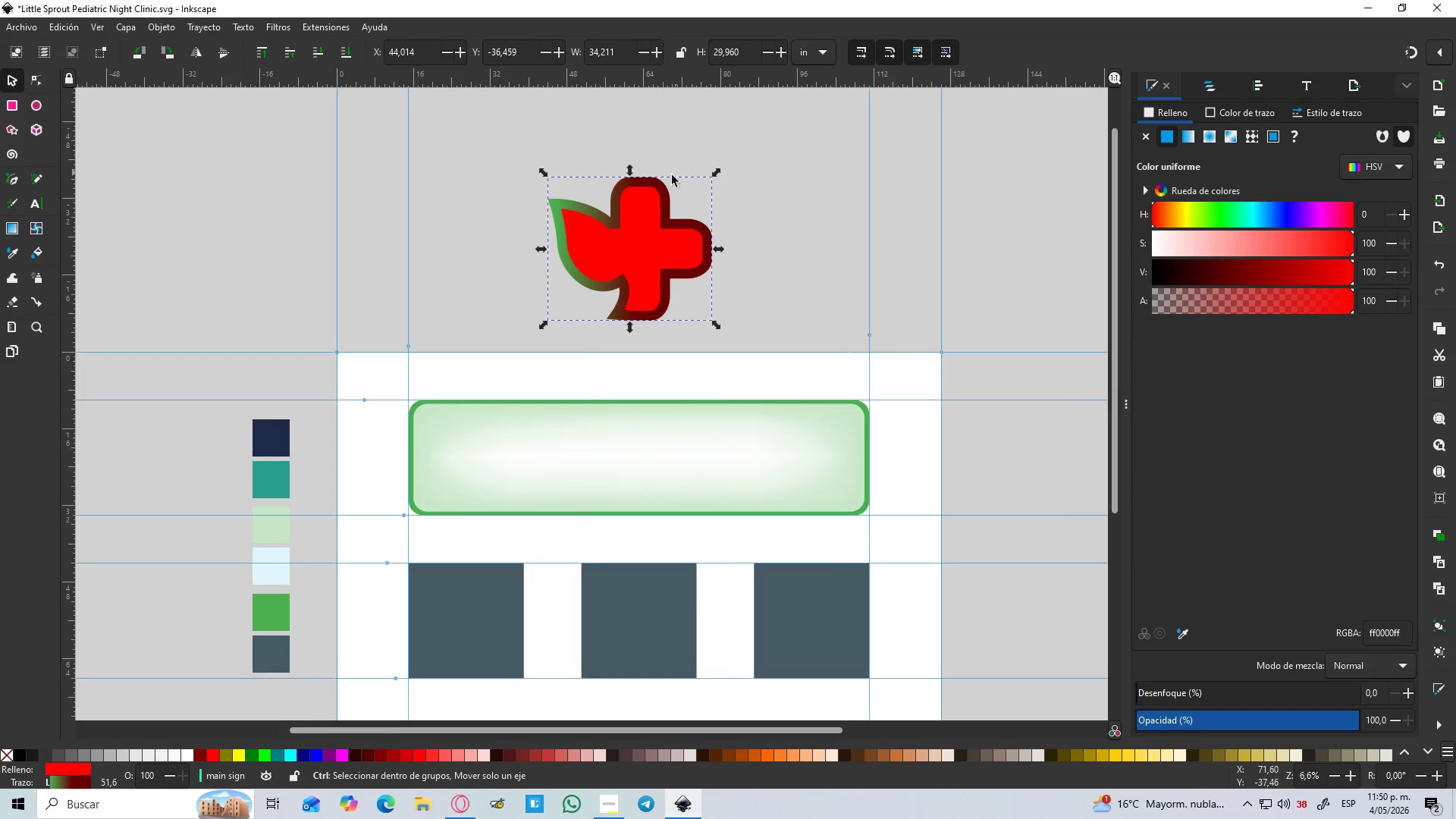 
key(Control+ControlLeft)
 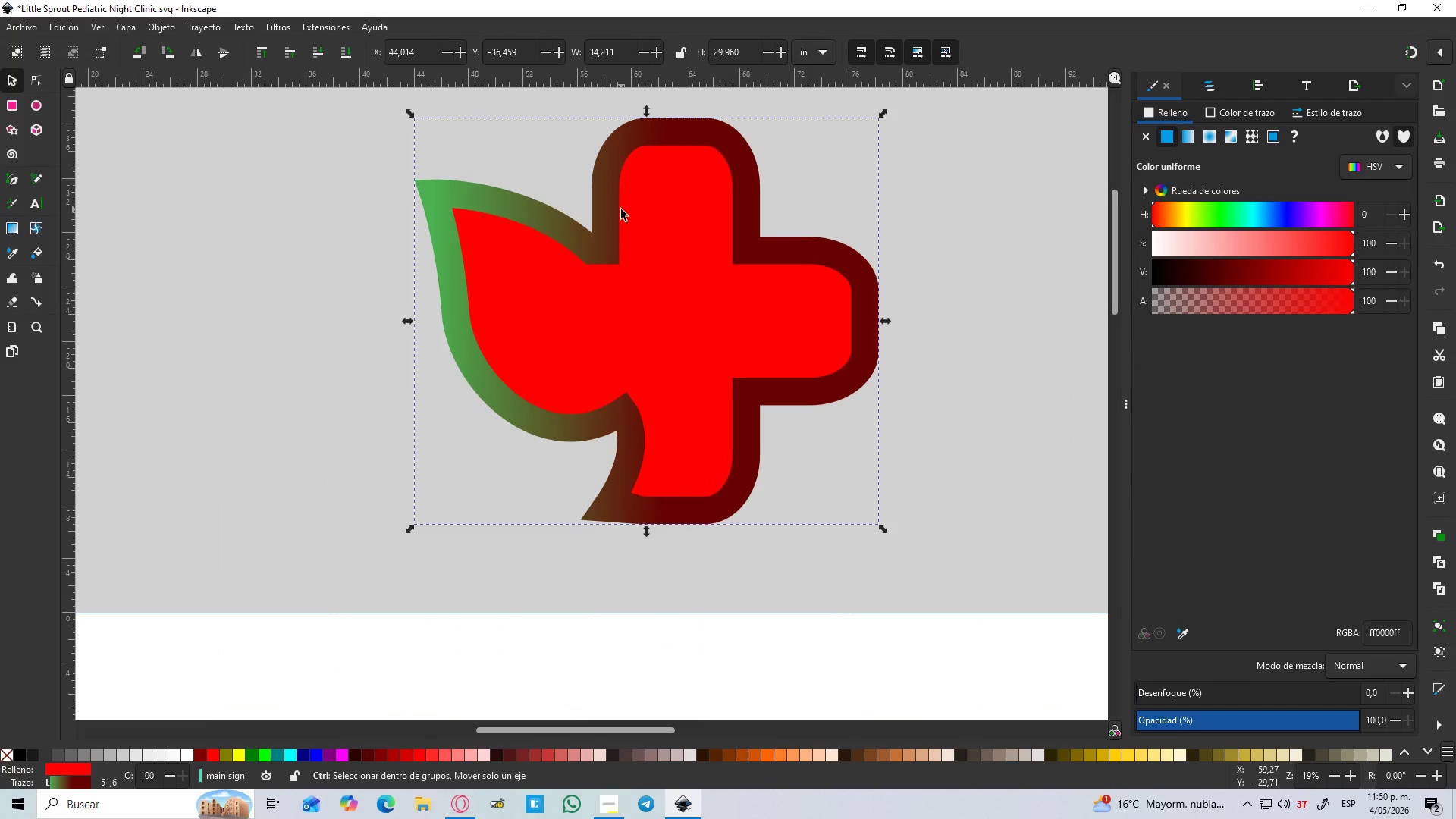 
key(Control+ControlLeft)
 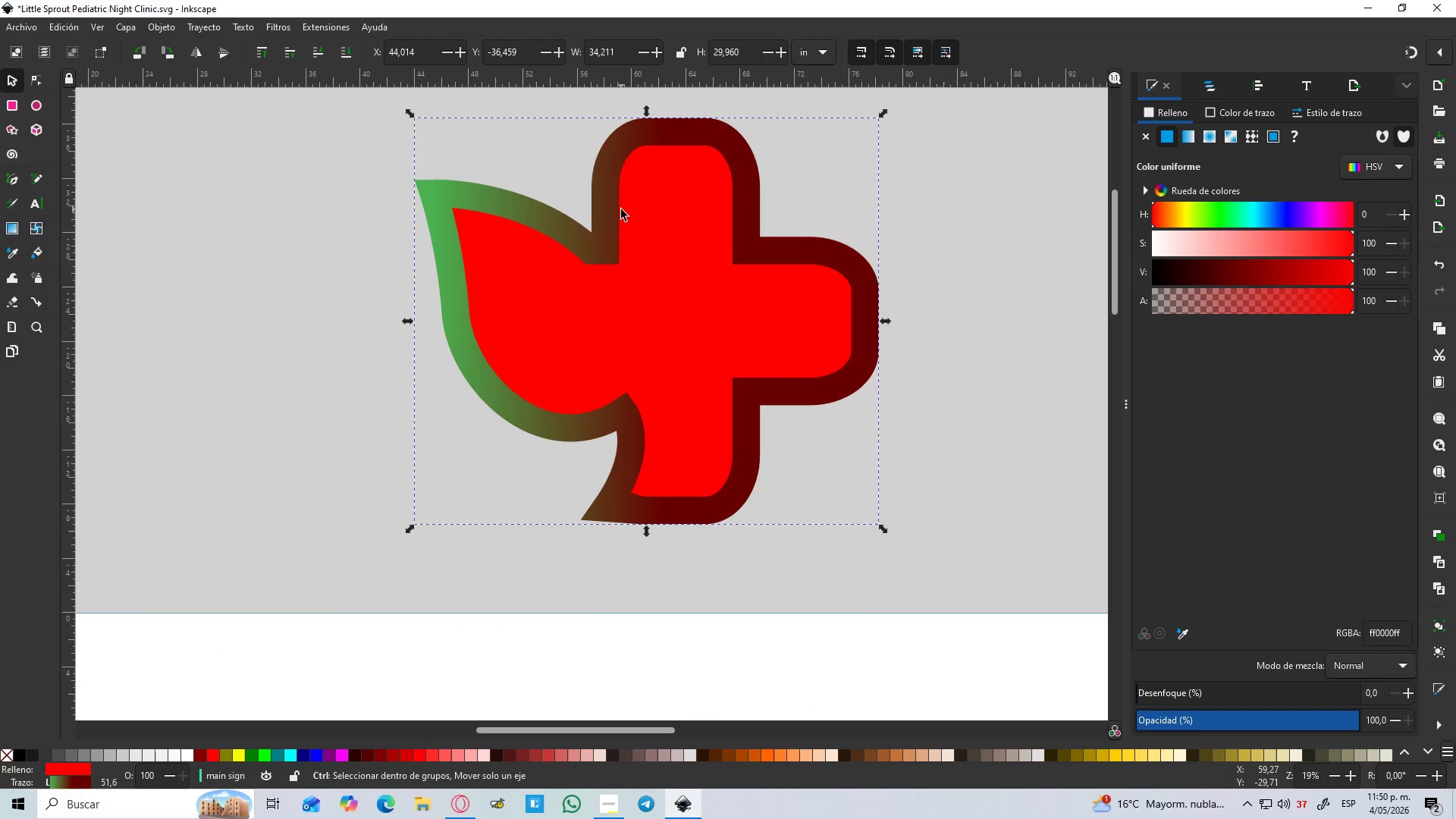 
key(Control+ControlLeft)
 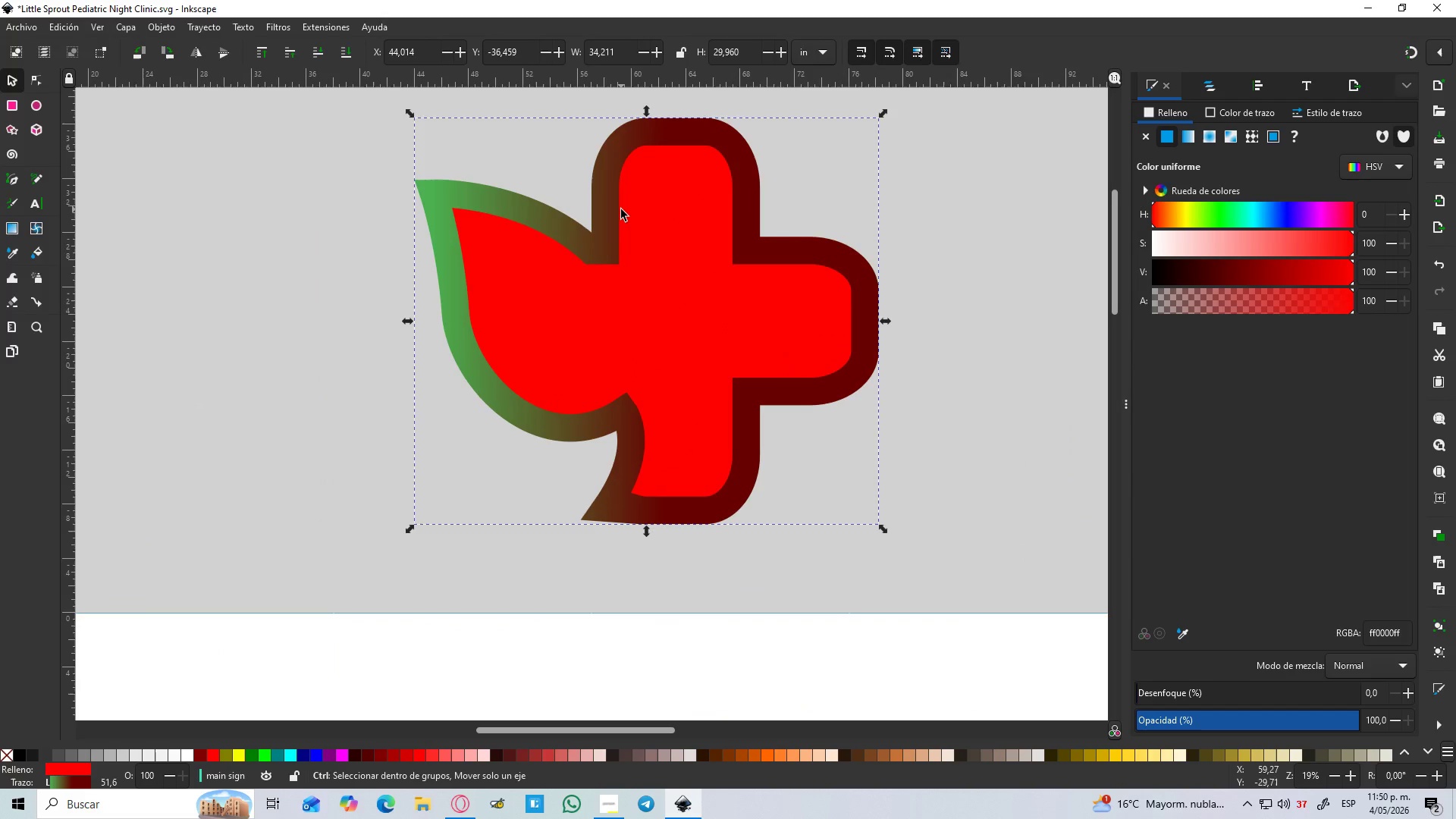 
key(Control+ControlLeft)
 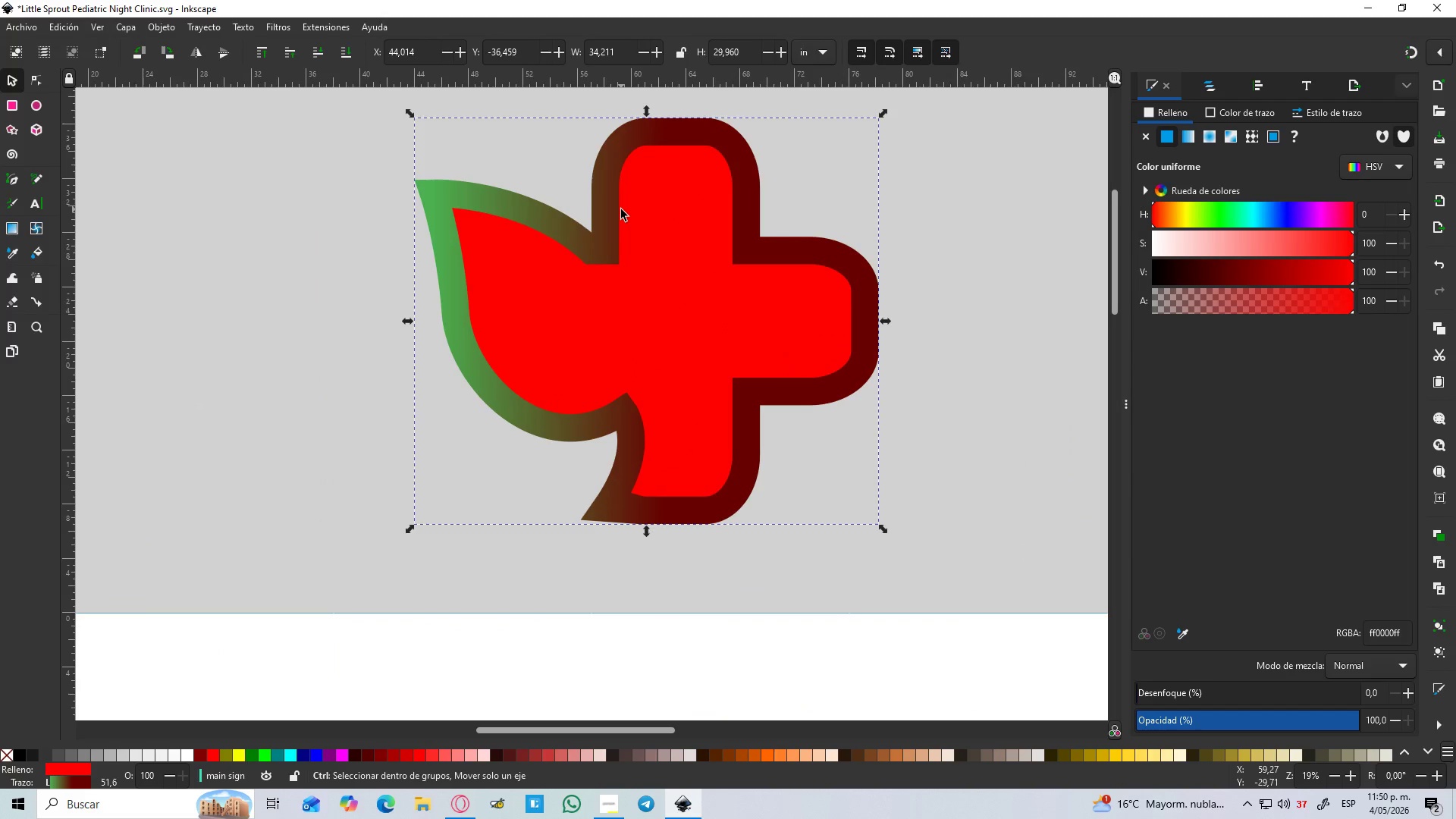 
key(Control+ControlLeft)
 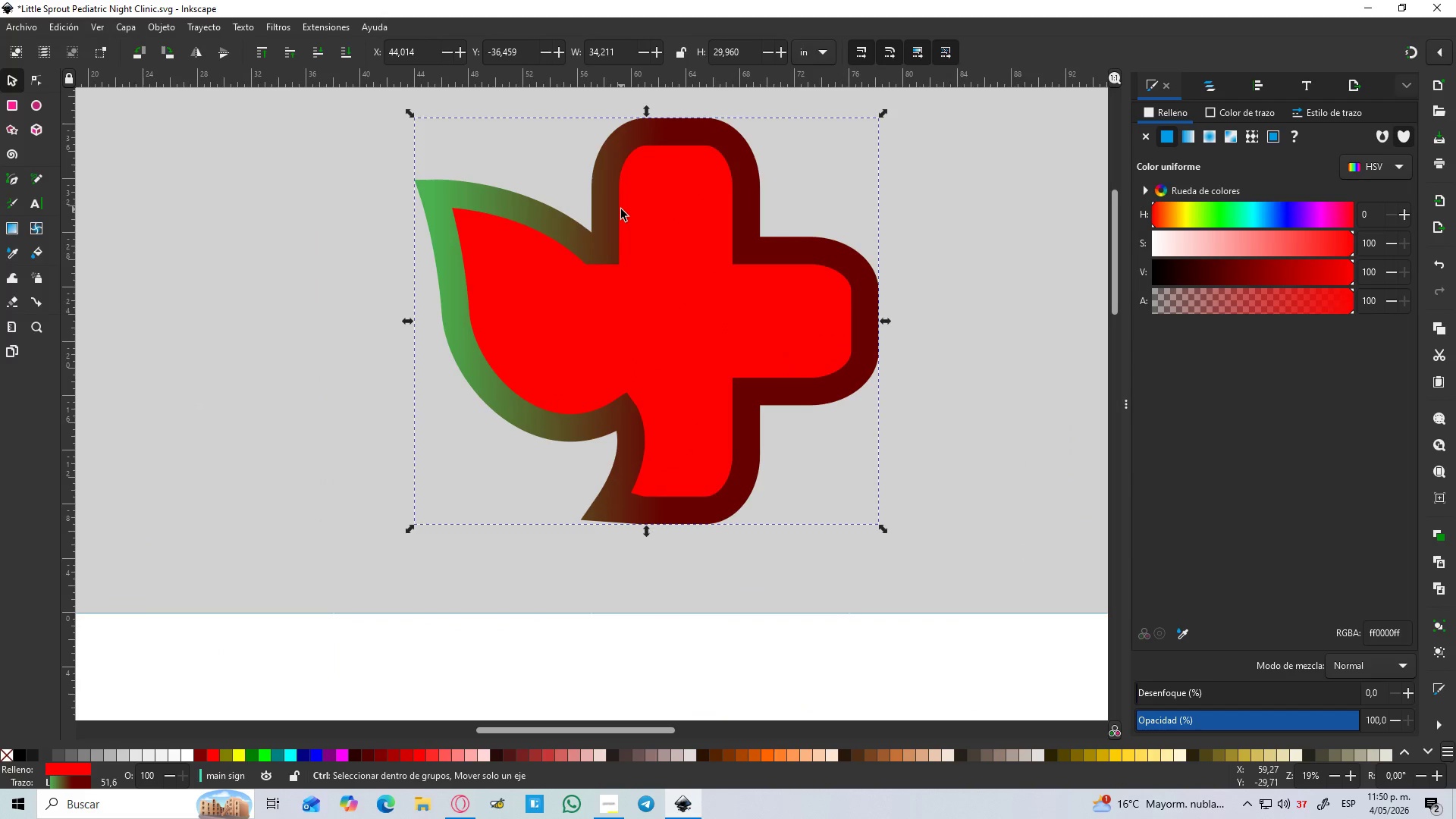 
key(Control+ControlLeft)
 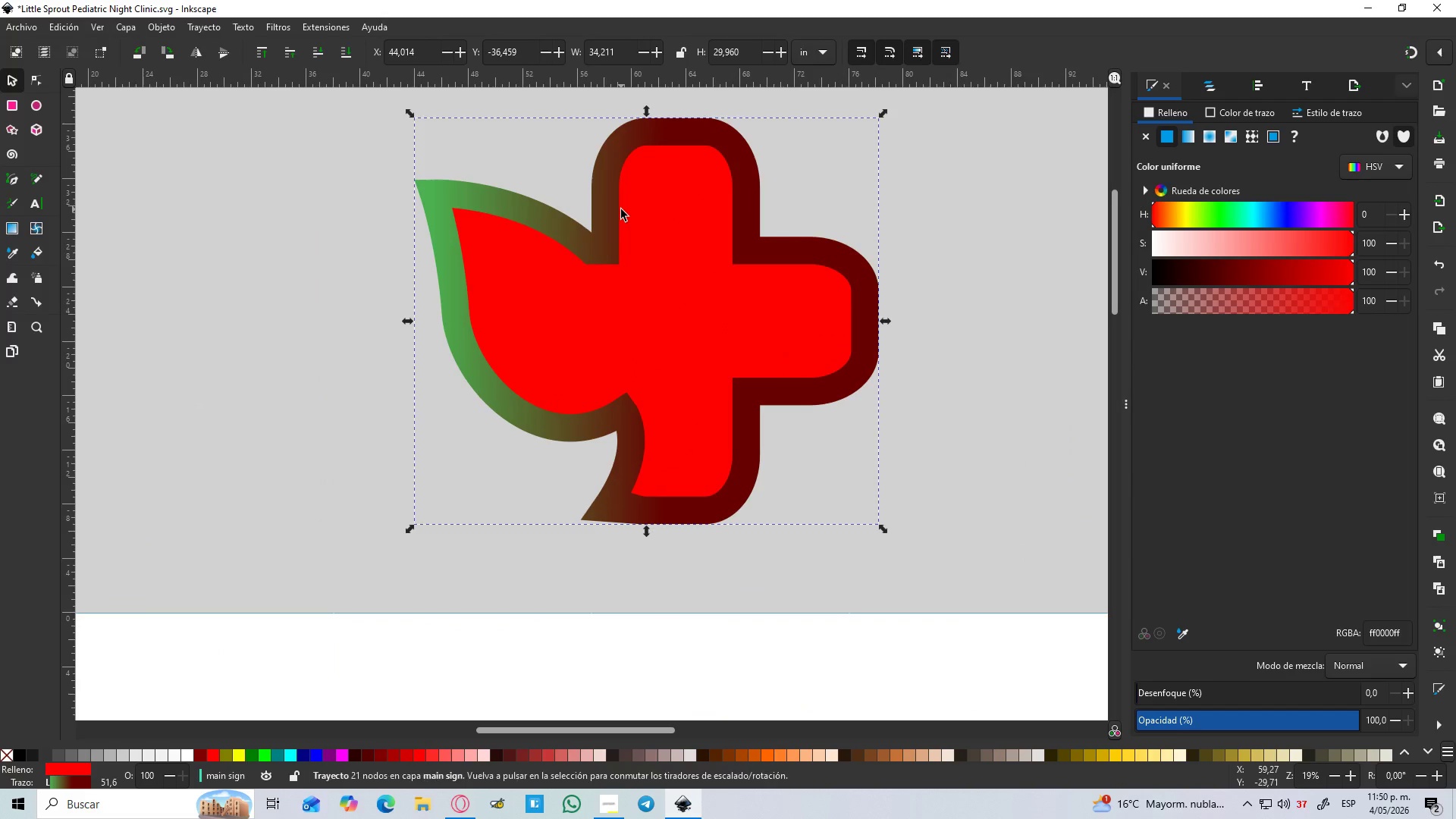 
key(Control+ControlLeft)
 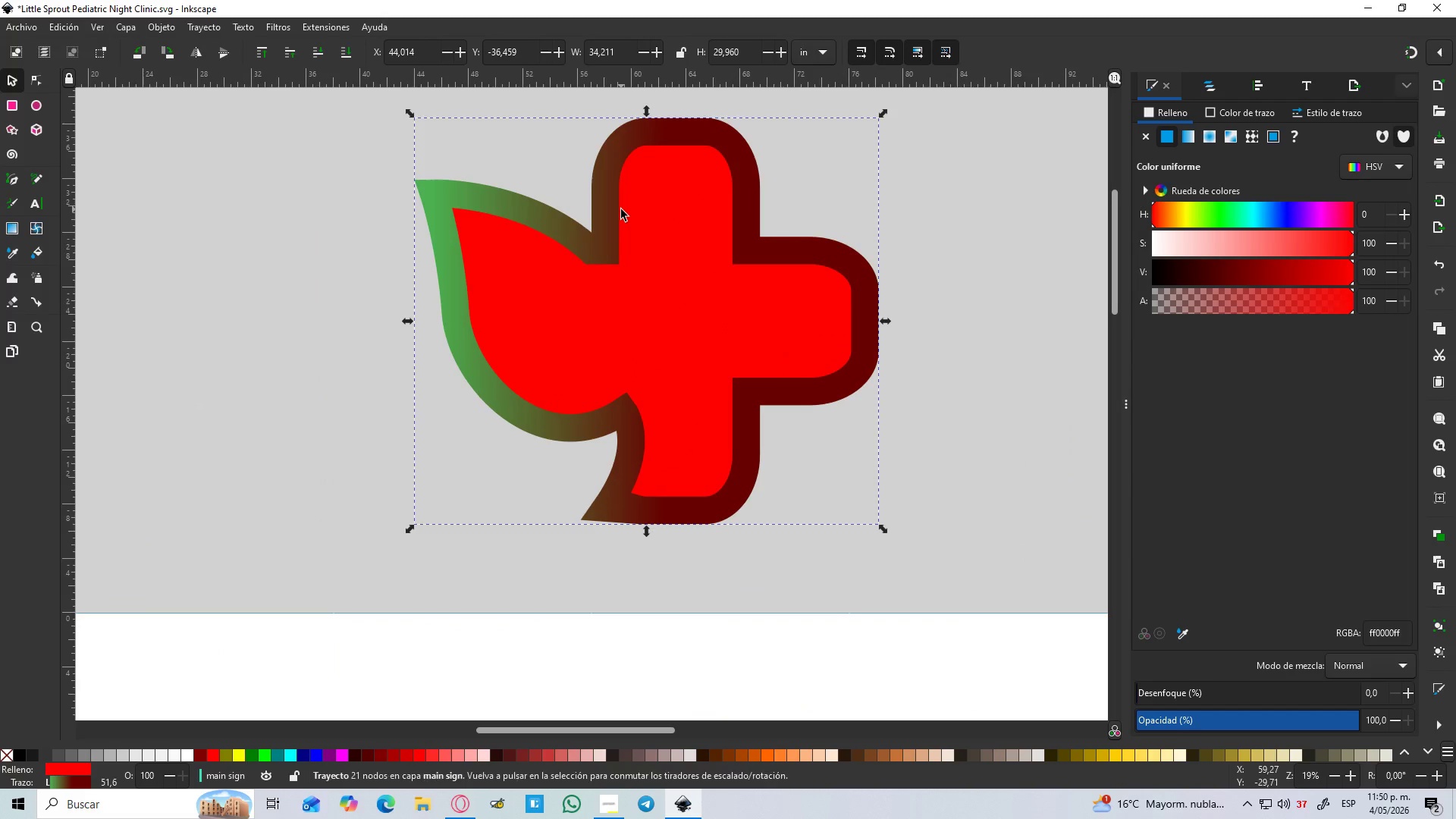 
hold_key(key=ControlLeft, duration=5.23)
 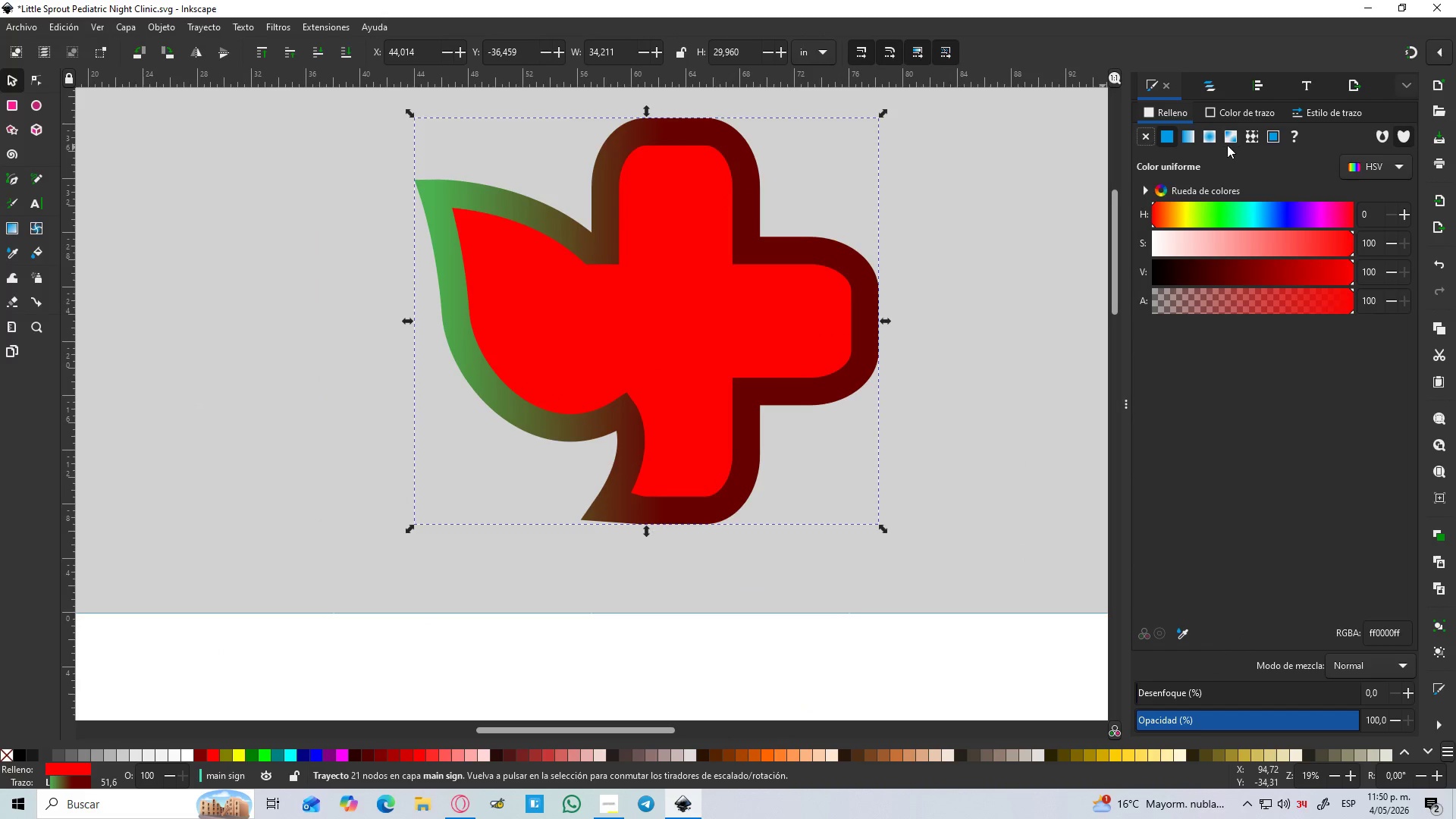 
scroll: coordinate [621, 209], scroll_direction: up, amount: 3.0
 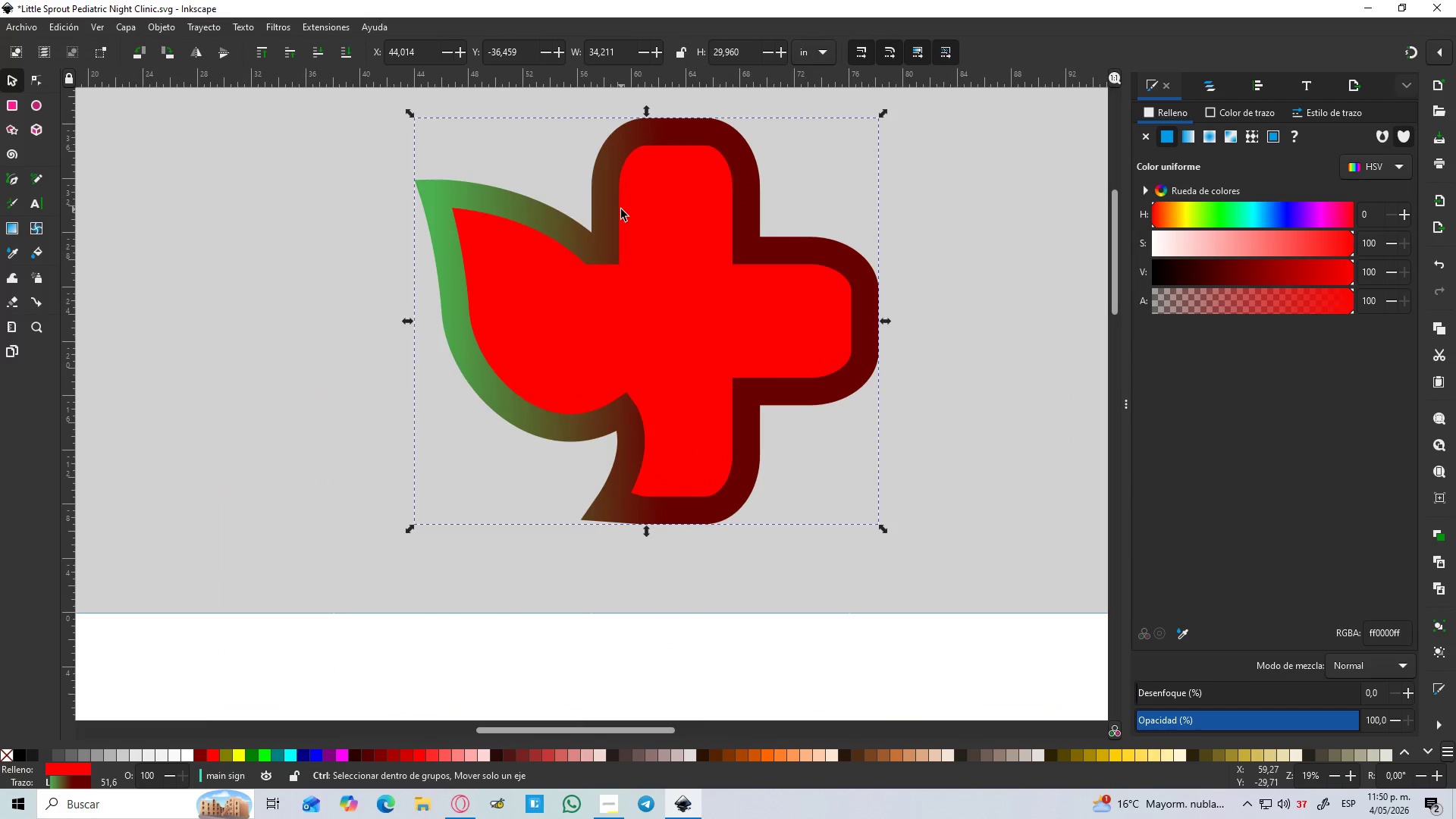 
left_click([1234, 115])
 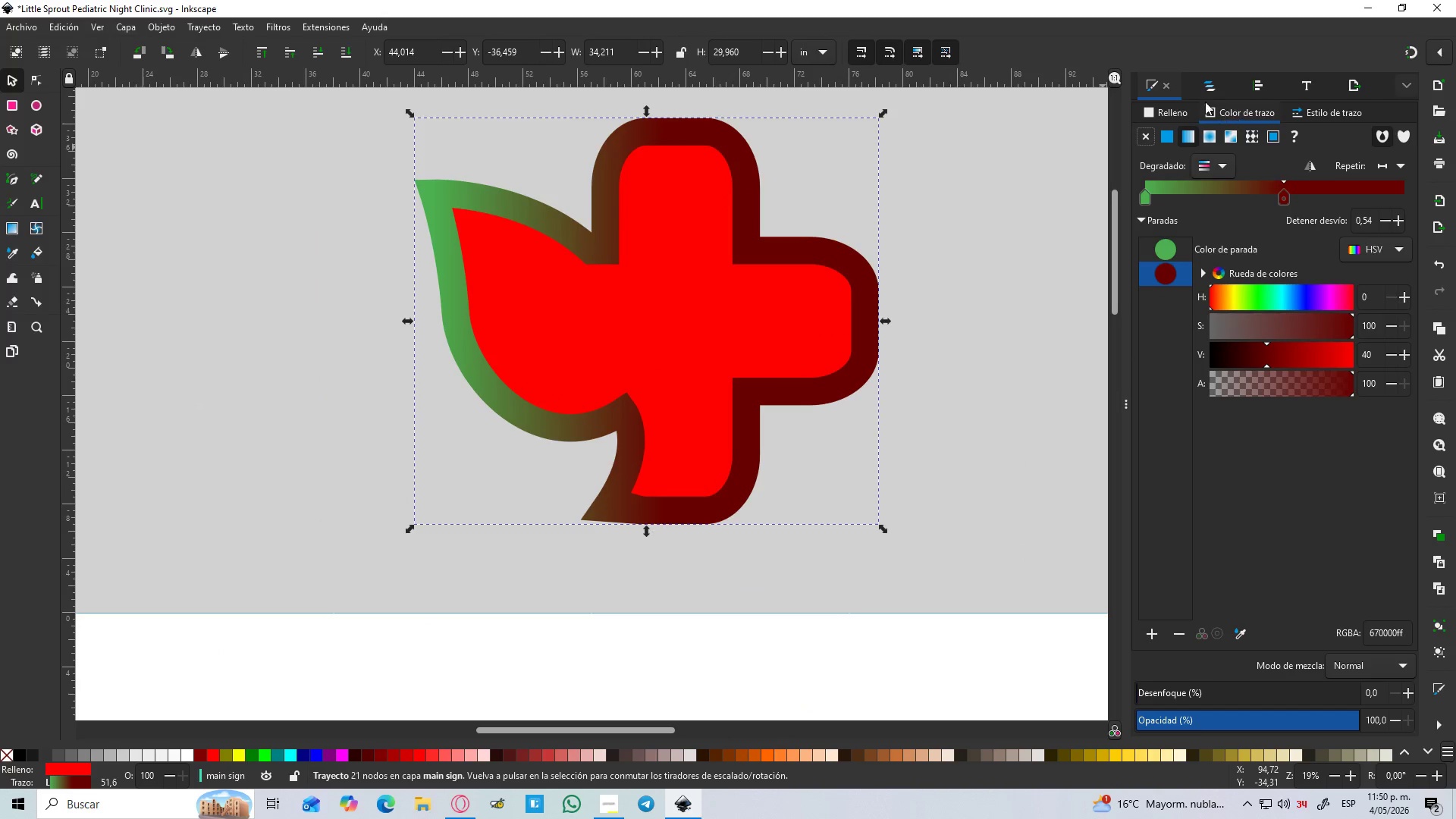 
left_click([1178, 104])
 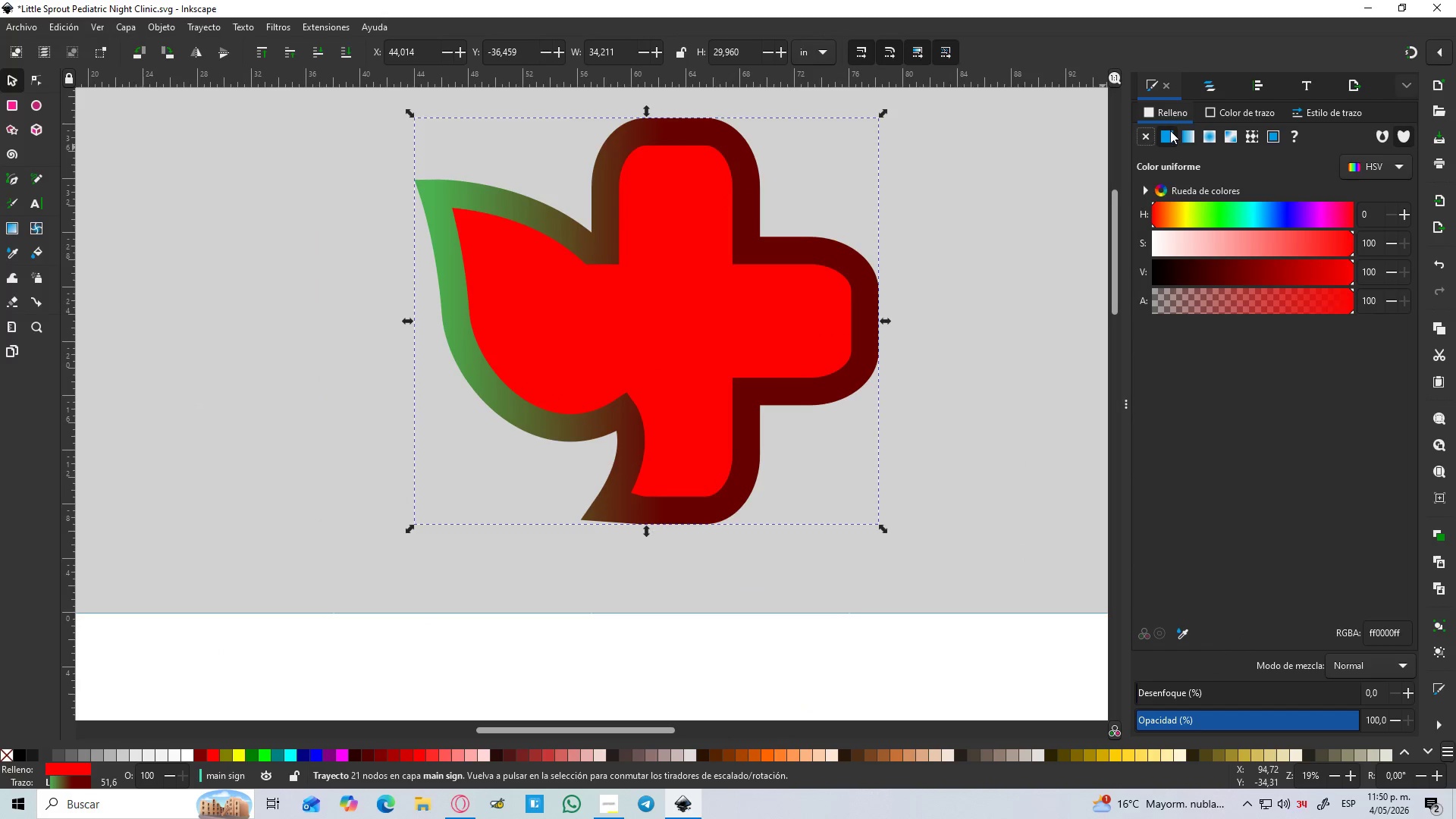 
hold_key(key=ControlLeft, duration=1.0)
left_click([1228, 142])
 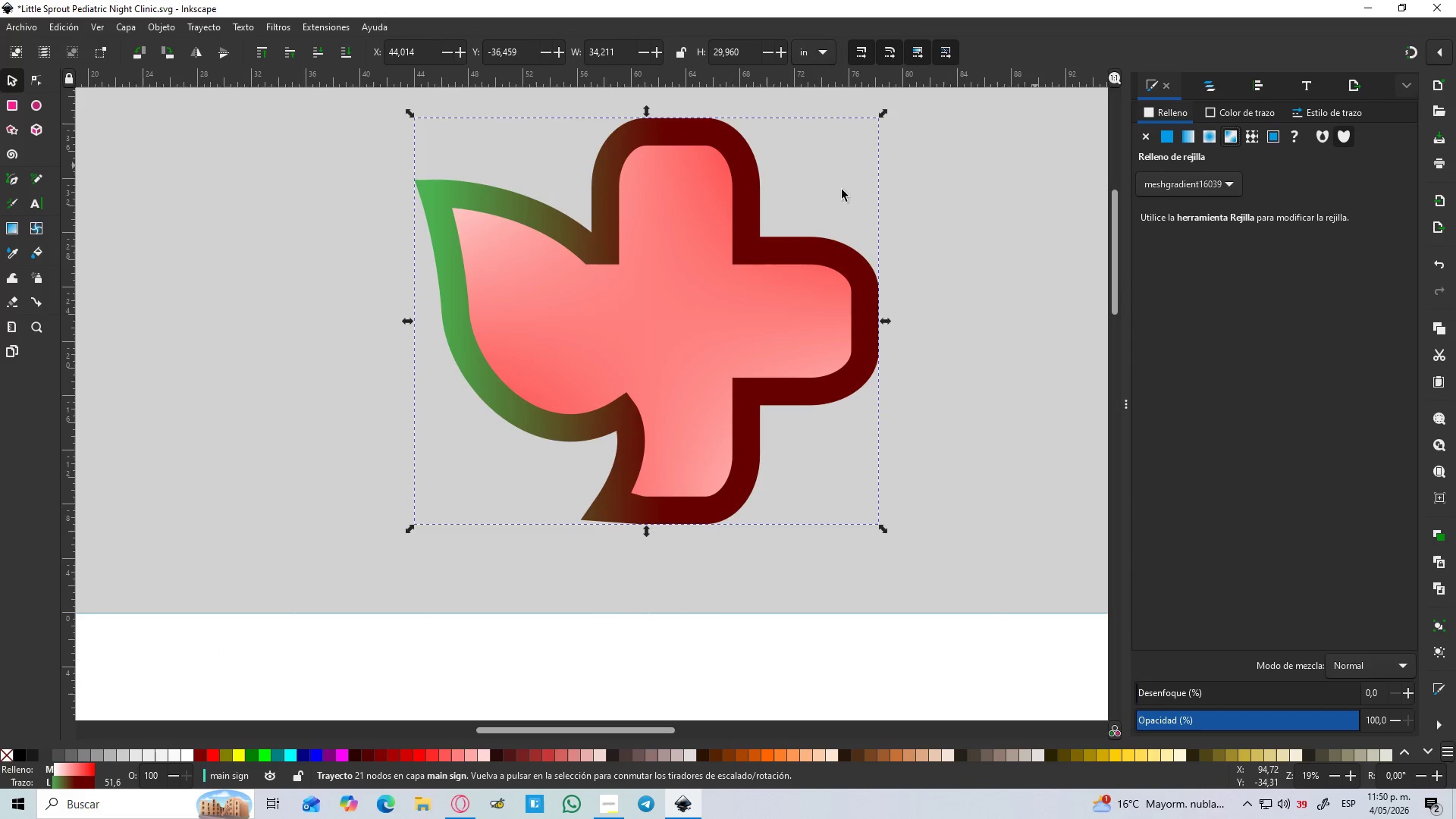 
hold_key(key=ControlLeft, duration=1.22)
scroll: coordinate [589, 268], scroll_direction: up, amount: 1.0
 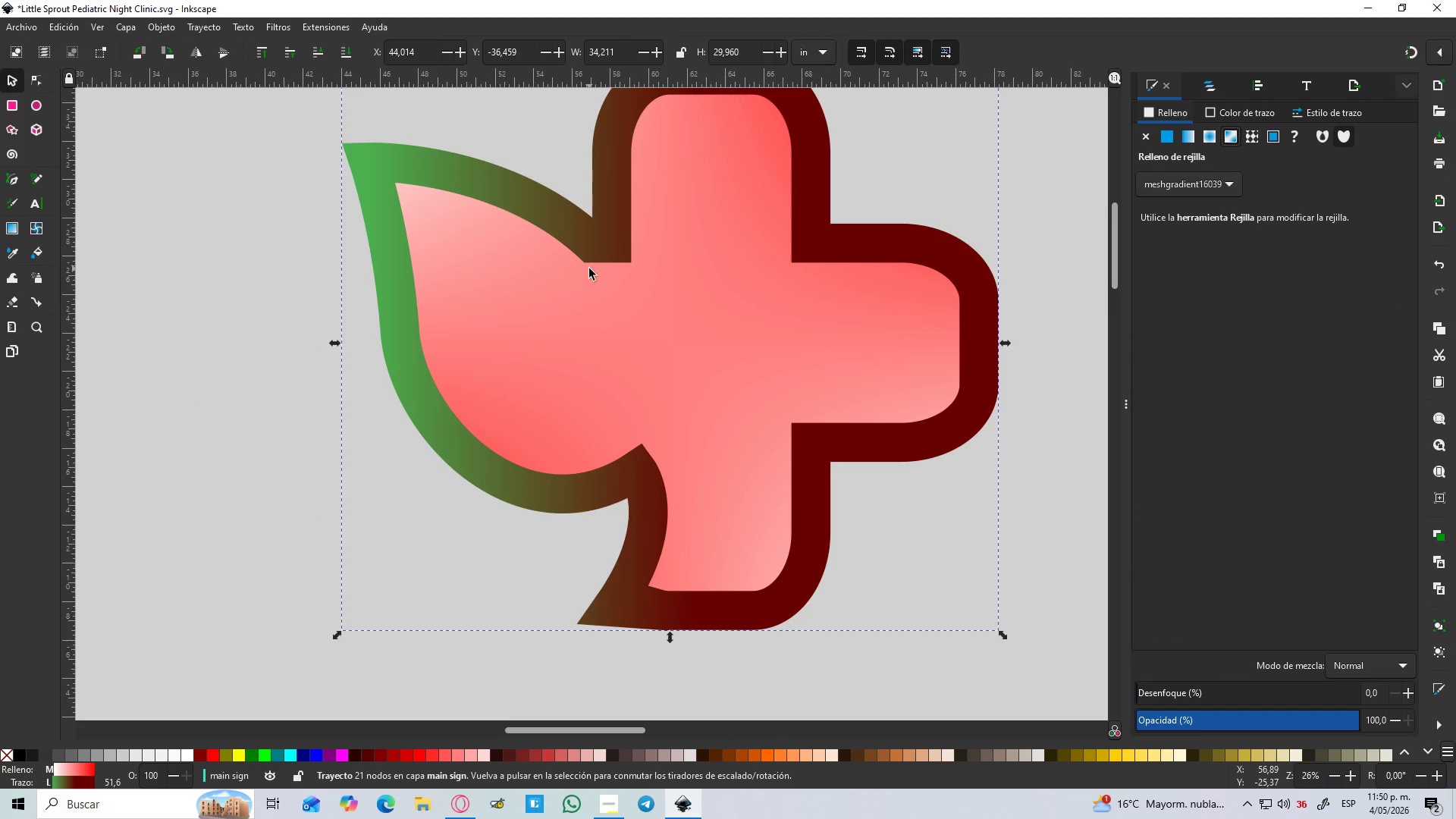 
scroll: coordinate [589, 268], scroll_direction: down, amount: 1.0
 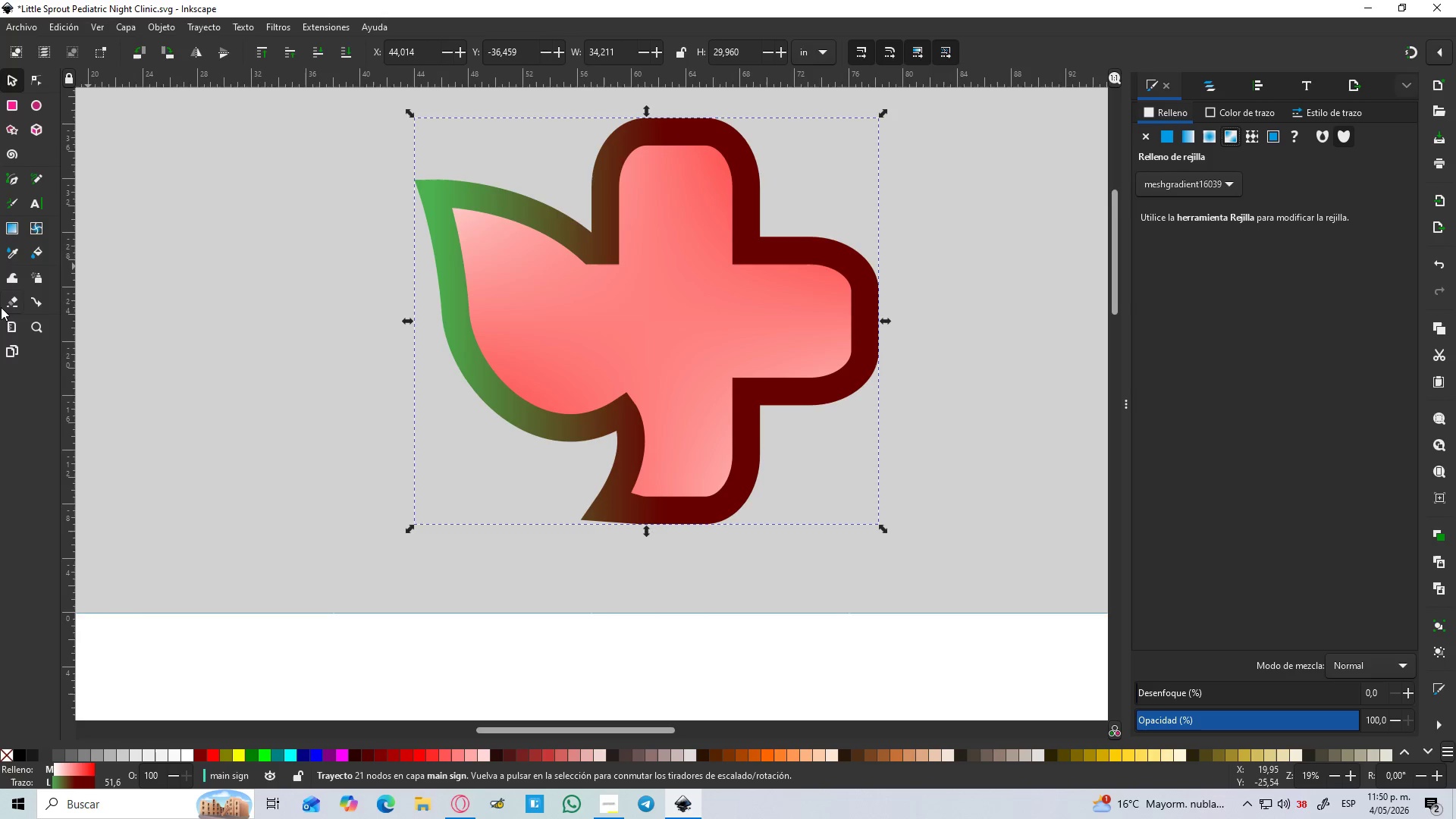 
left_click([33, 235])
 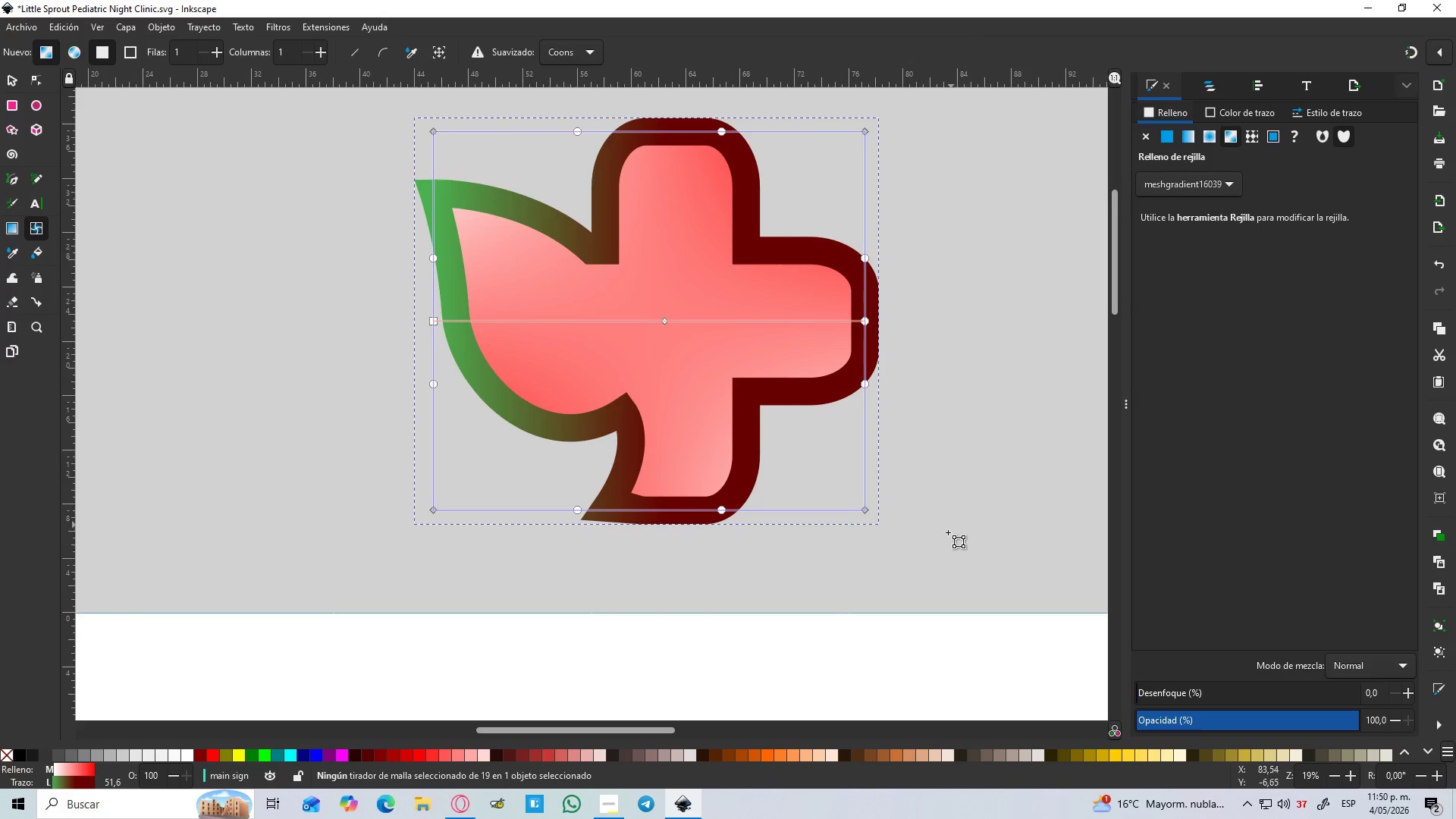 
left_click_drag(start_coordinate=[902, 549], to_coordinate=[826, 102])
 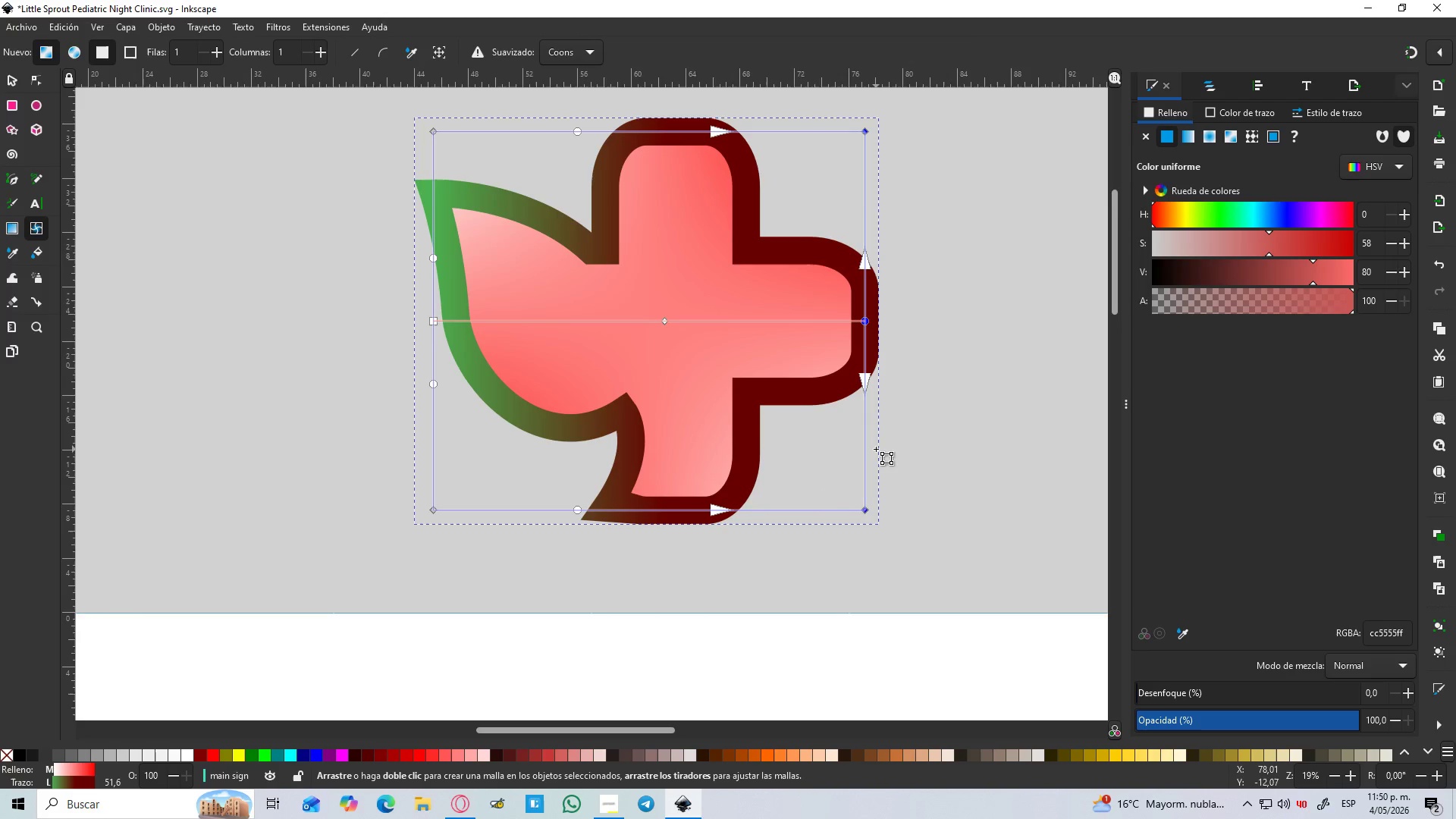 
hold_key(key=ControlLeft, duration=1.5)
scroll: coordinate [560, 531], scroll_direction: down, amount: 7.0
 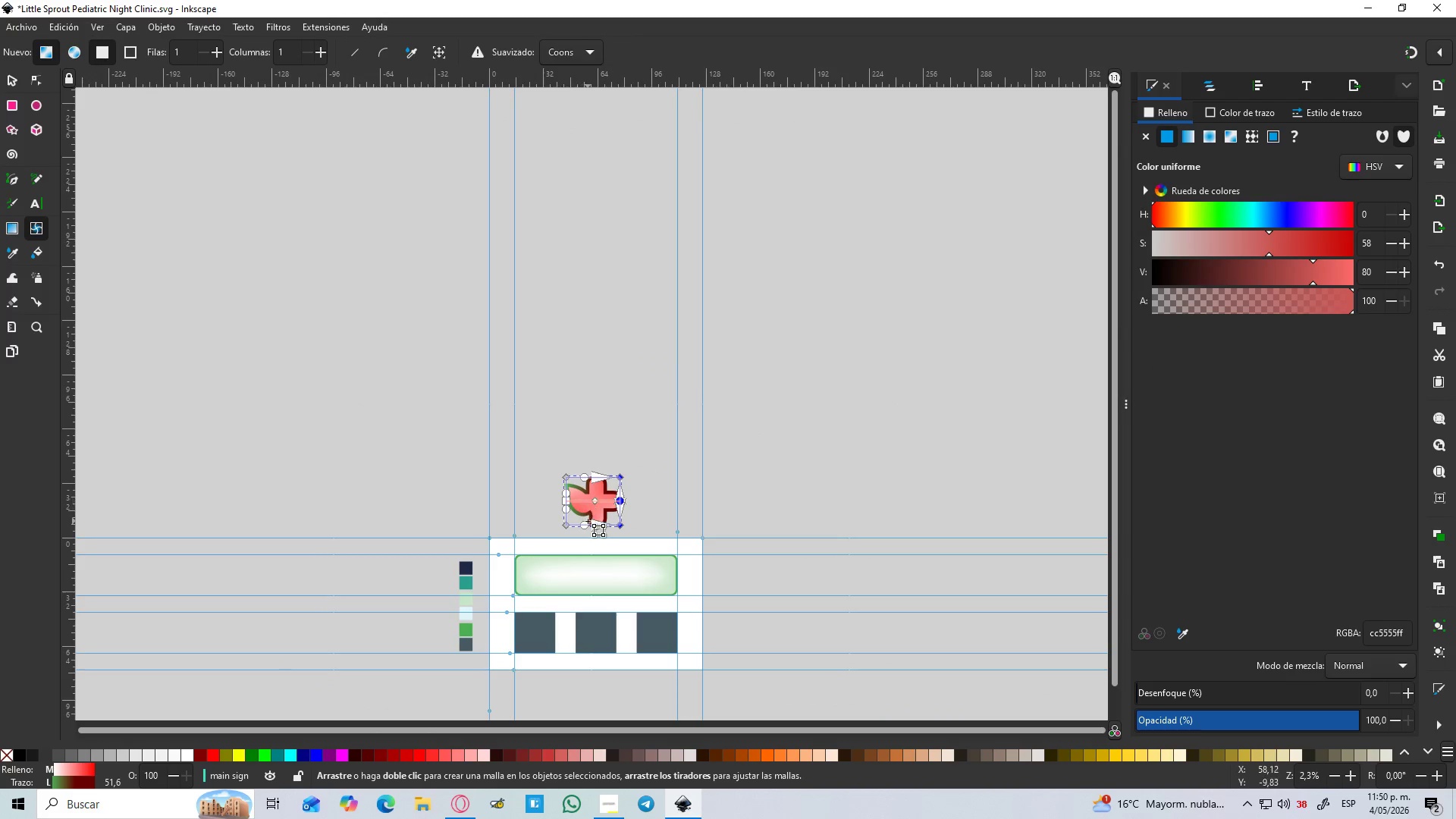 
hold_key(key=ControlLeft, duration=0.31)
 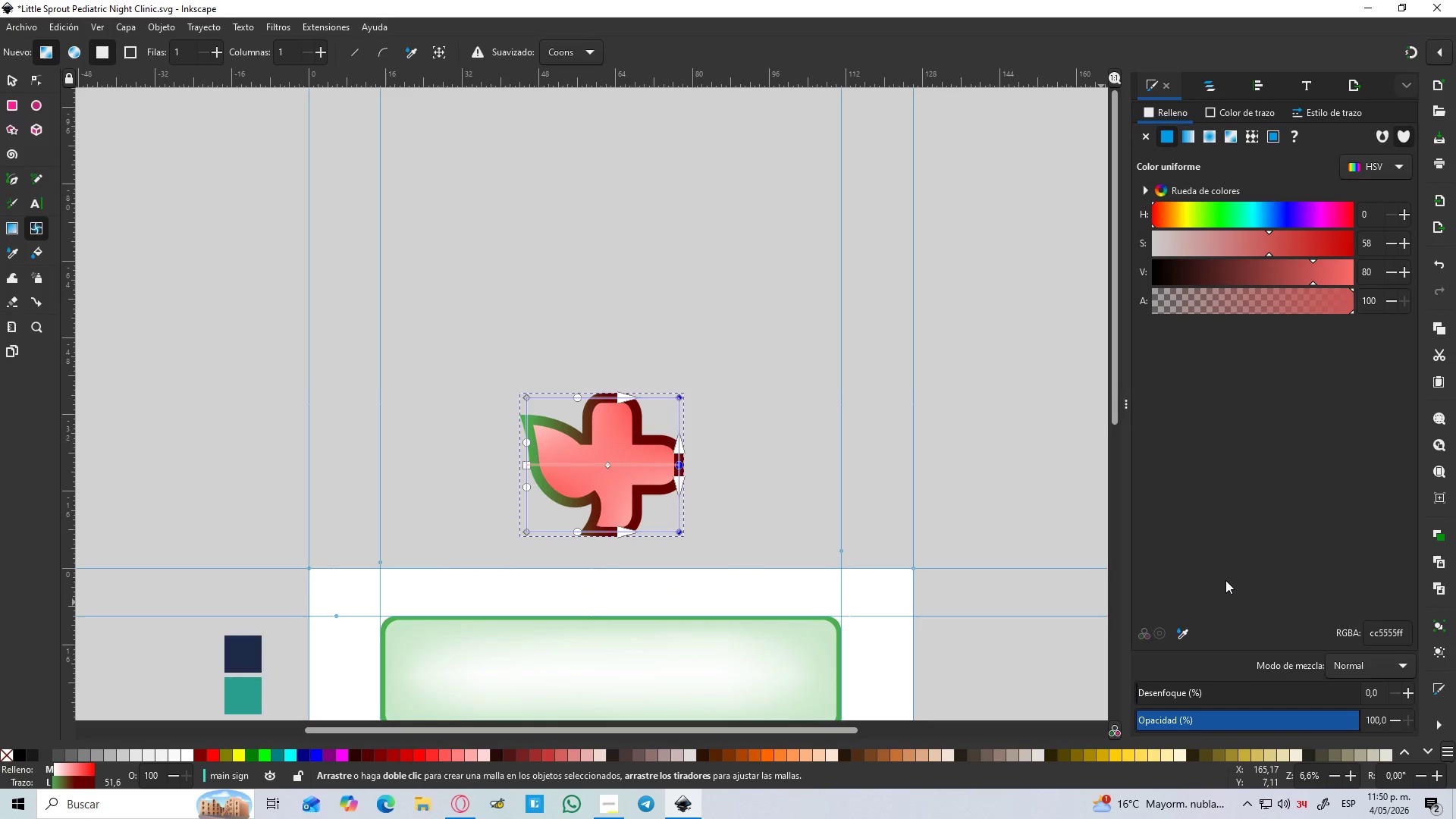 
scroll: coordinate [588, 521], scroll_direction: up, amount: 3.0
 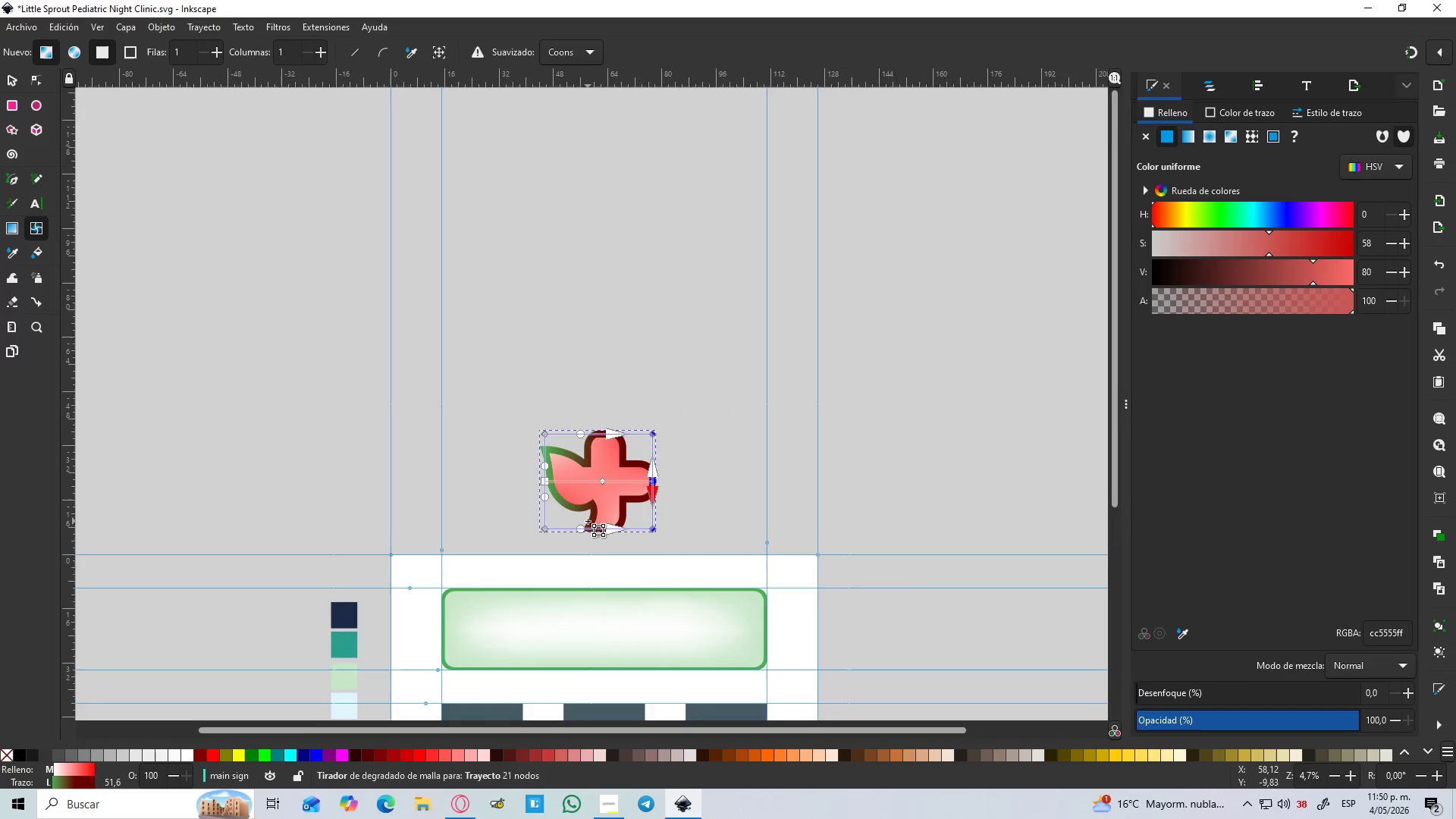 
key(Alt+AltLeft)
 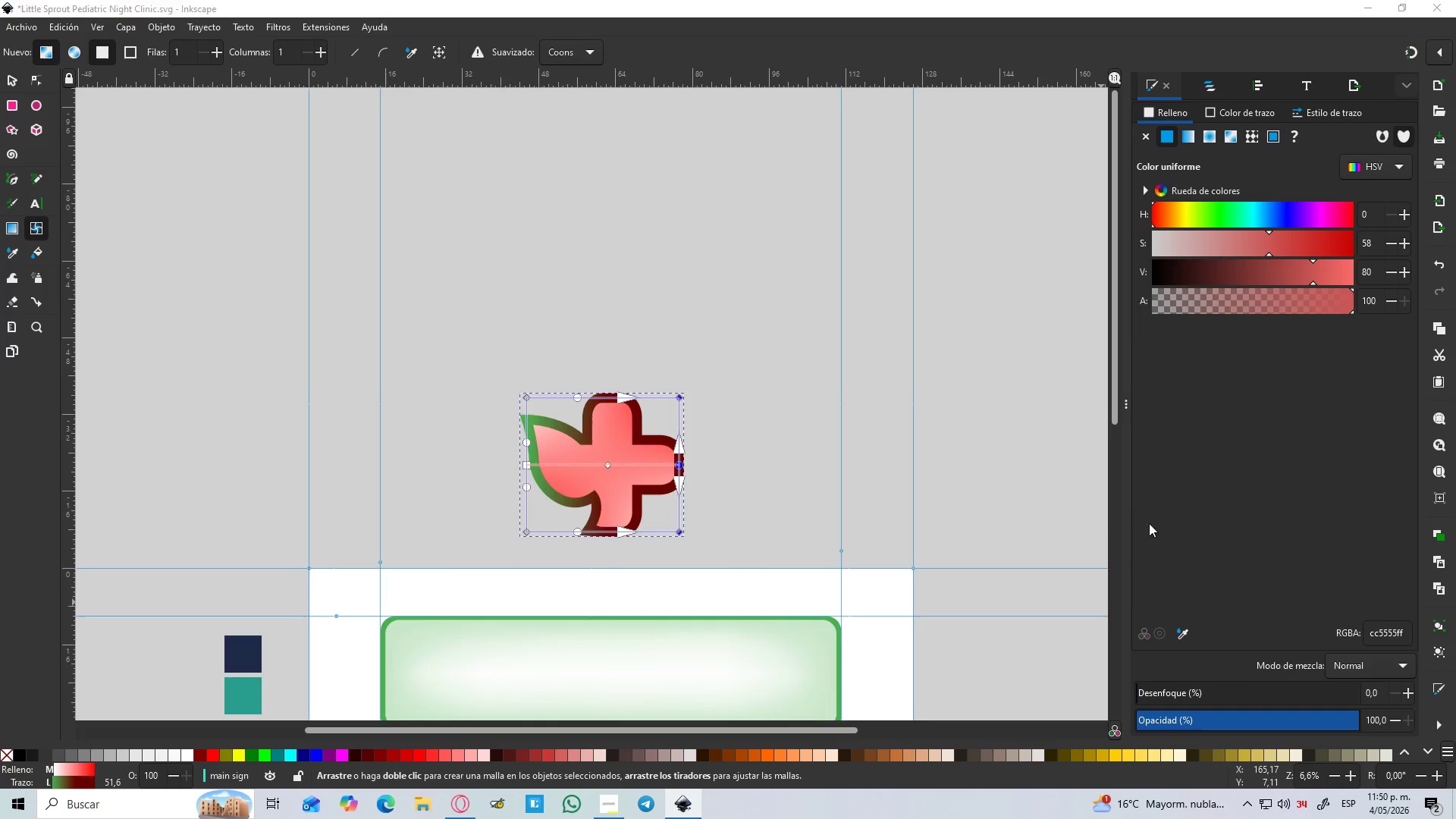 
key(Alt+Tab)
 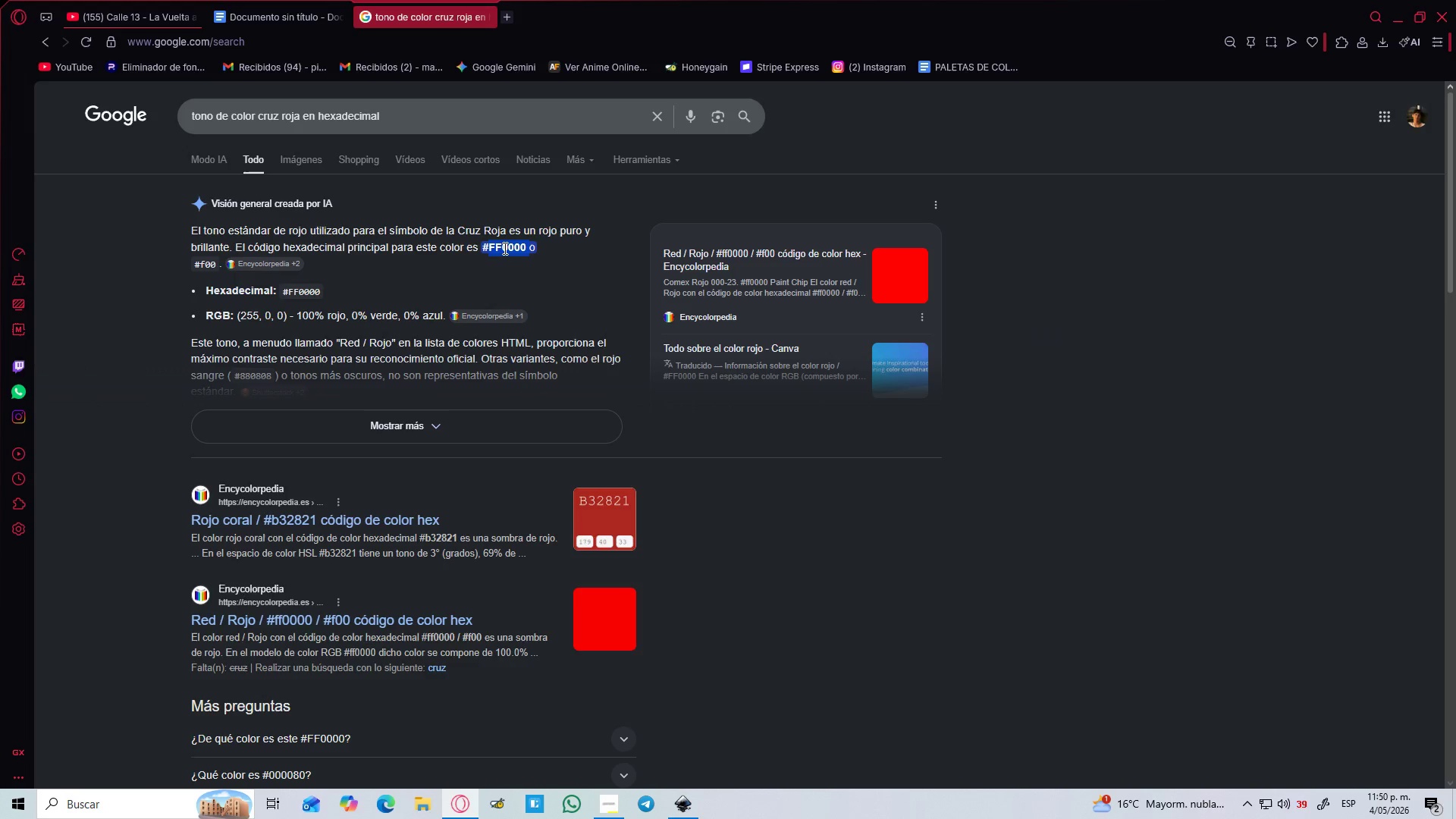 
double_click([505, 249])
 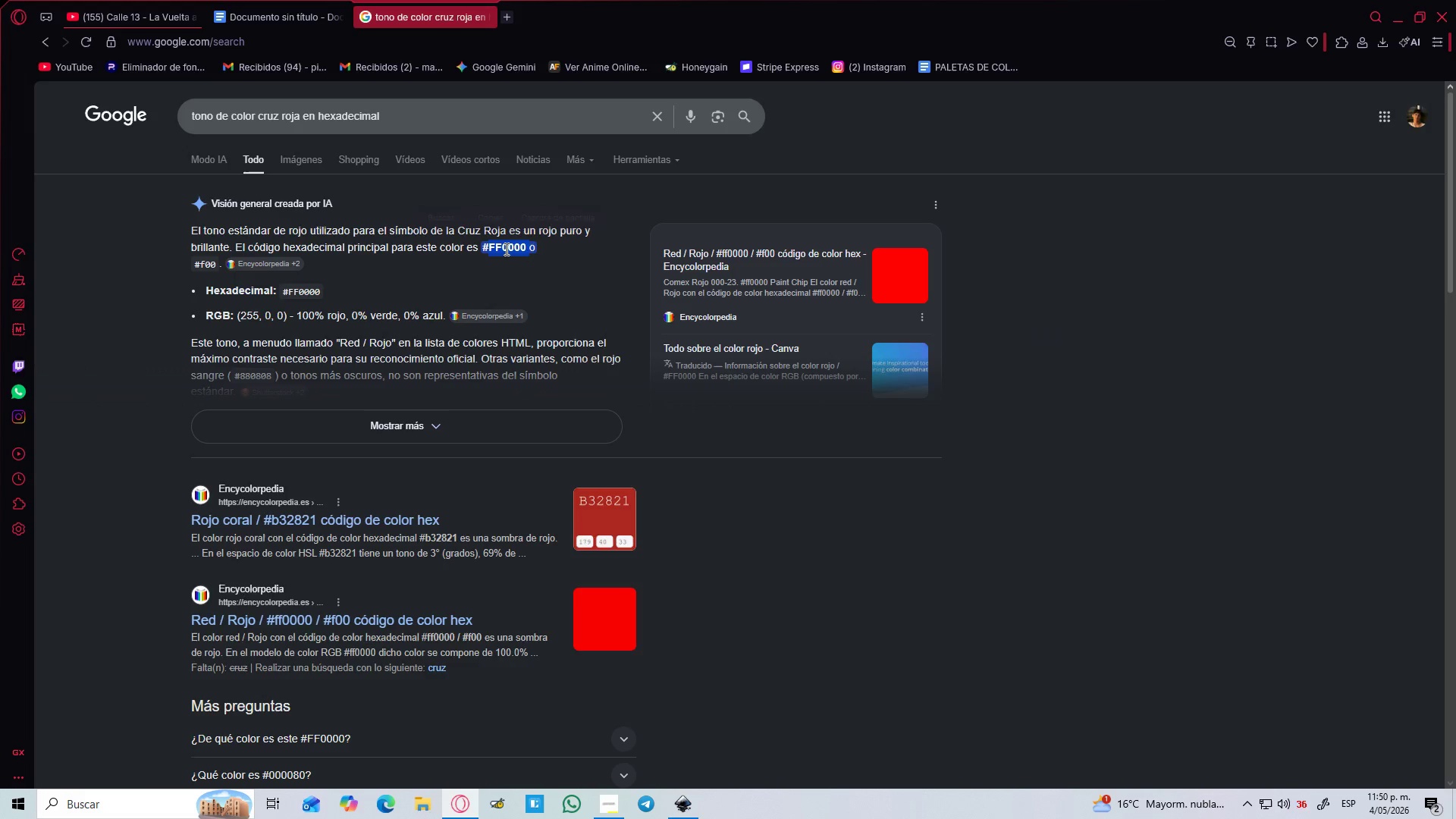 
triple_click([505, 249])
 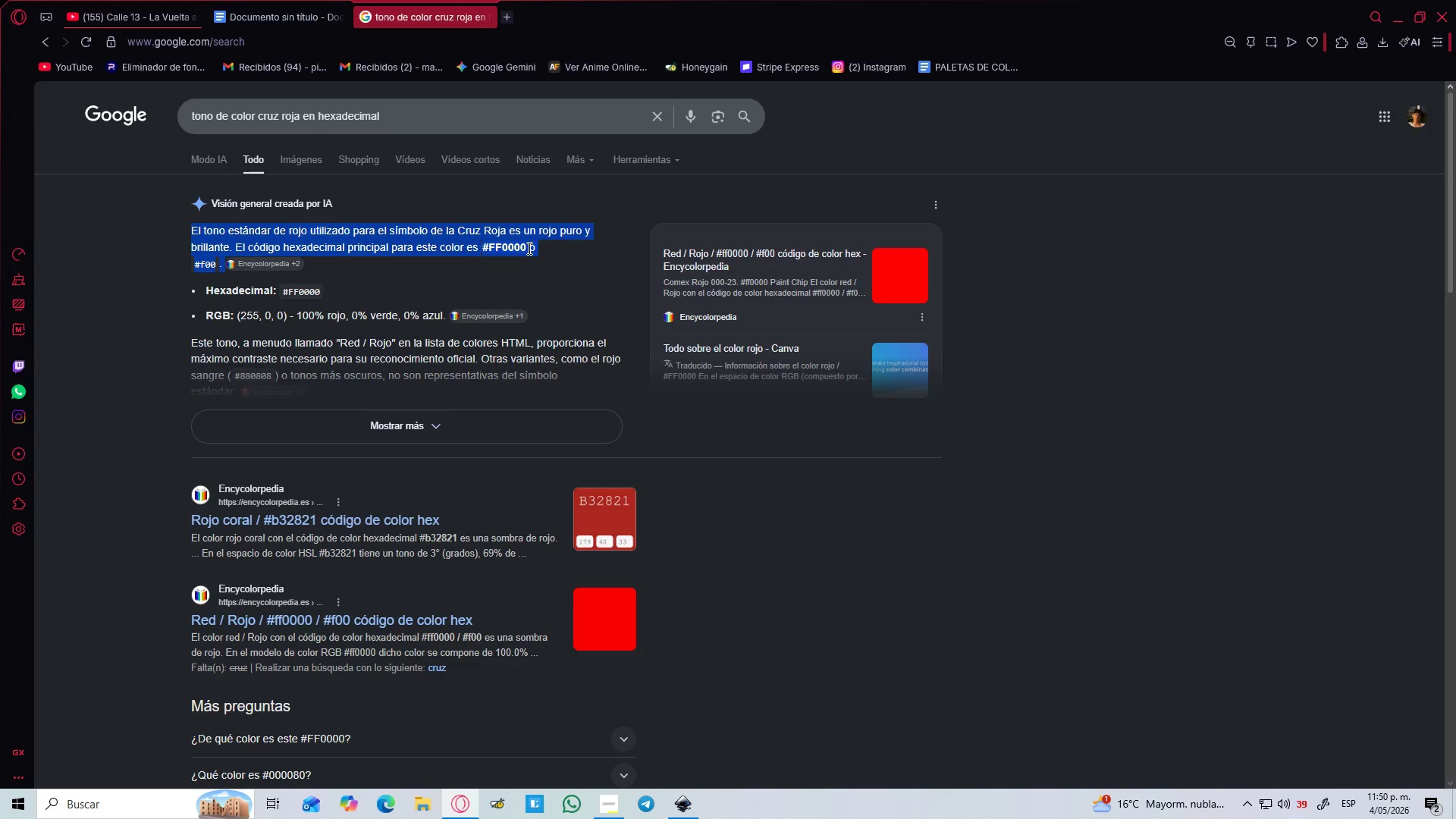 
triple_click([544, 263])
 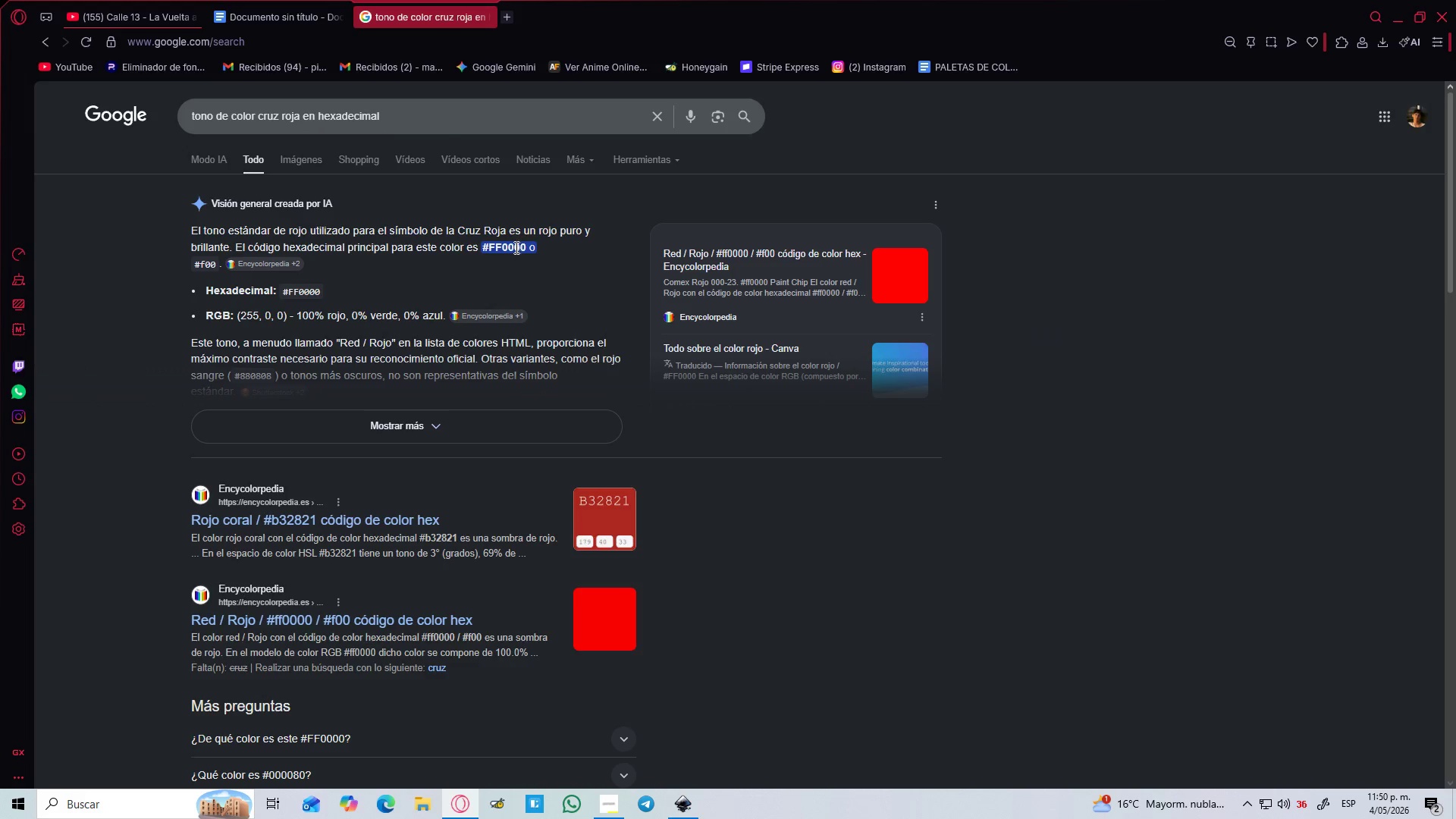 
double_click([488, 284])
 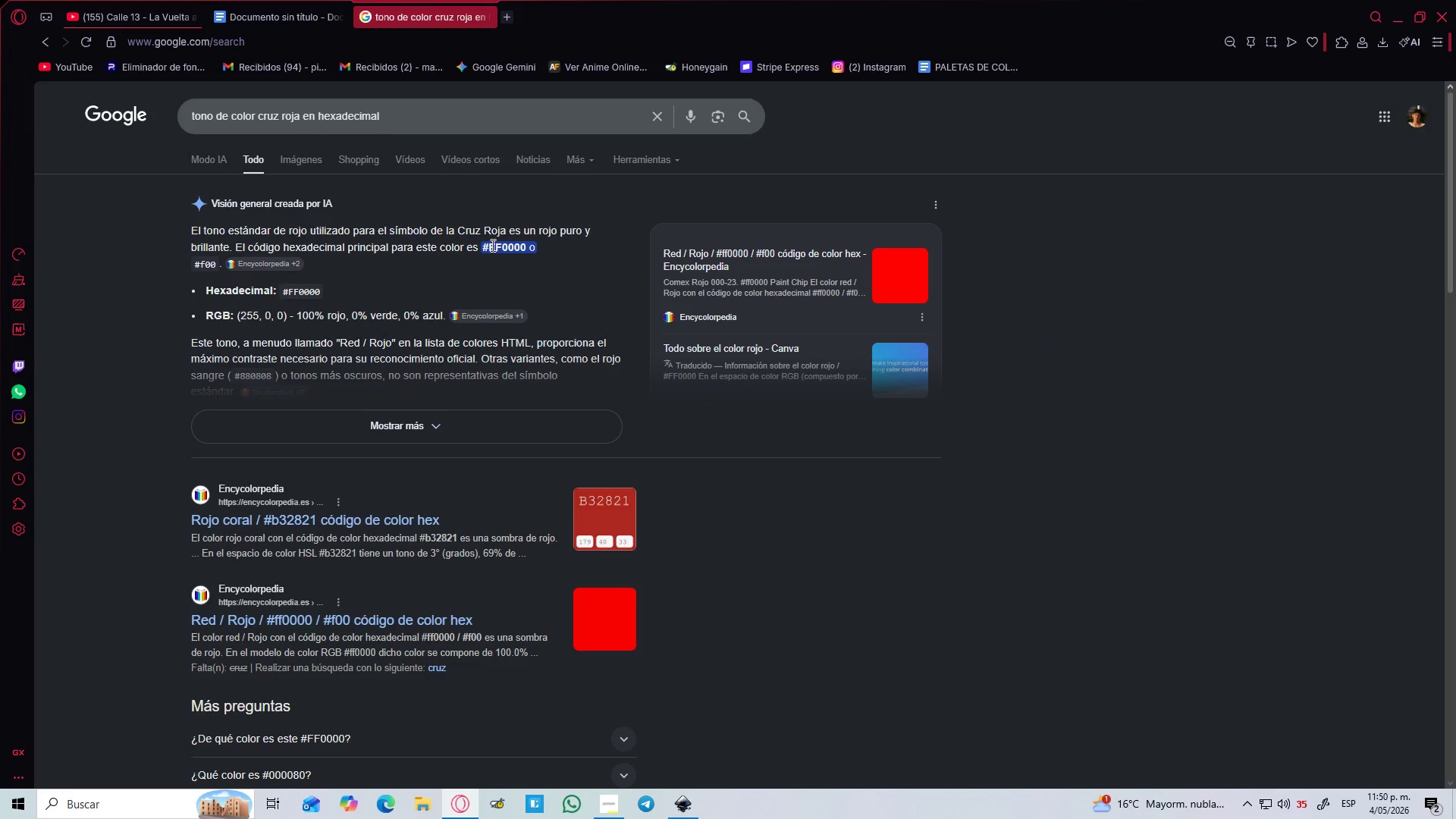 
left_click_drag(start_coordinate=[491, 245], to_coordinate=[528, 243])
 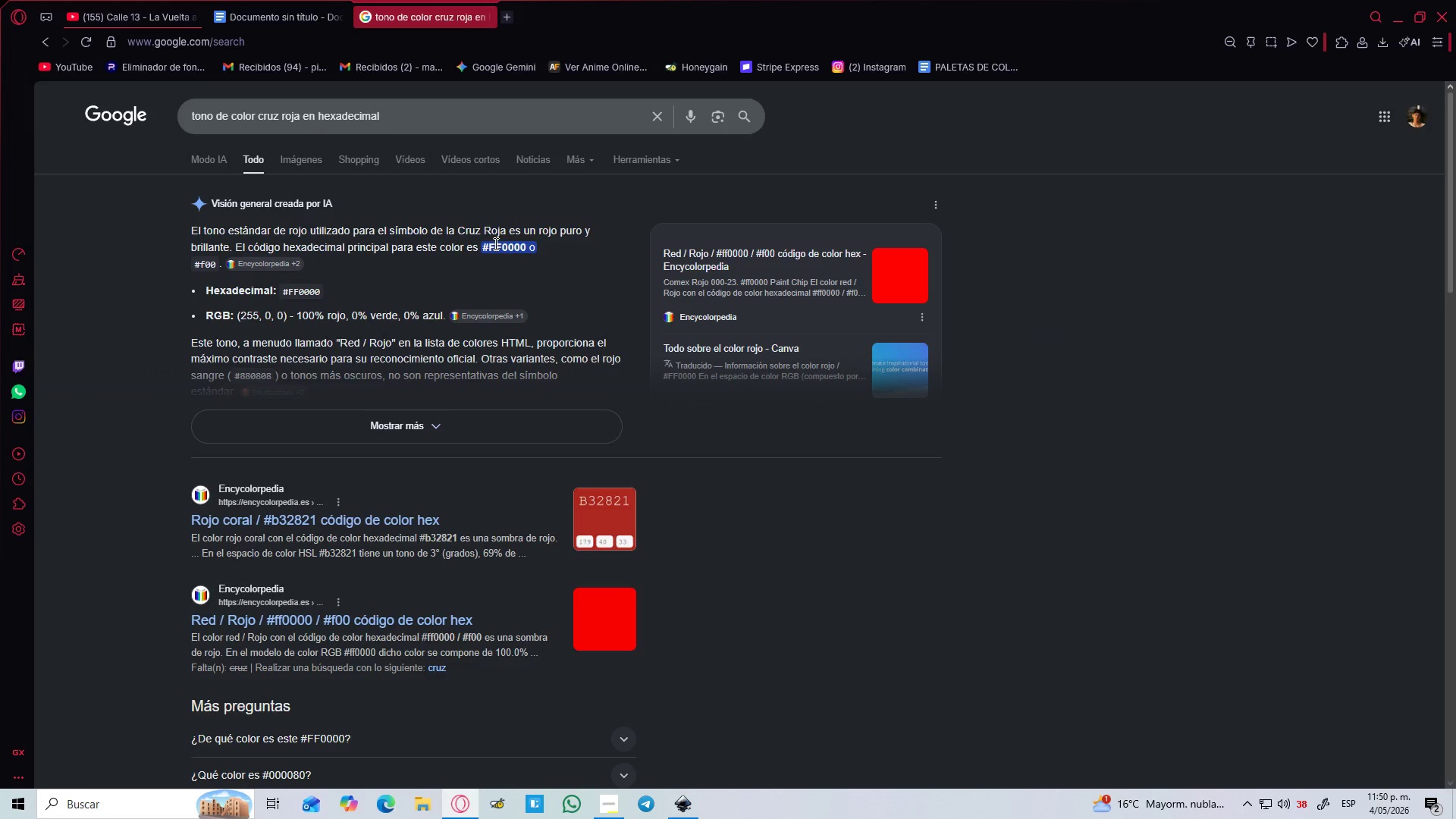 
left_click_drag(start_coordinate=[489, 243], to_coordinate=[524, 243])
 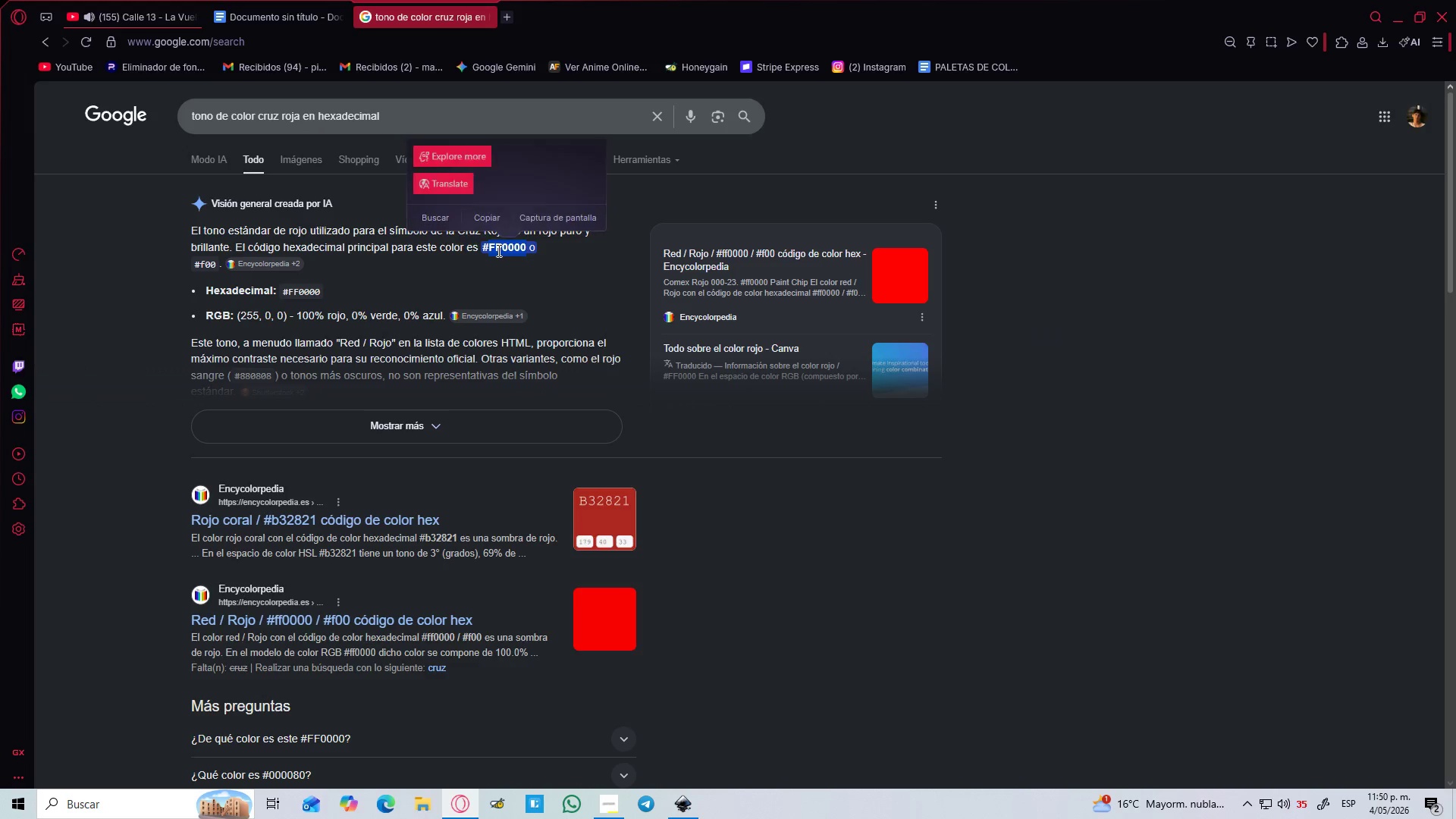 
right_click([497, 250])
 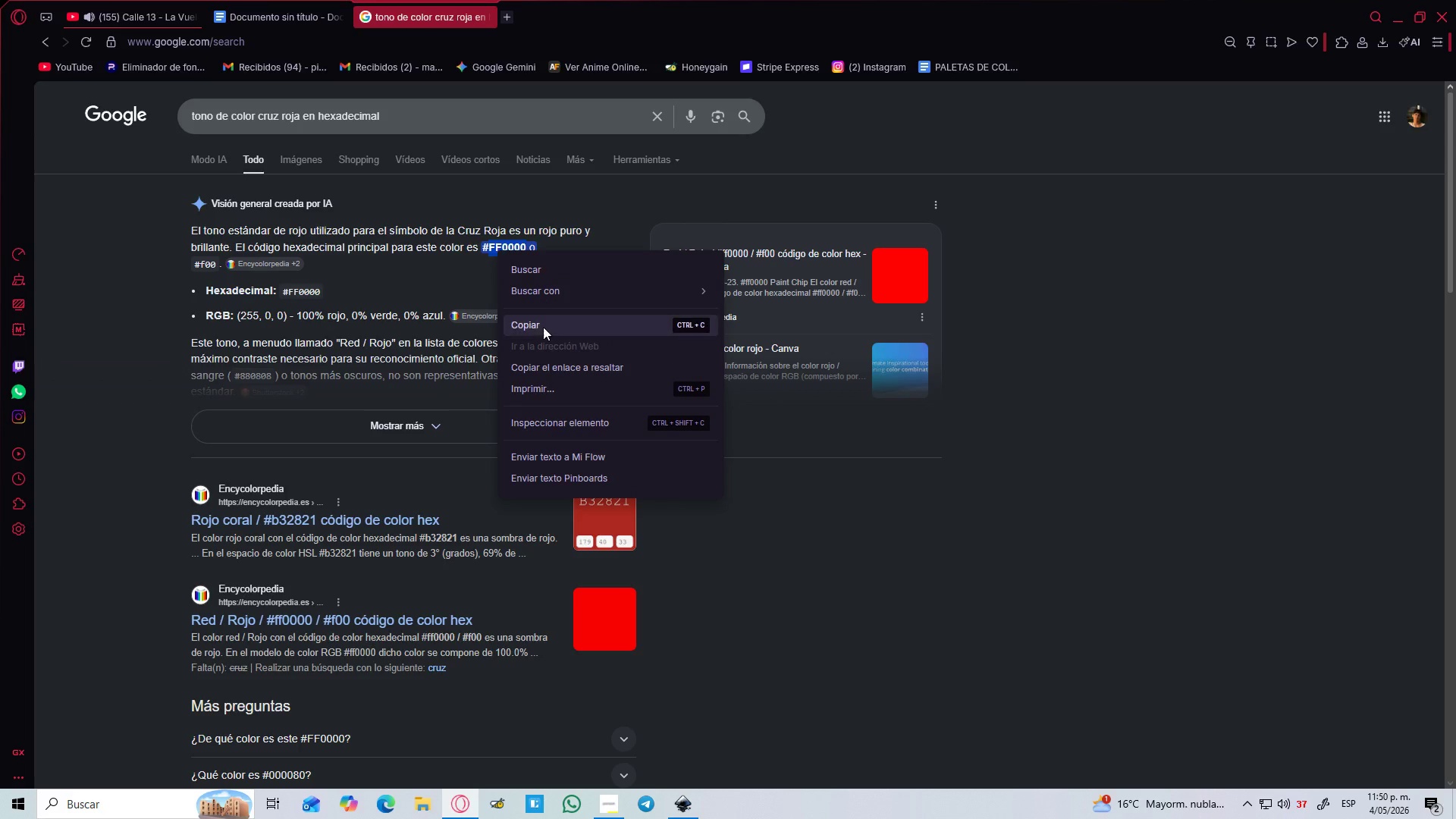 
key(Alt+Tab)
 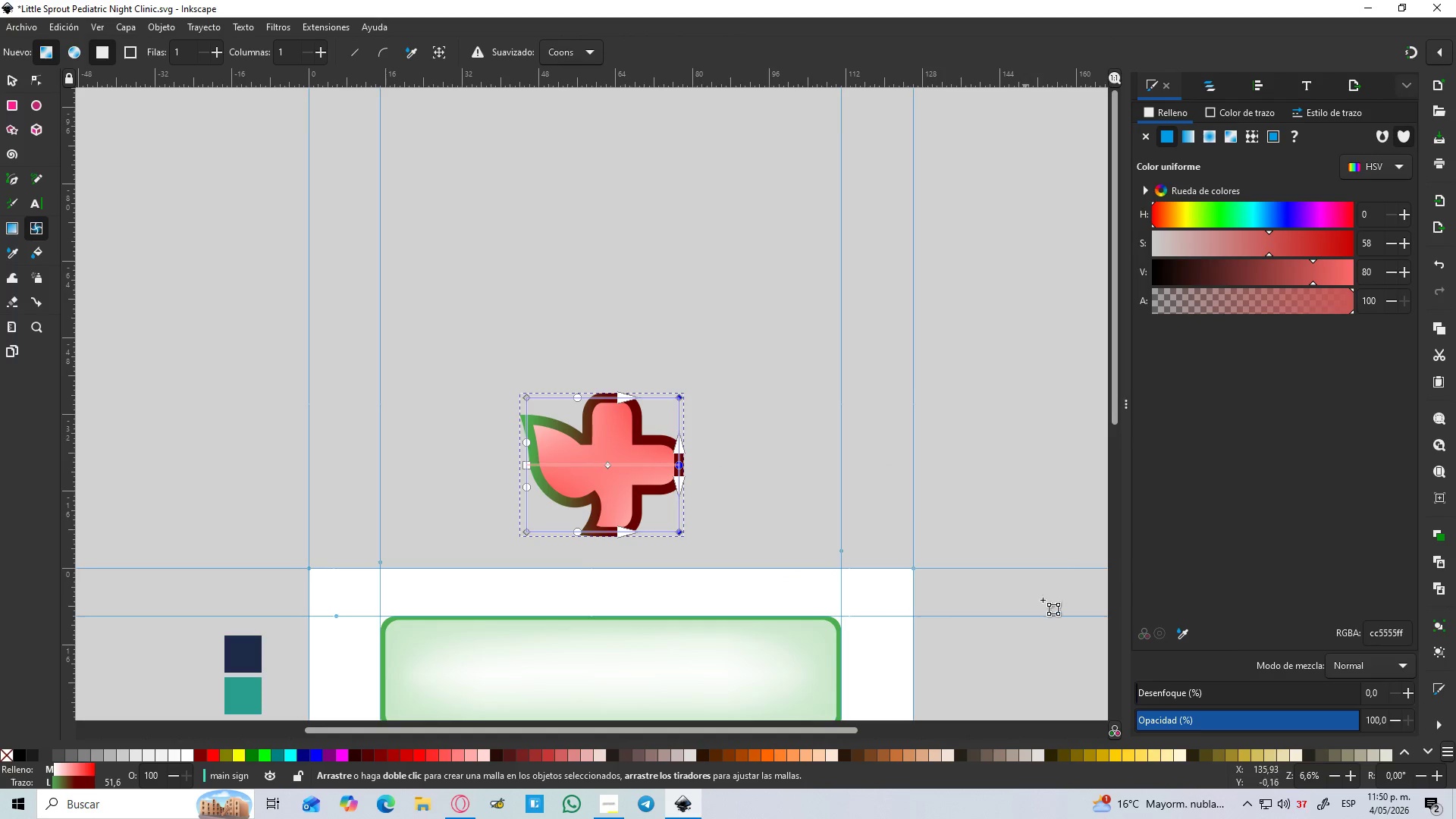 
left_click([1376, 626])
 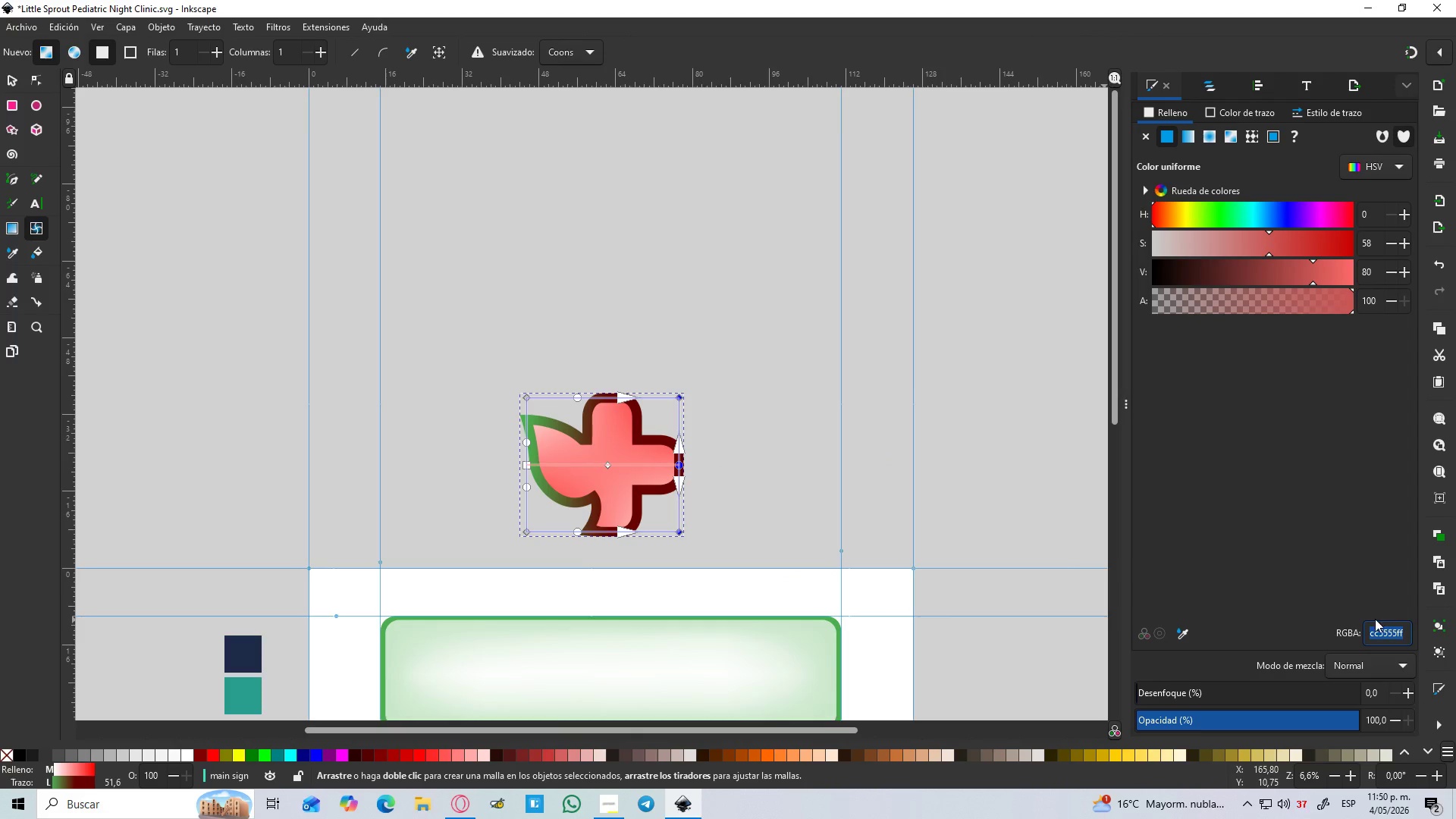 
key(Control+V)
 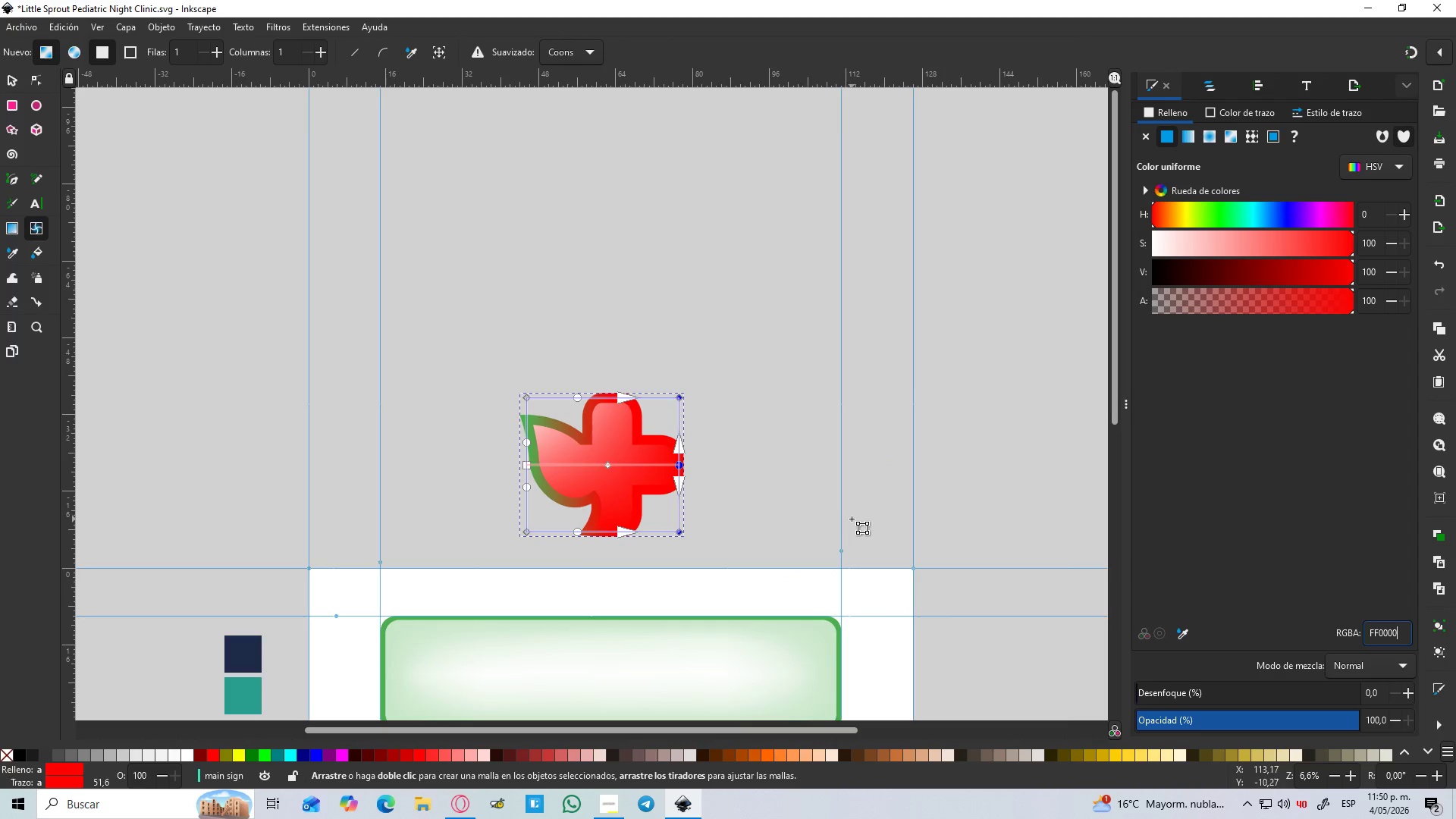 
hold_key(key=ControlLeft, duration=0.98)
scroll: coordinate [607, 453], scroll_direction: up, amount: 4.0
 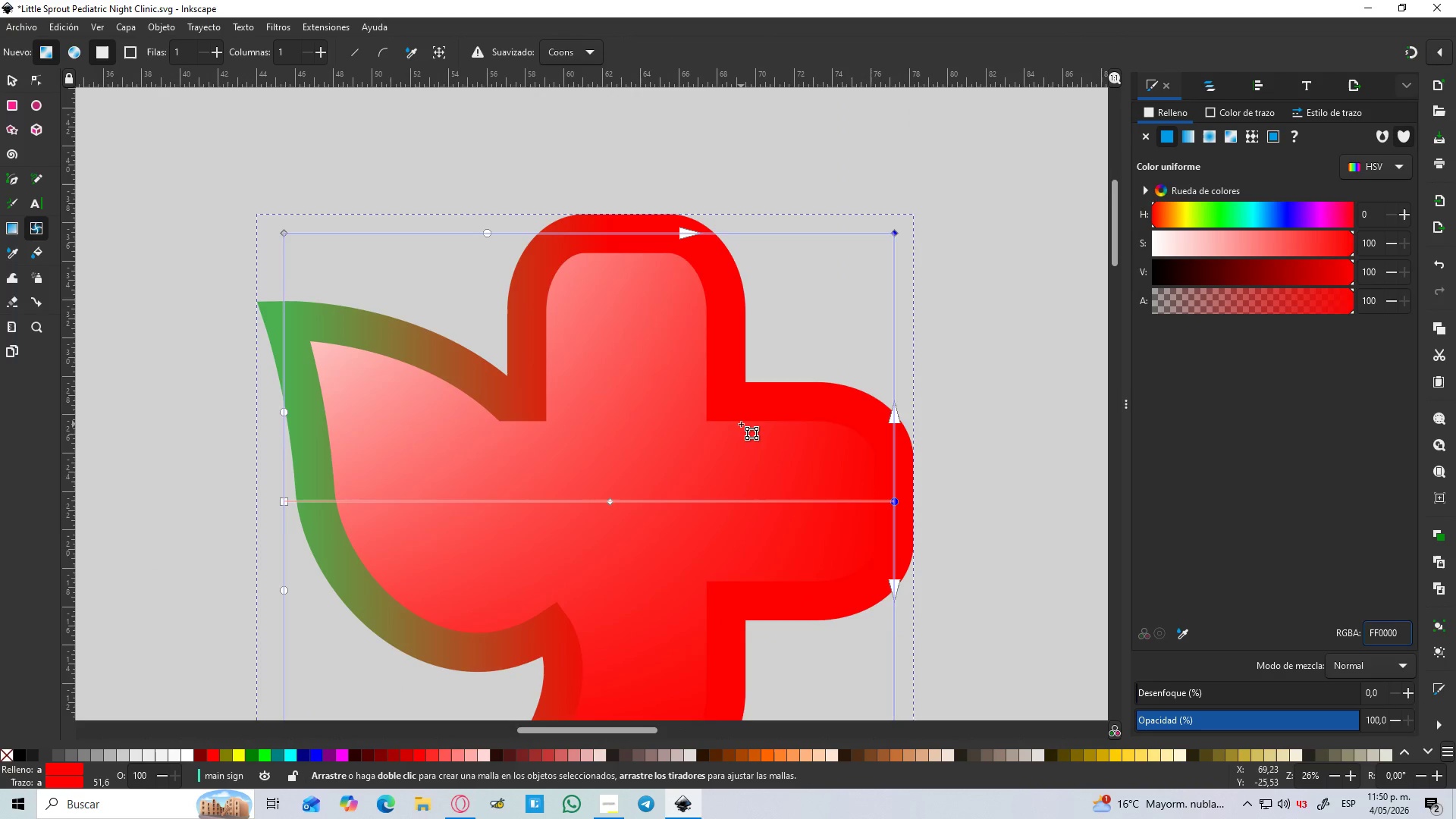 
scroll: coordinate [741, 424], scroll_direction: down, amount: 2.0
 